 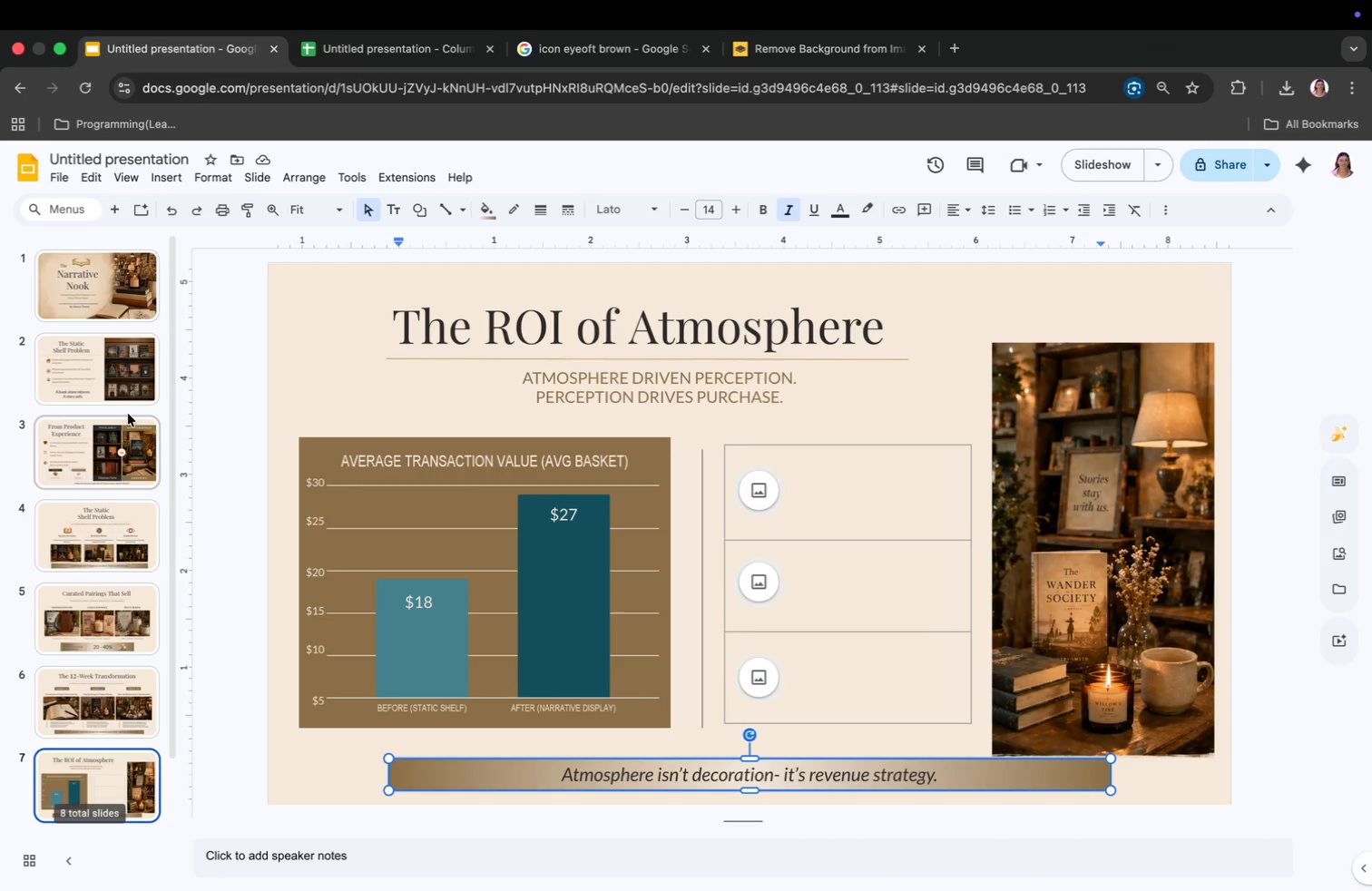 
left_click([116, 313])
 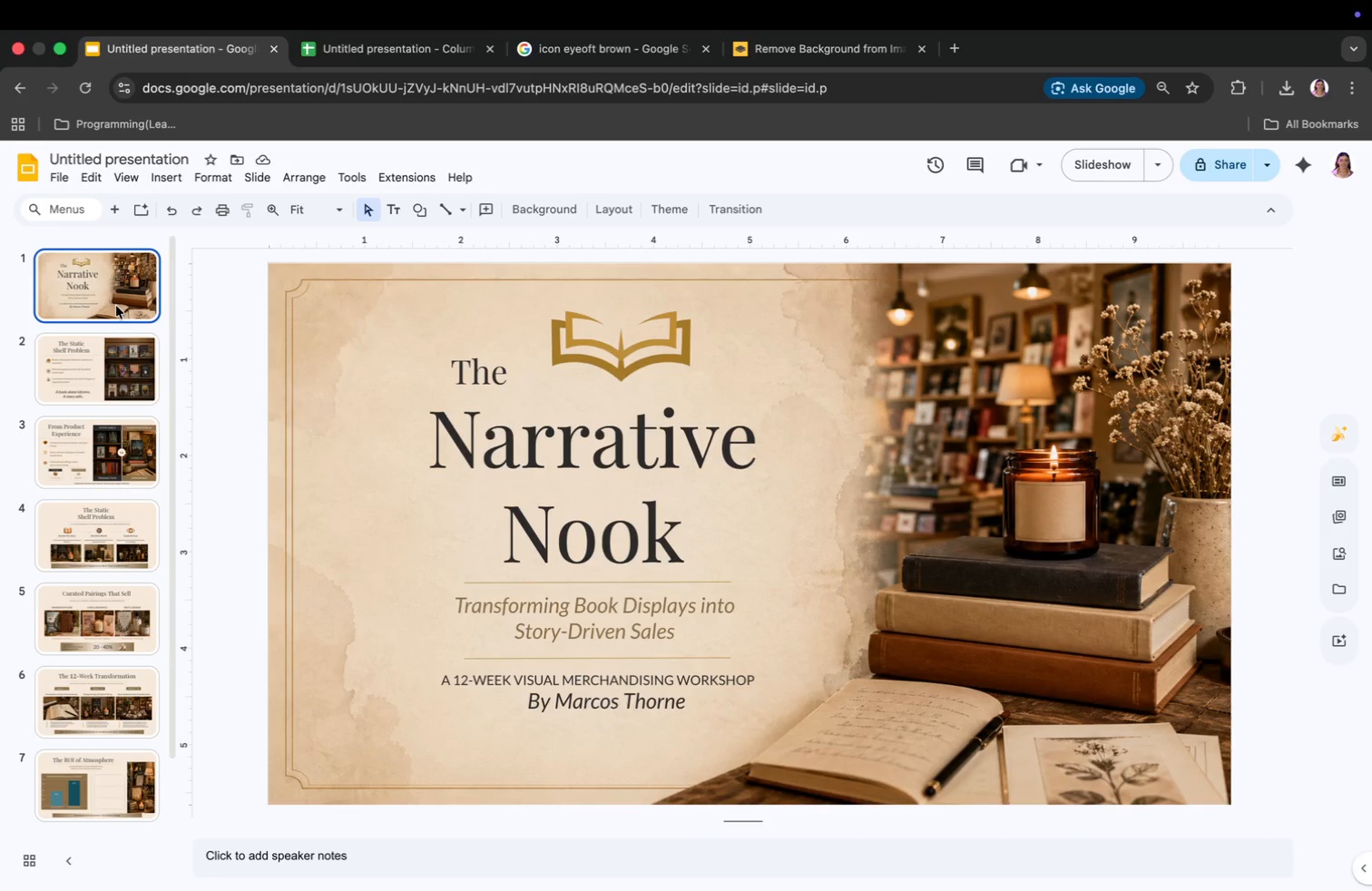 
key(ArrowDown)
 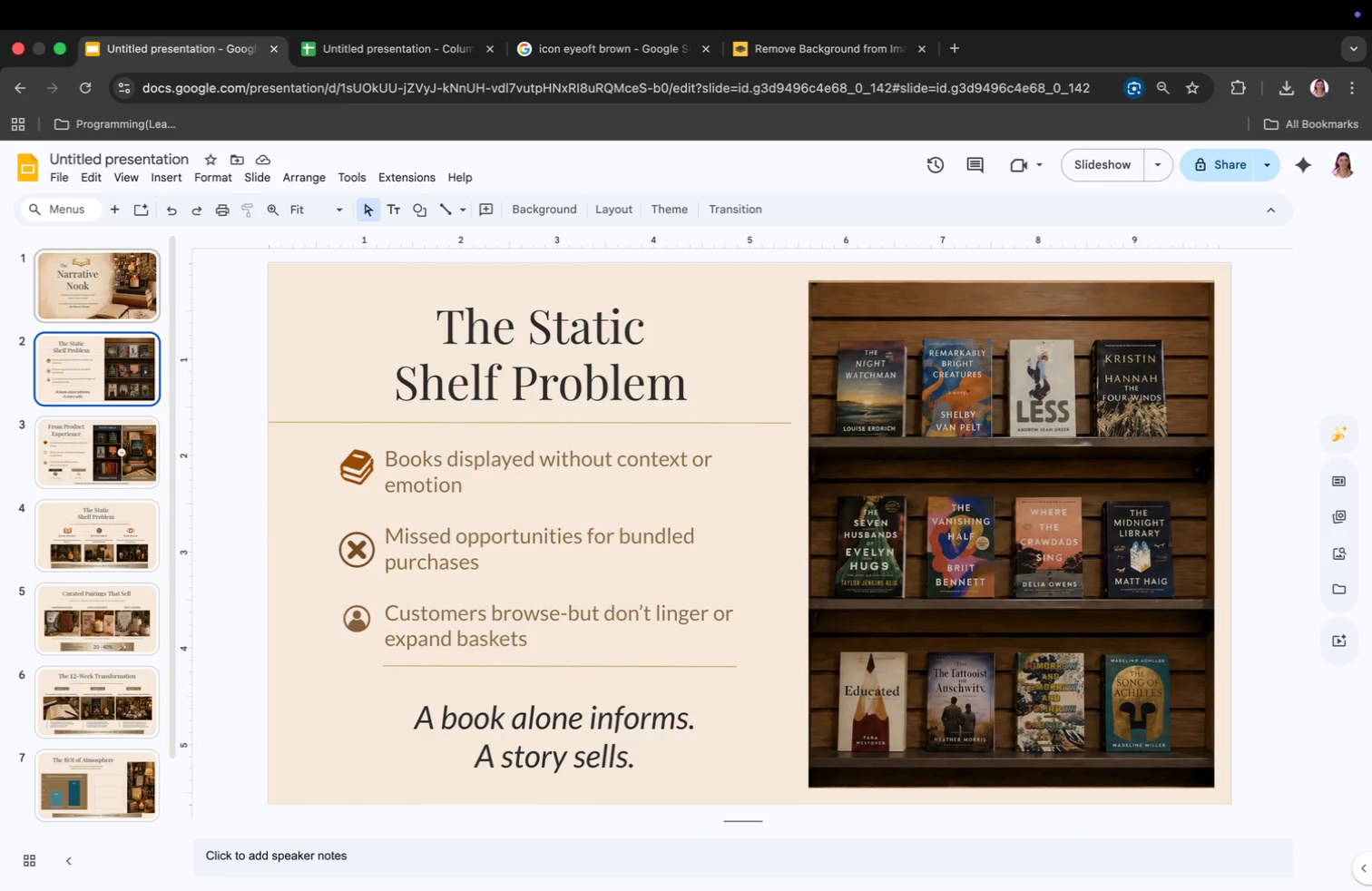 
key(ArrowDown)
 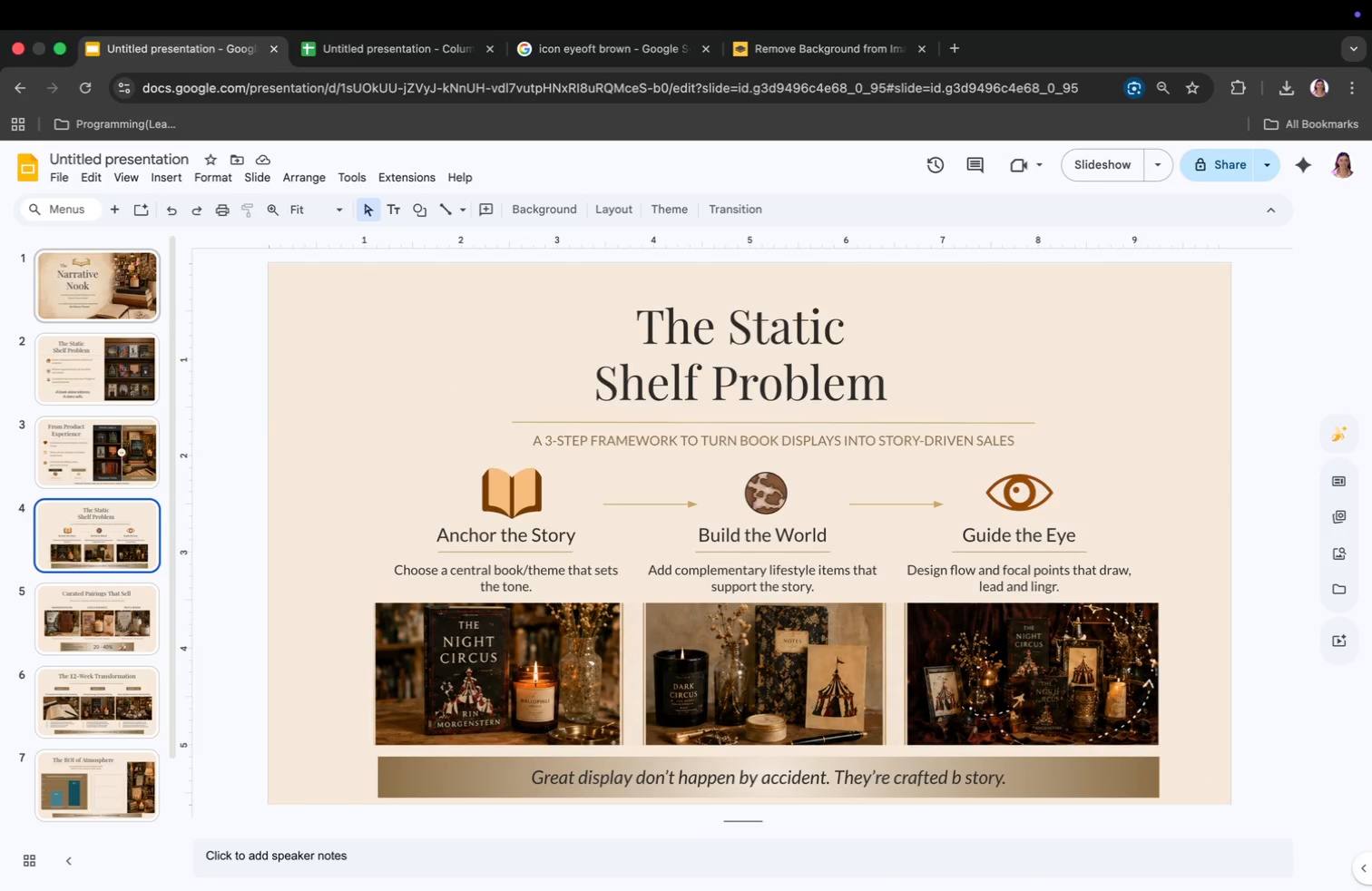 
key(ArrowDown)
 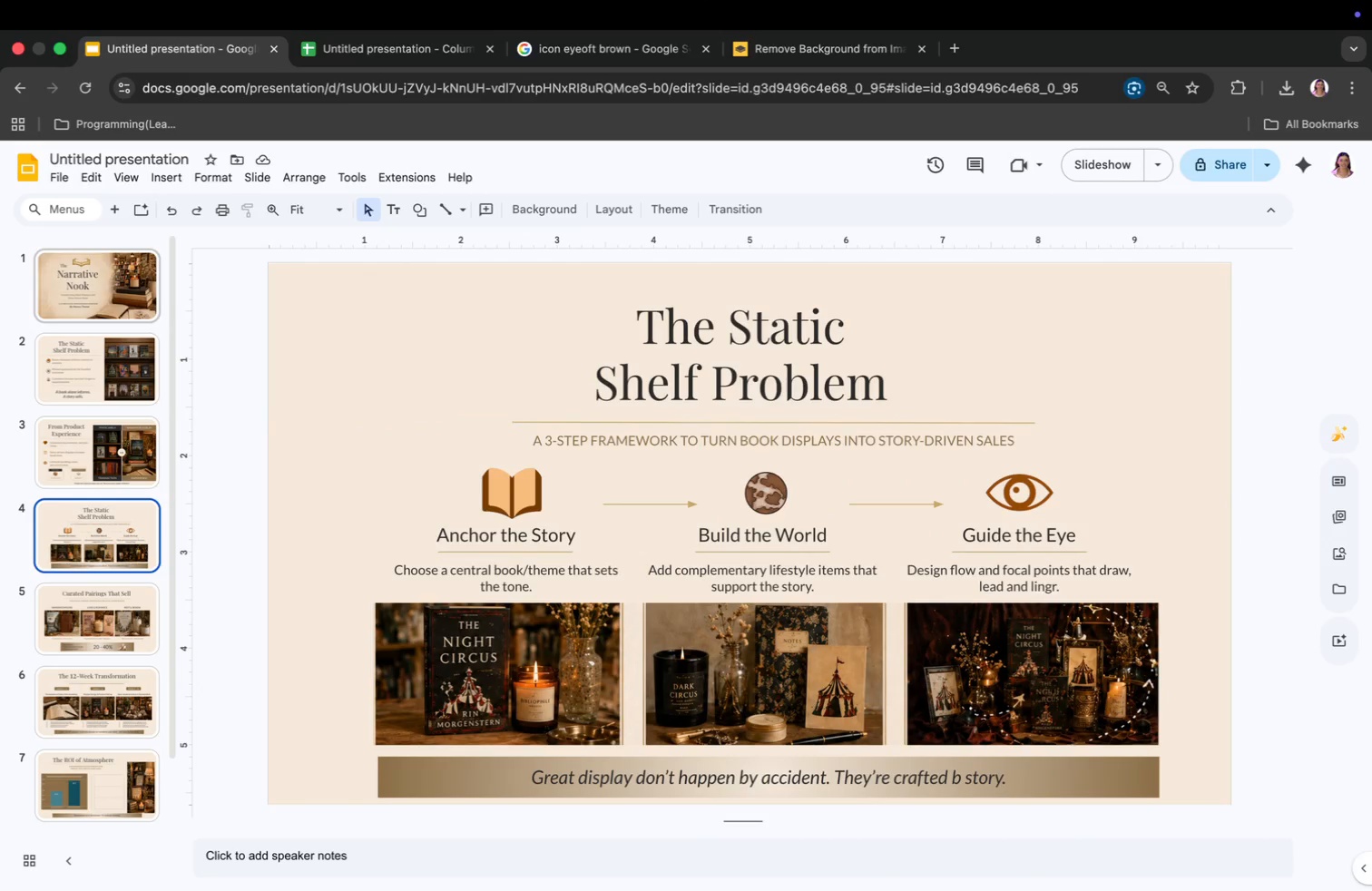 
key(ArrowDown)
 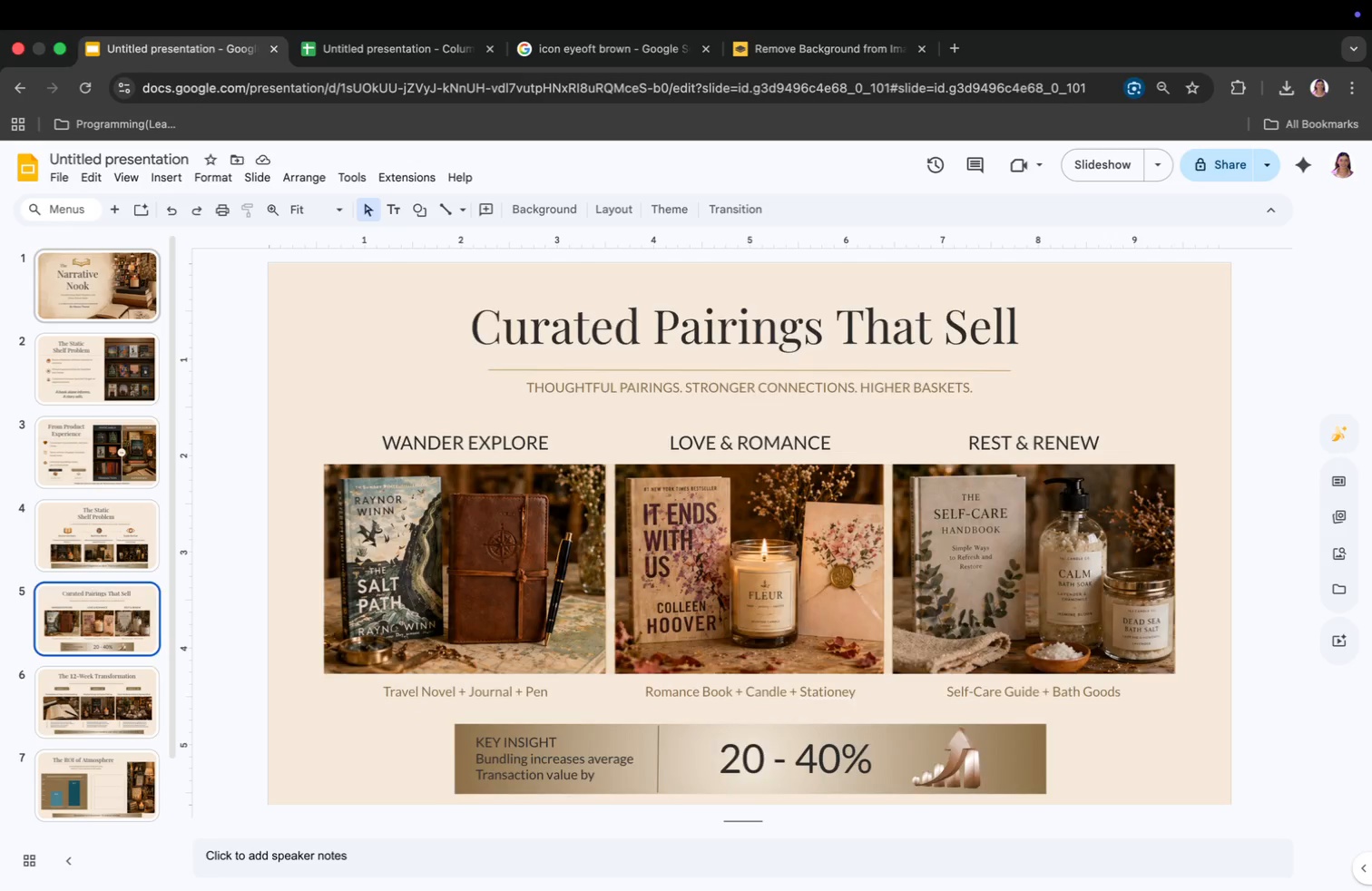 
key(ArrowDown)
 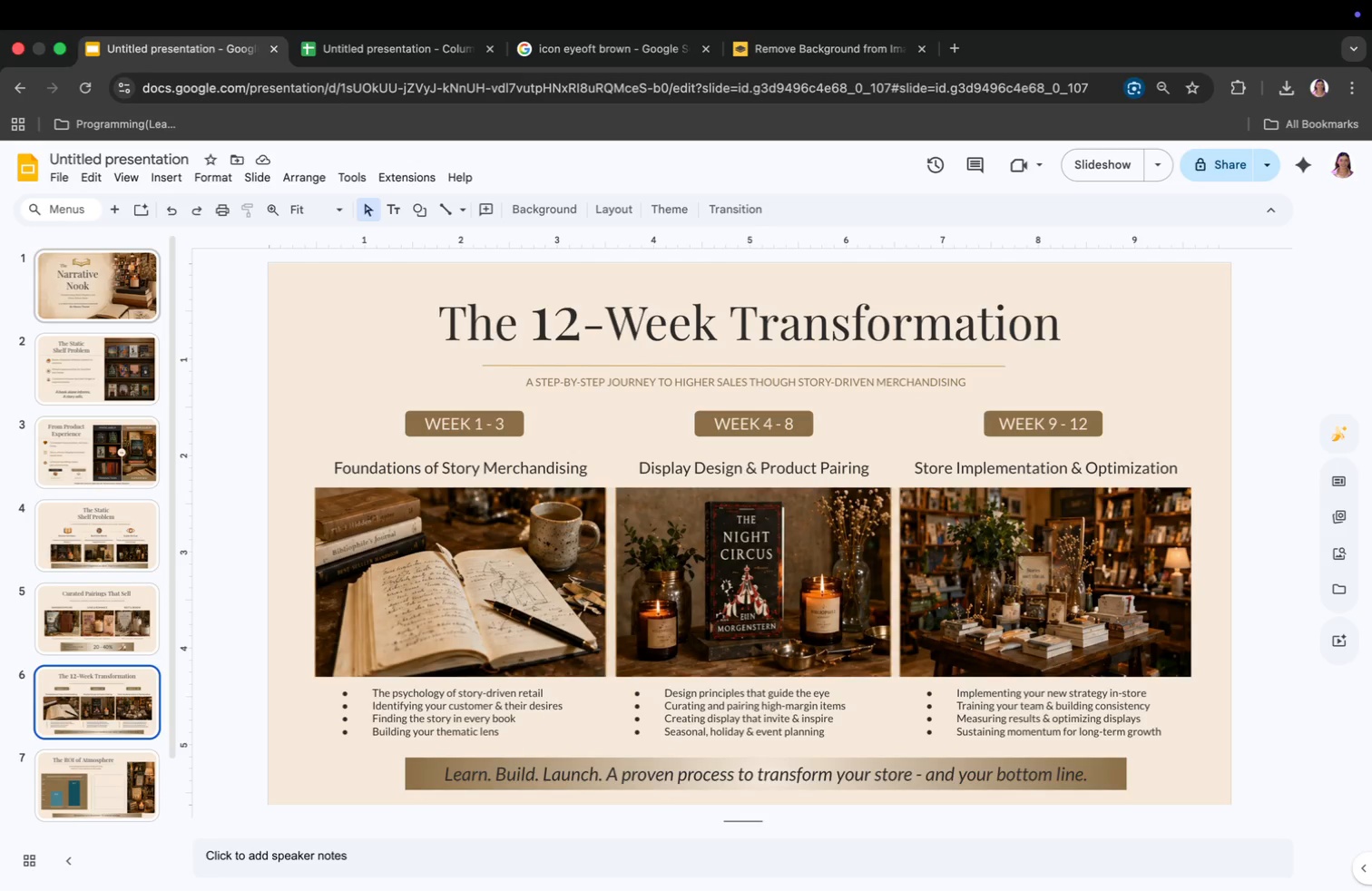 
key(ArrowUp)
 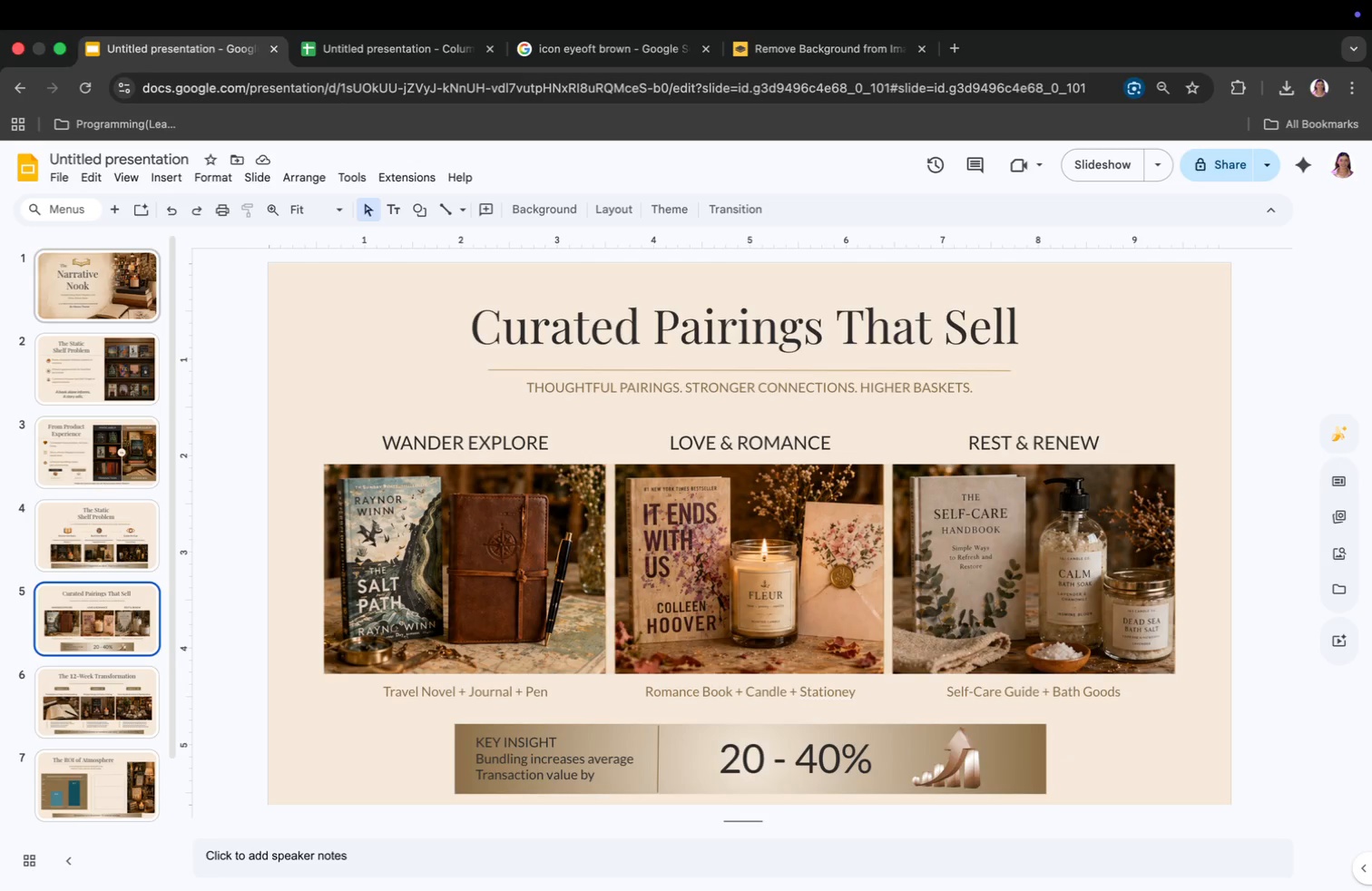 
key(ArrowDown)
 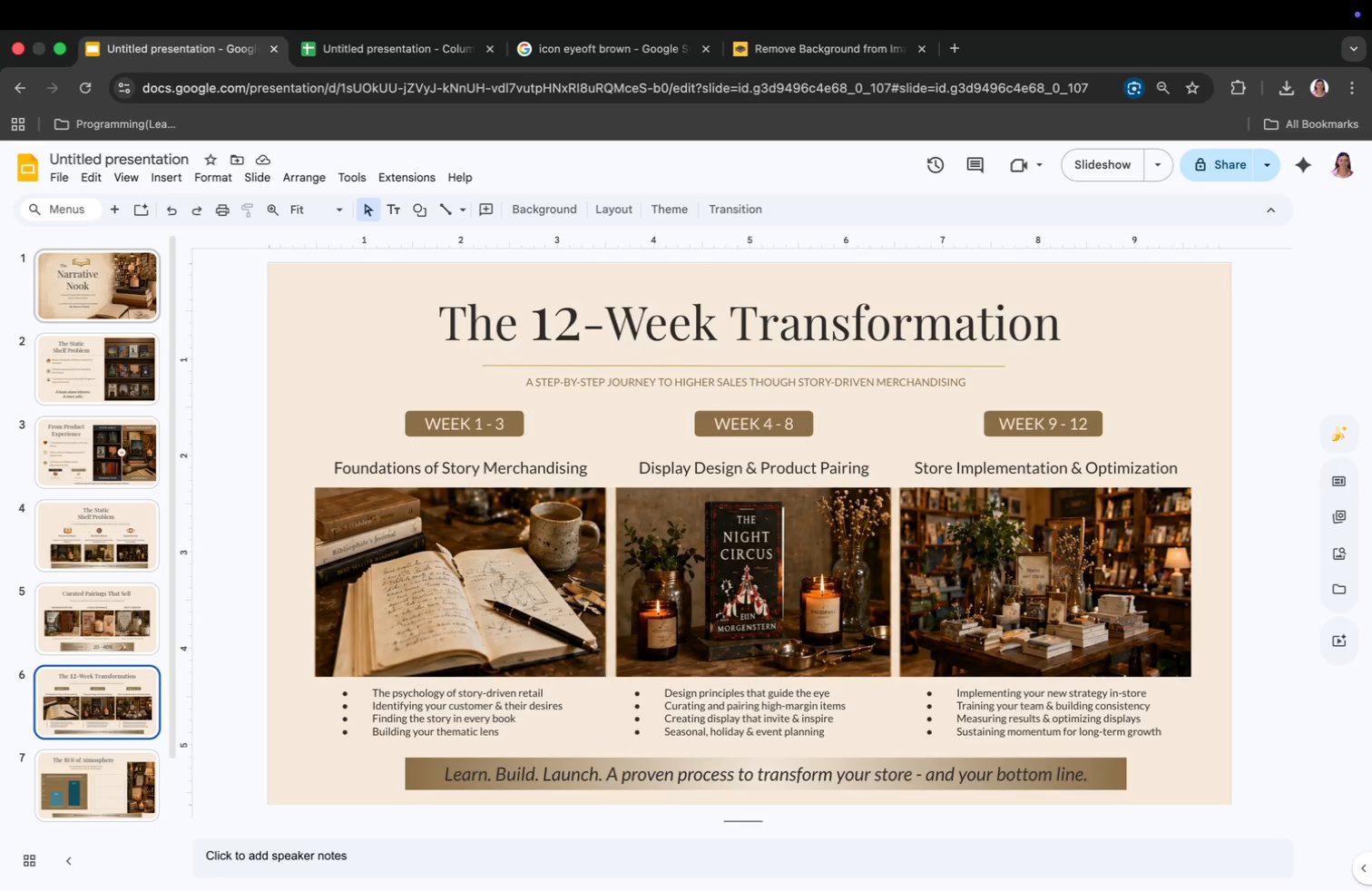 
key(ArrowDown)
 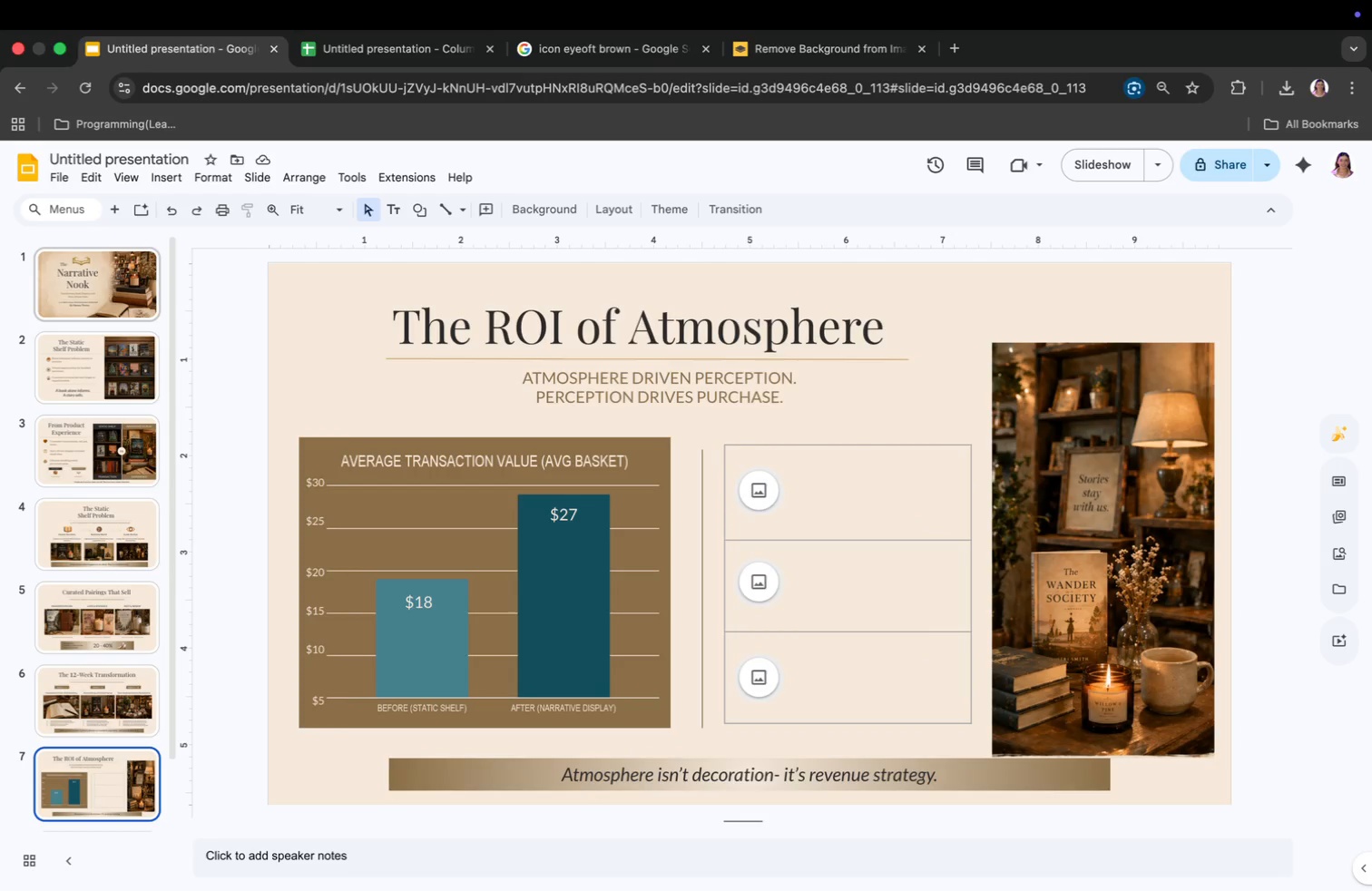 
key(ArrowDown)
 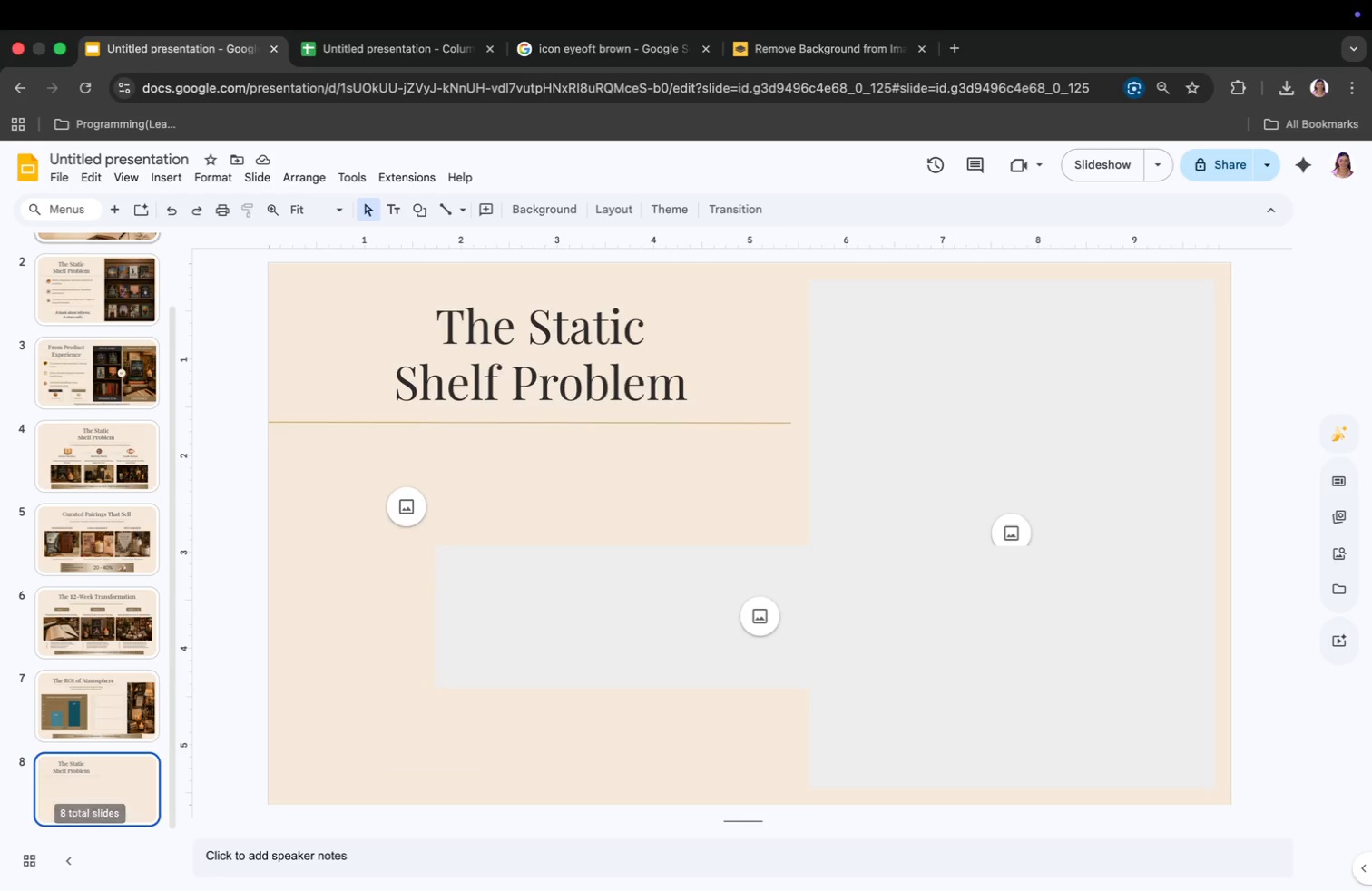 
key(ArrowUp)
 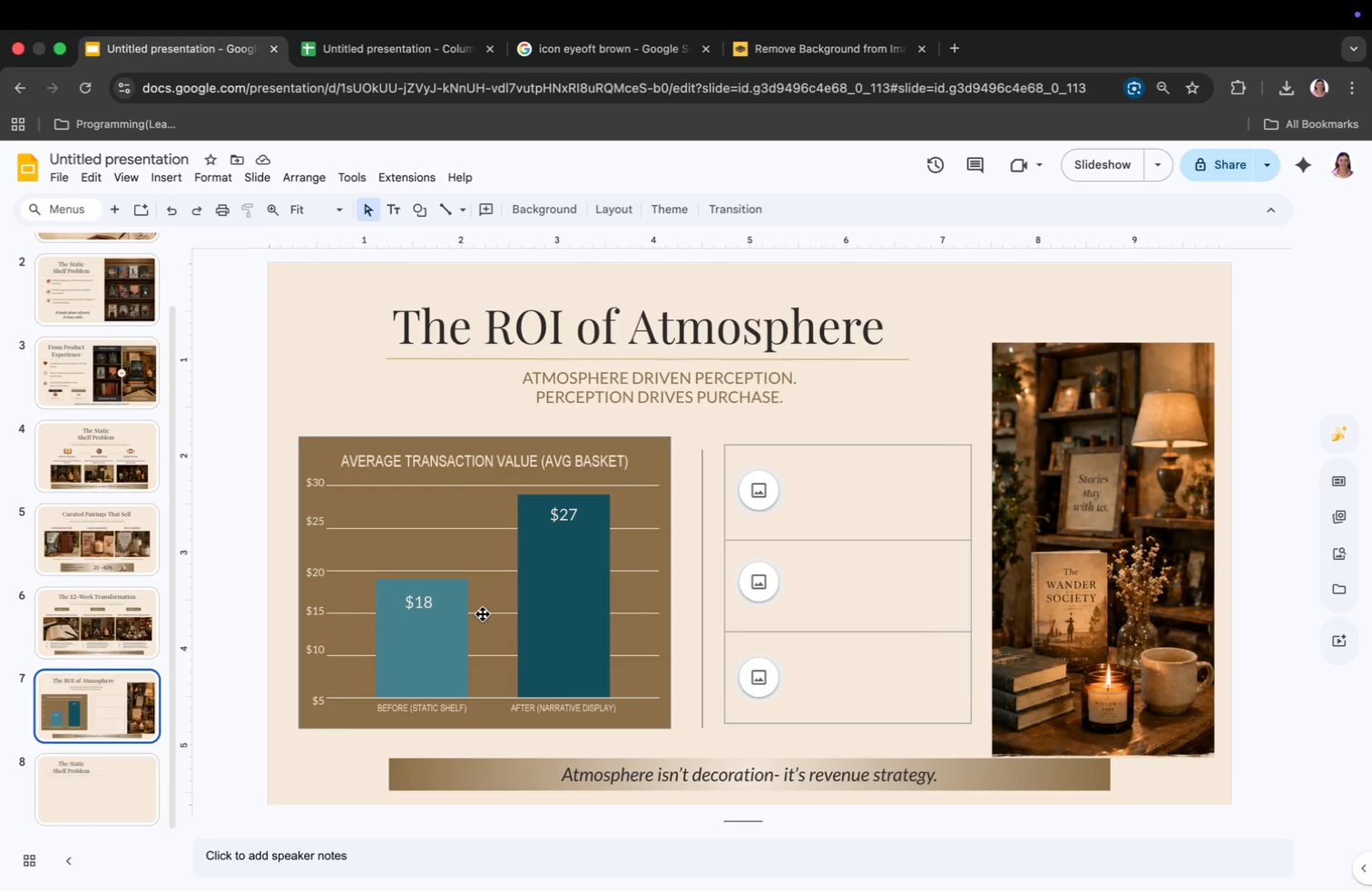 
wait(7.9)
 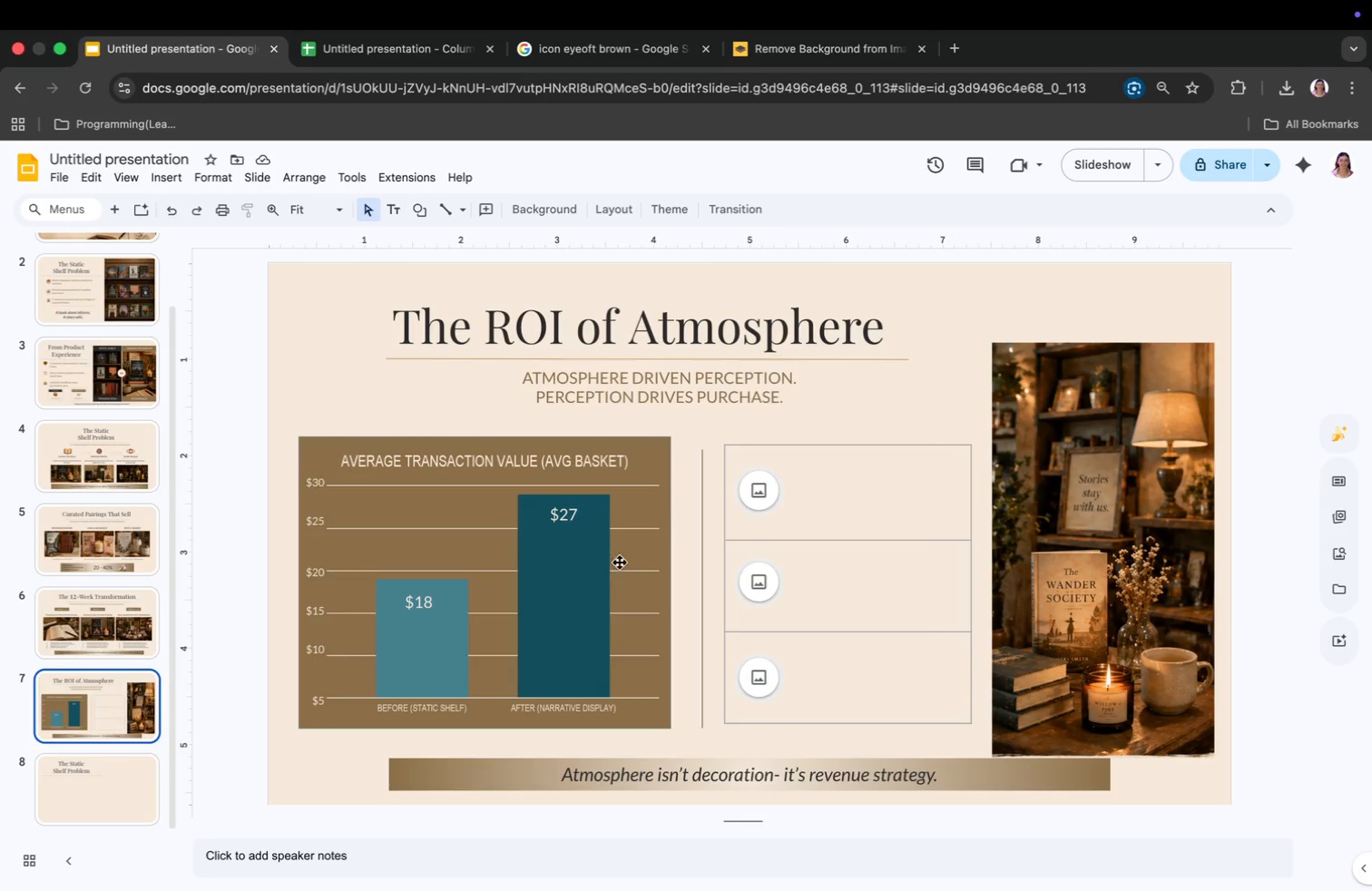 
left_click([461, 211])
 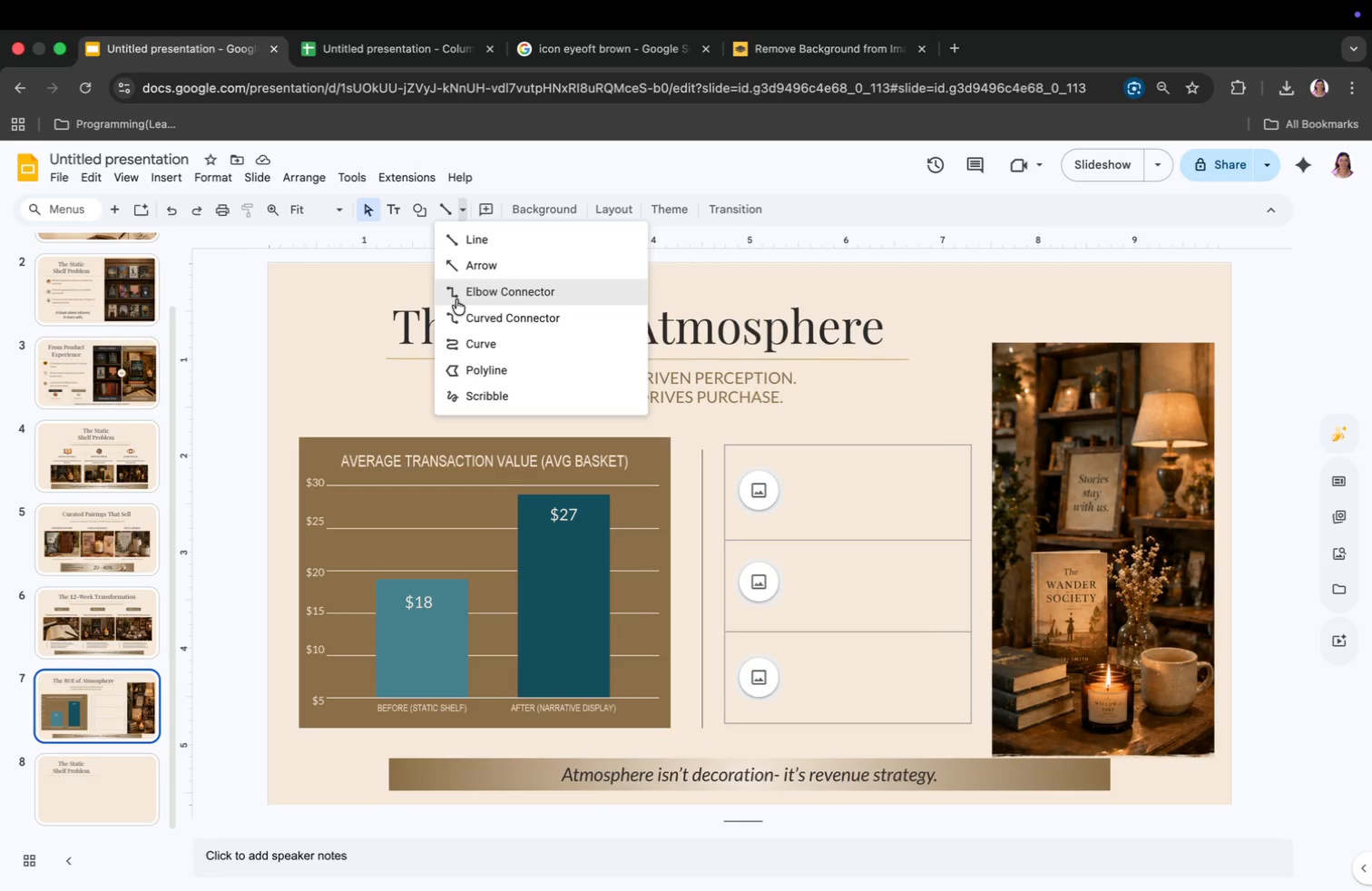 
left_click([460, 399])
 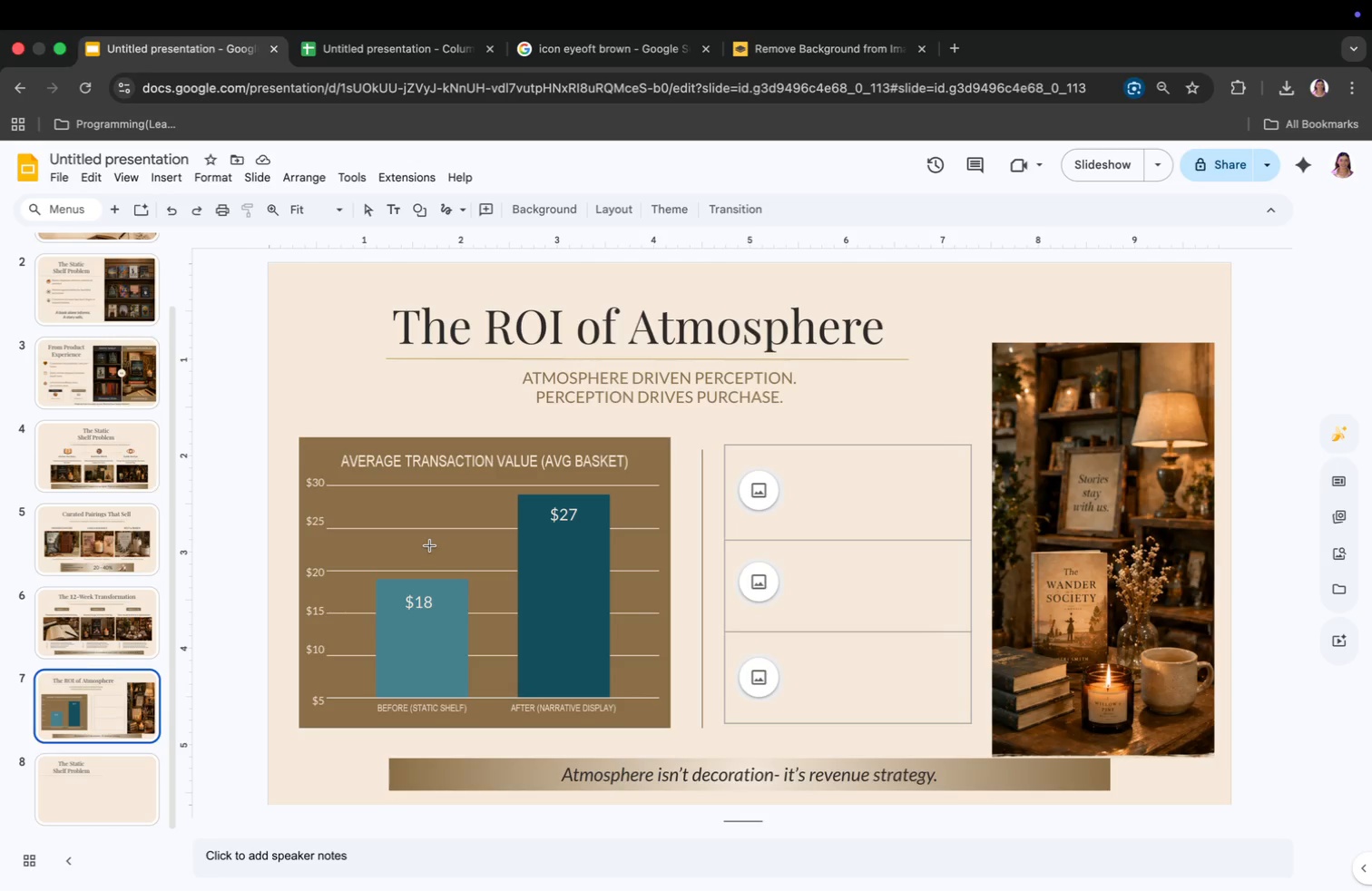 
left_click_drag(start_coordinate=[426, 548], to_coordinate=[472, 504])
 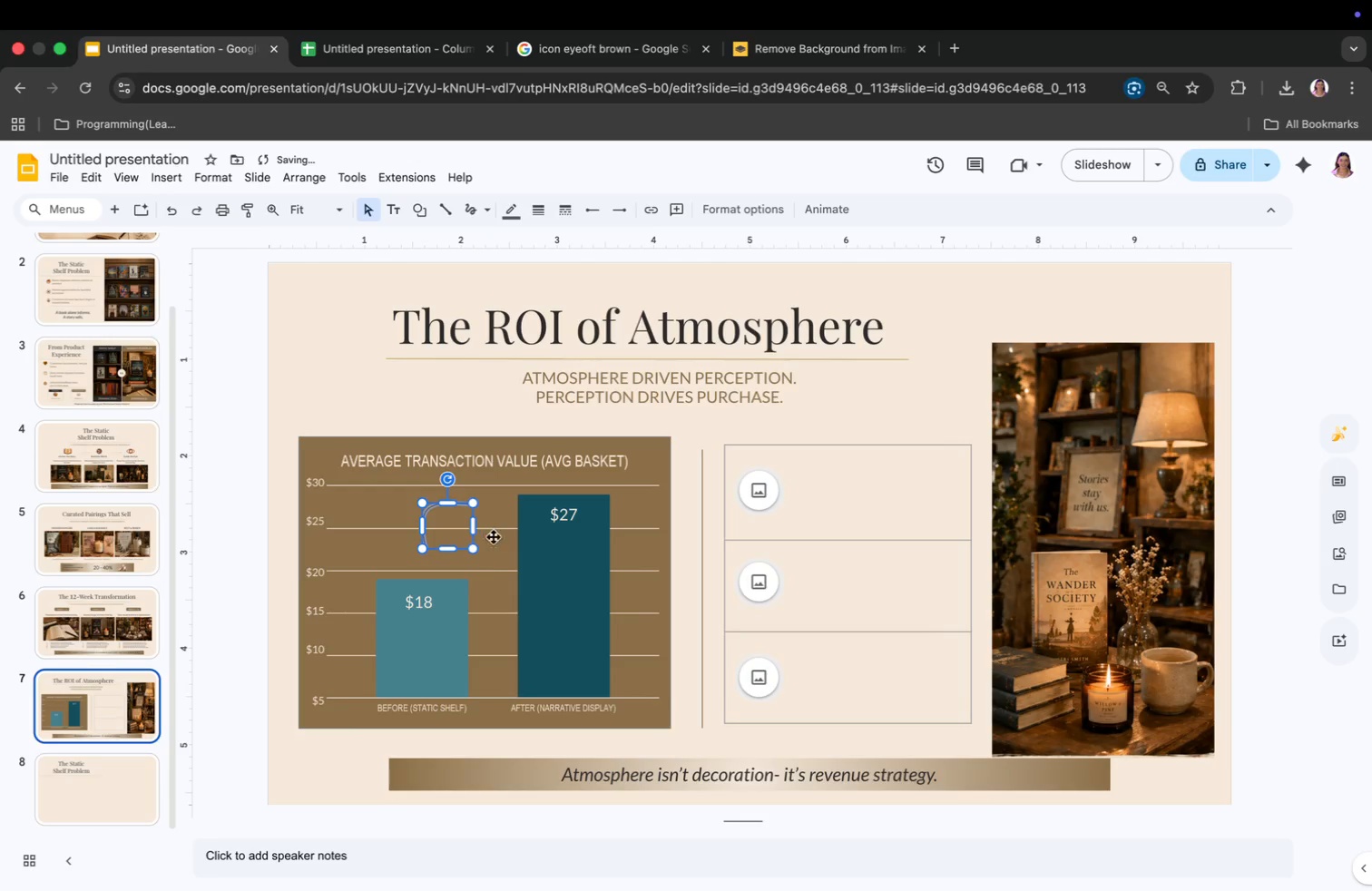 
key(Backspace)
 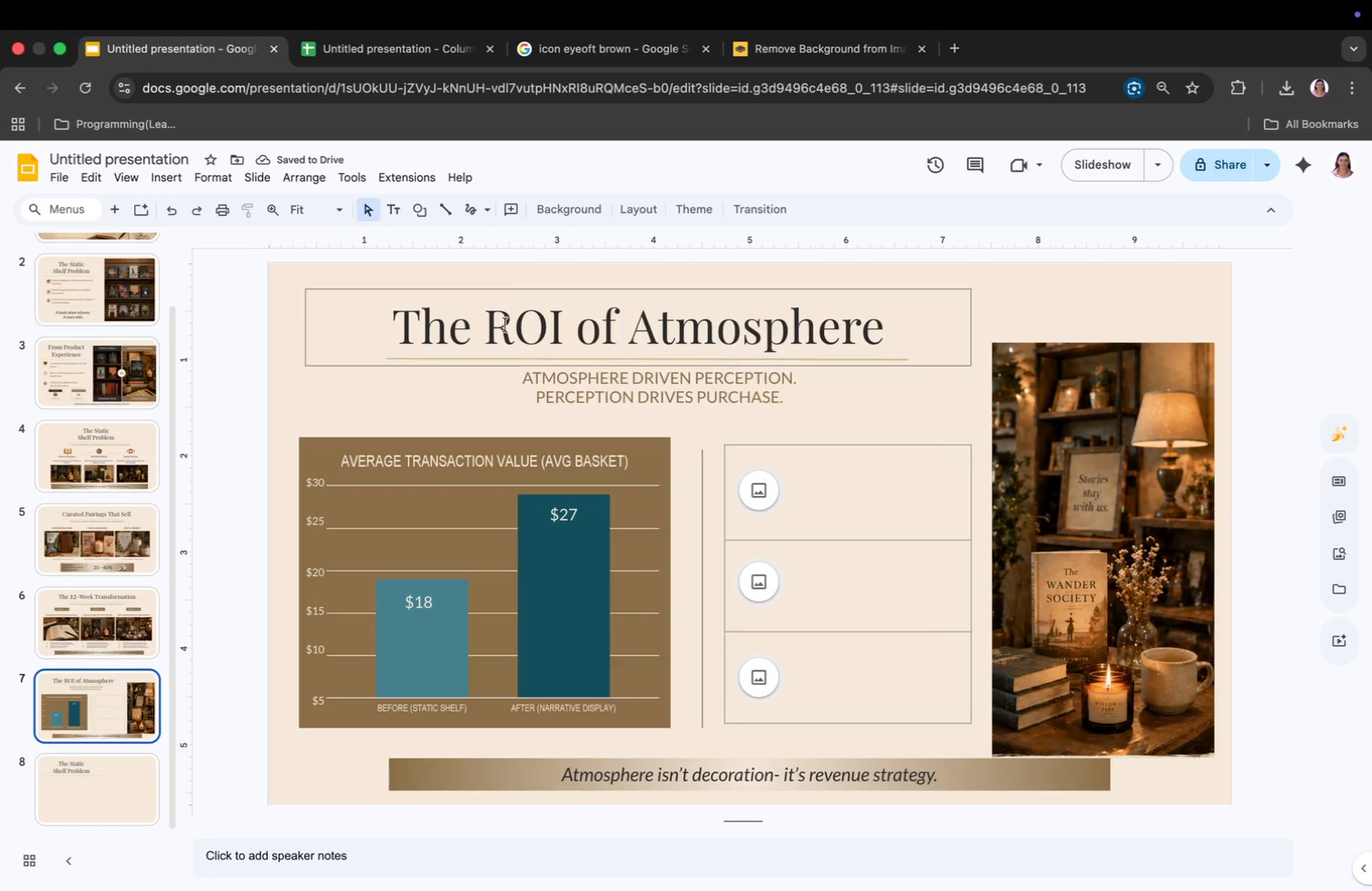 
left_click([484, 212])
 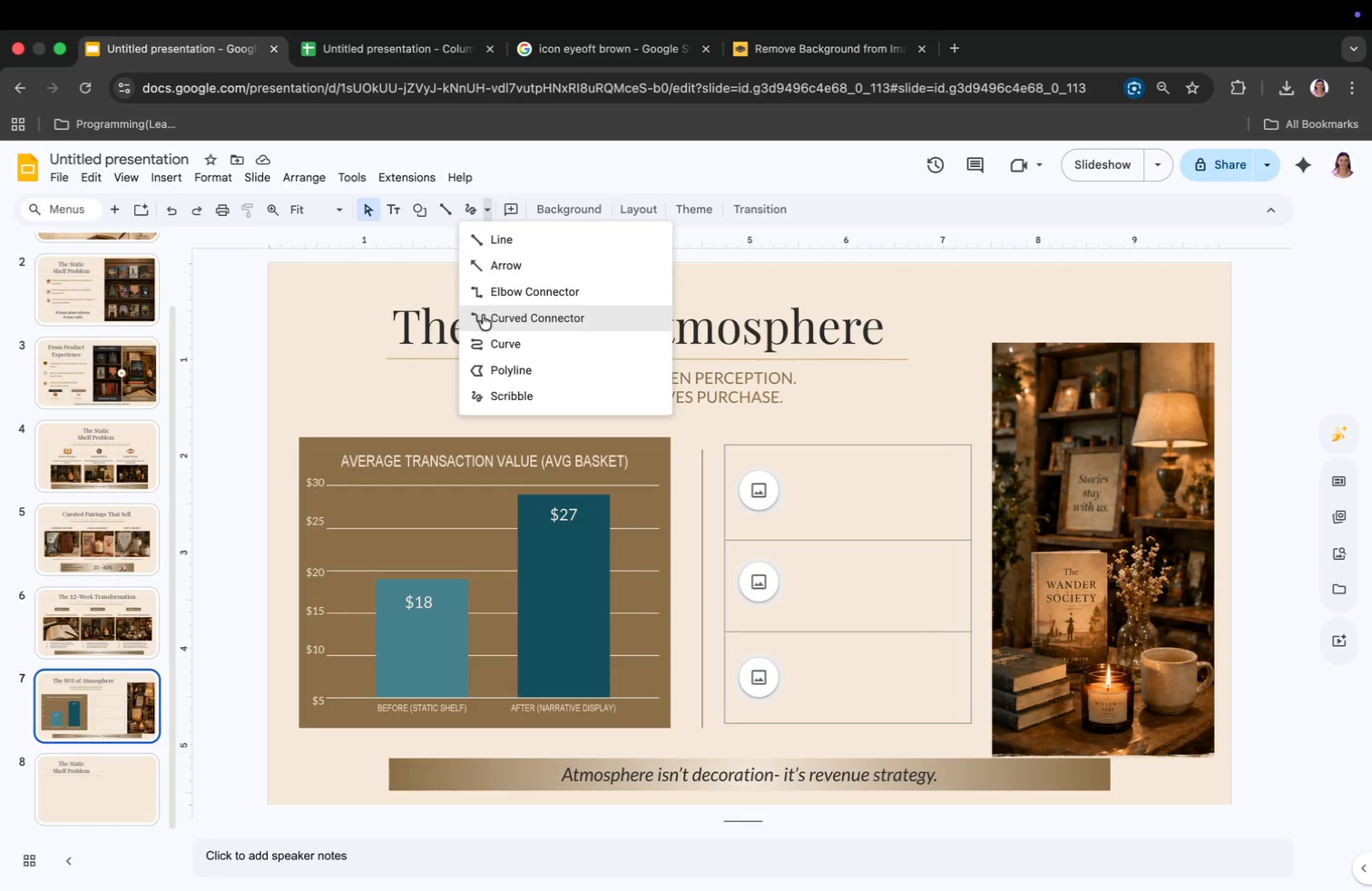 
left_click([483, 316])
 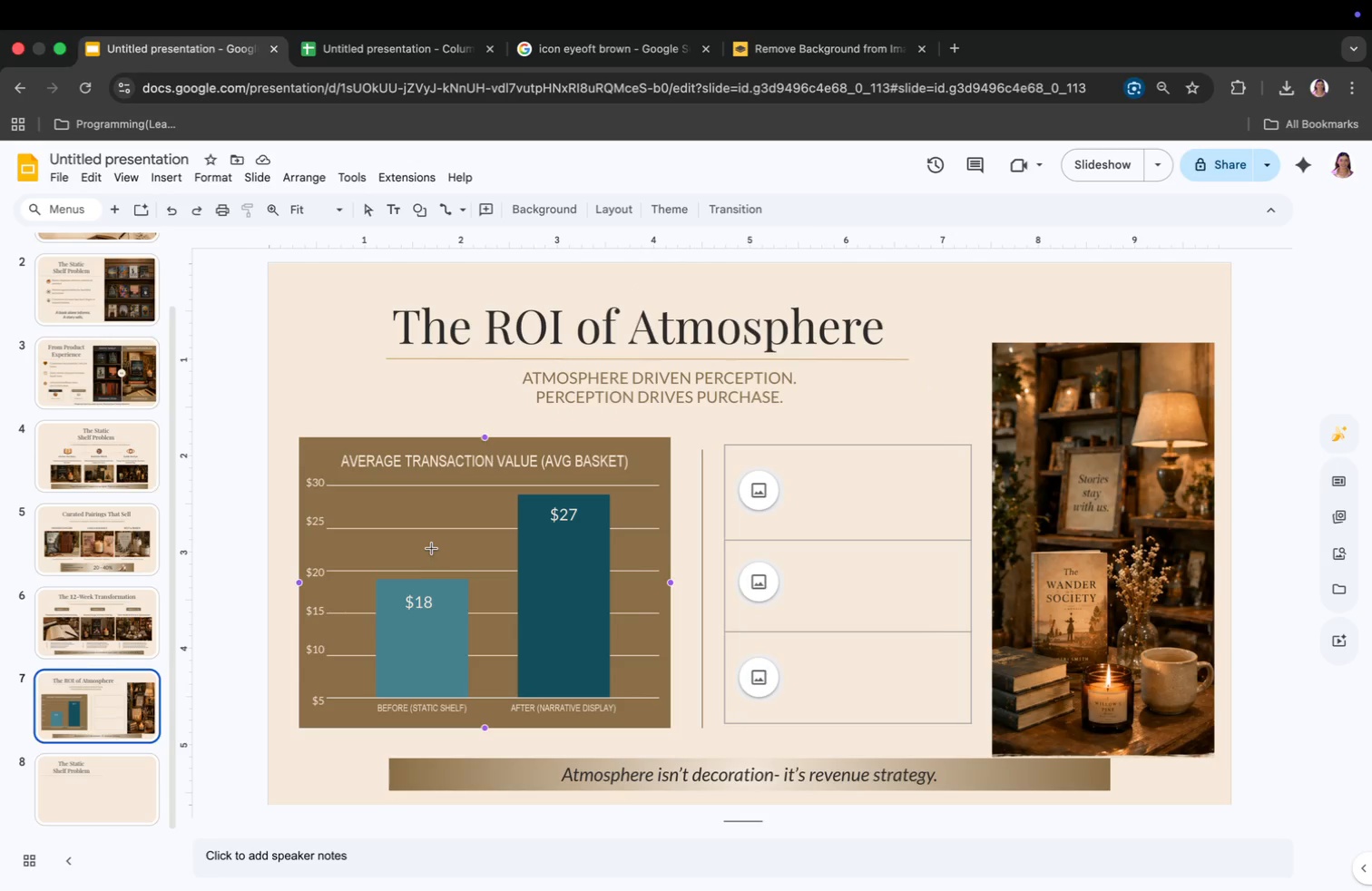 
left_click_drag(start_coordinate=[431, 545], to_coordinate=[505, 501])
 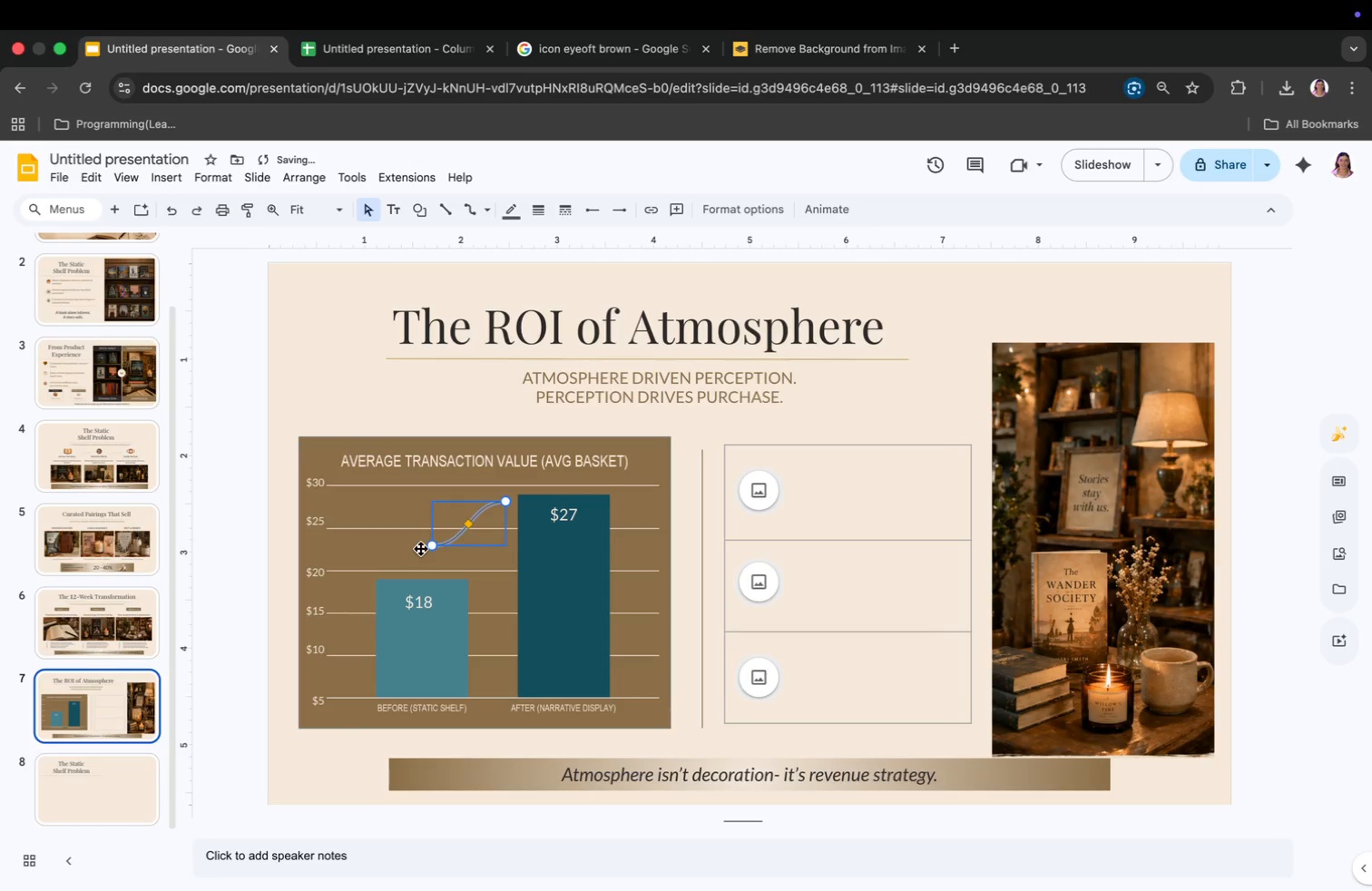 
left_click_drag(start_coordinate=[430, 546], to_coordinate=[413, 571])
 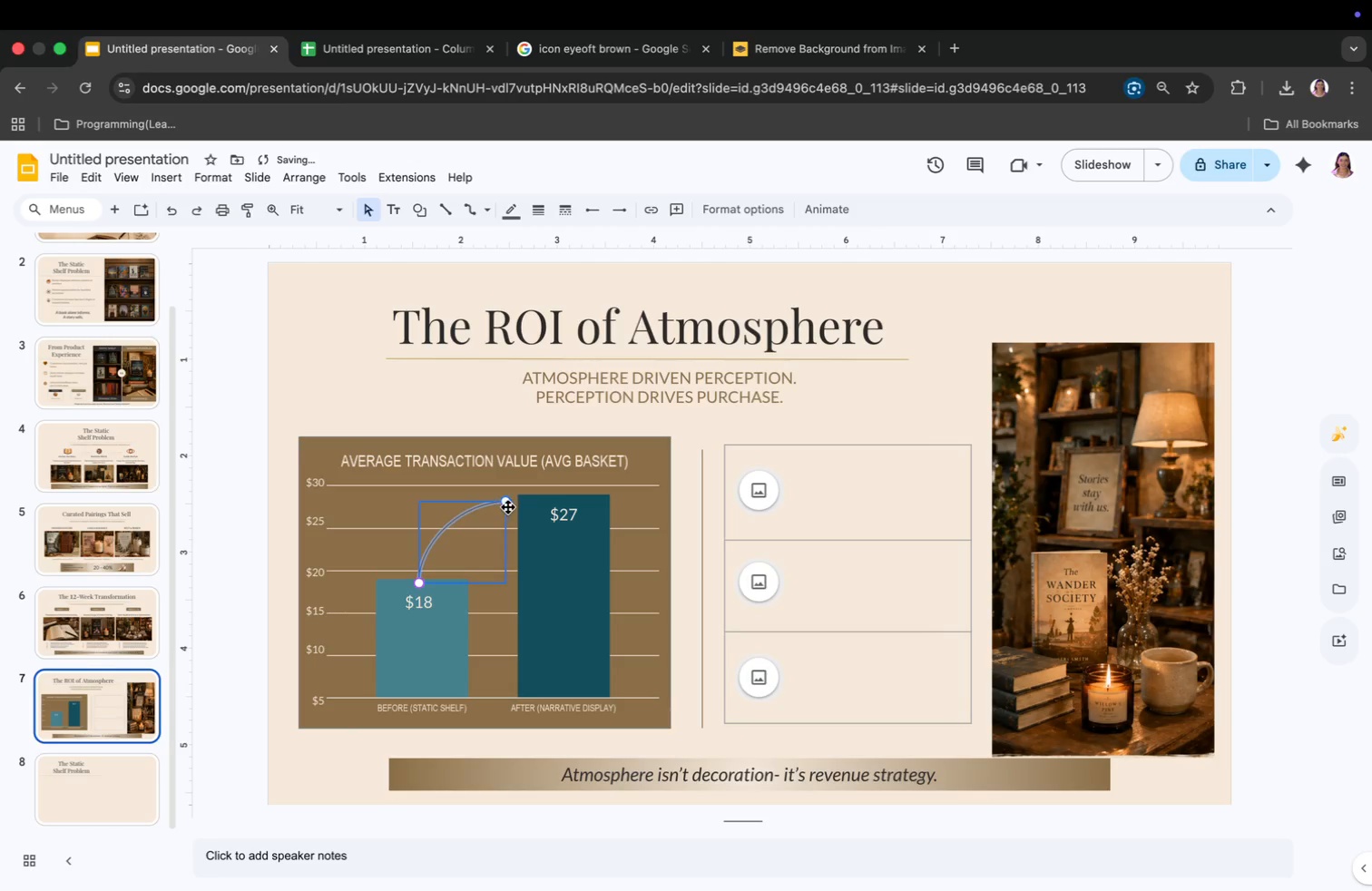 
left_click_drag(start_coordinate=[508, 505], to_coordinate=[522, 505])
 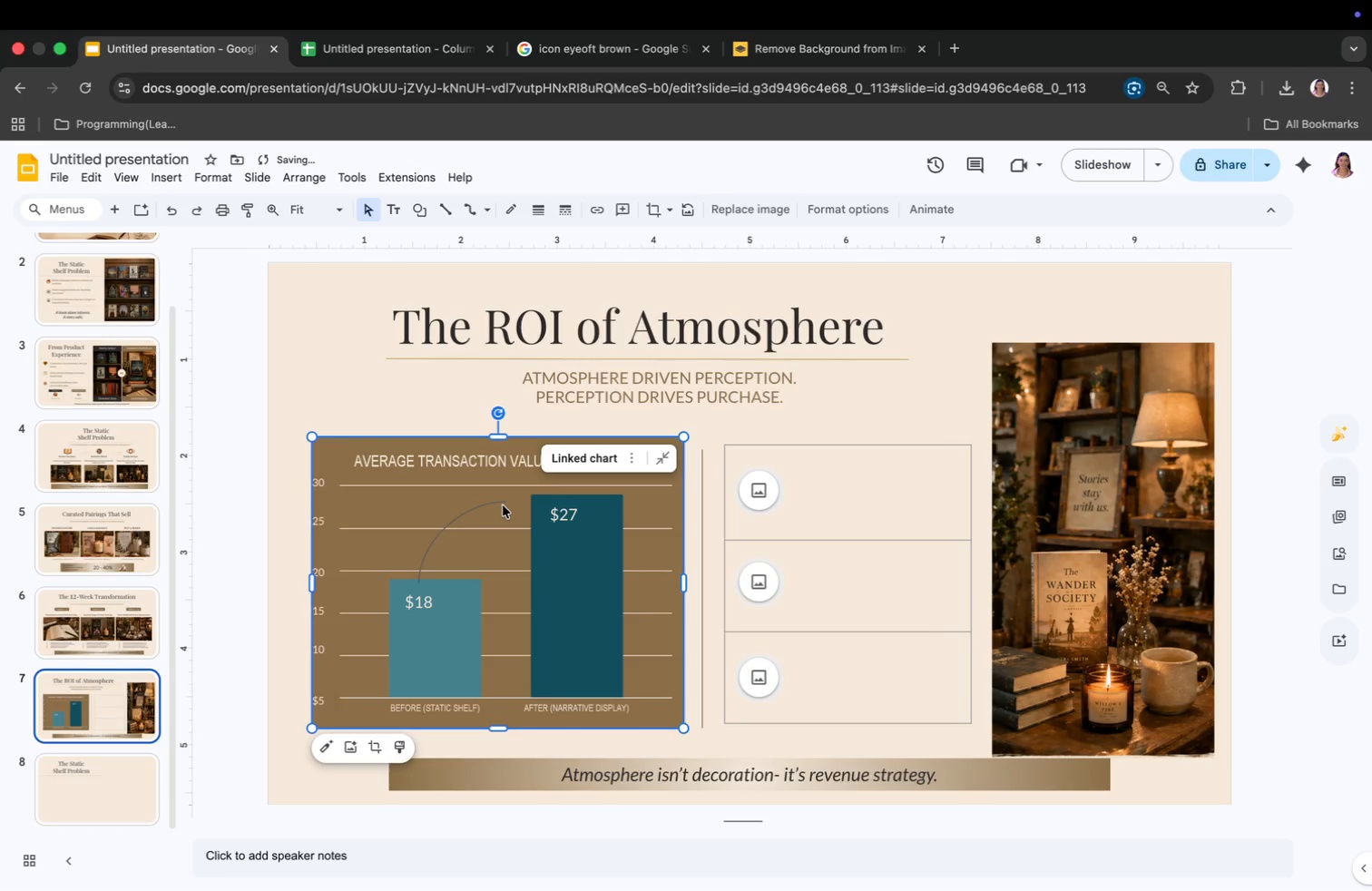 
key(Meta+CommandLeft)
 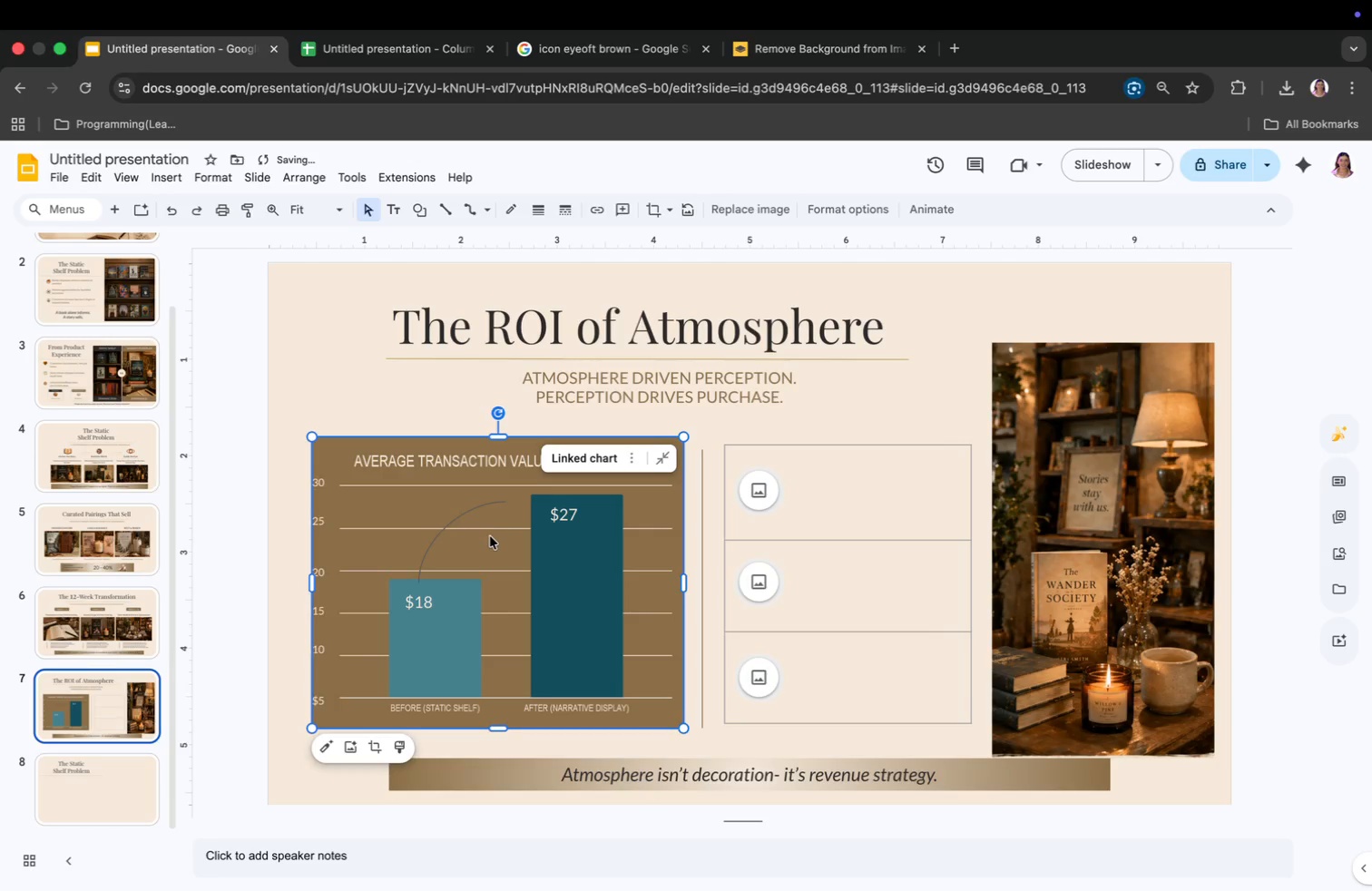 
key(Meta+Z)
 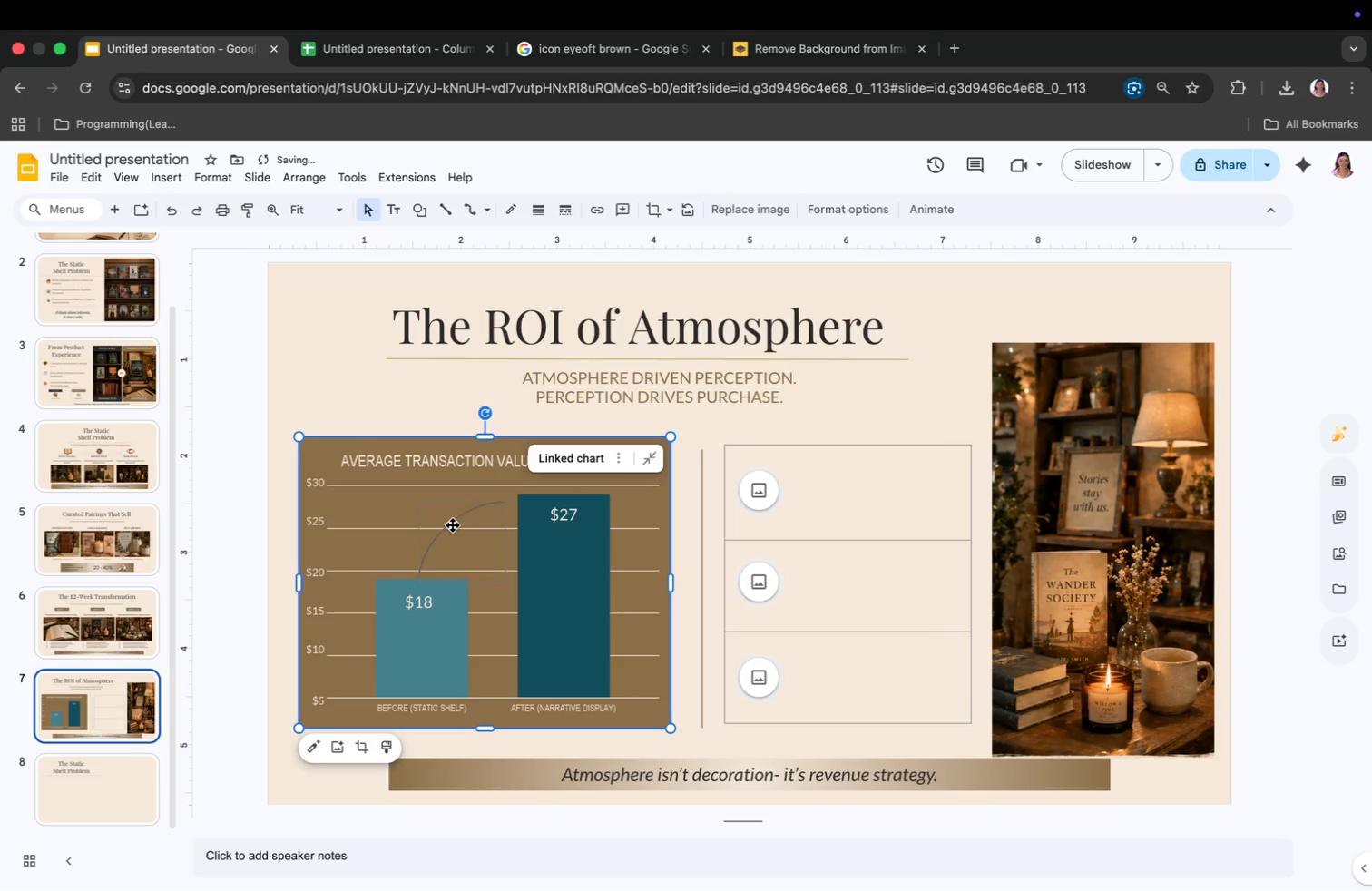 
left_click([453, 525])
 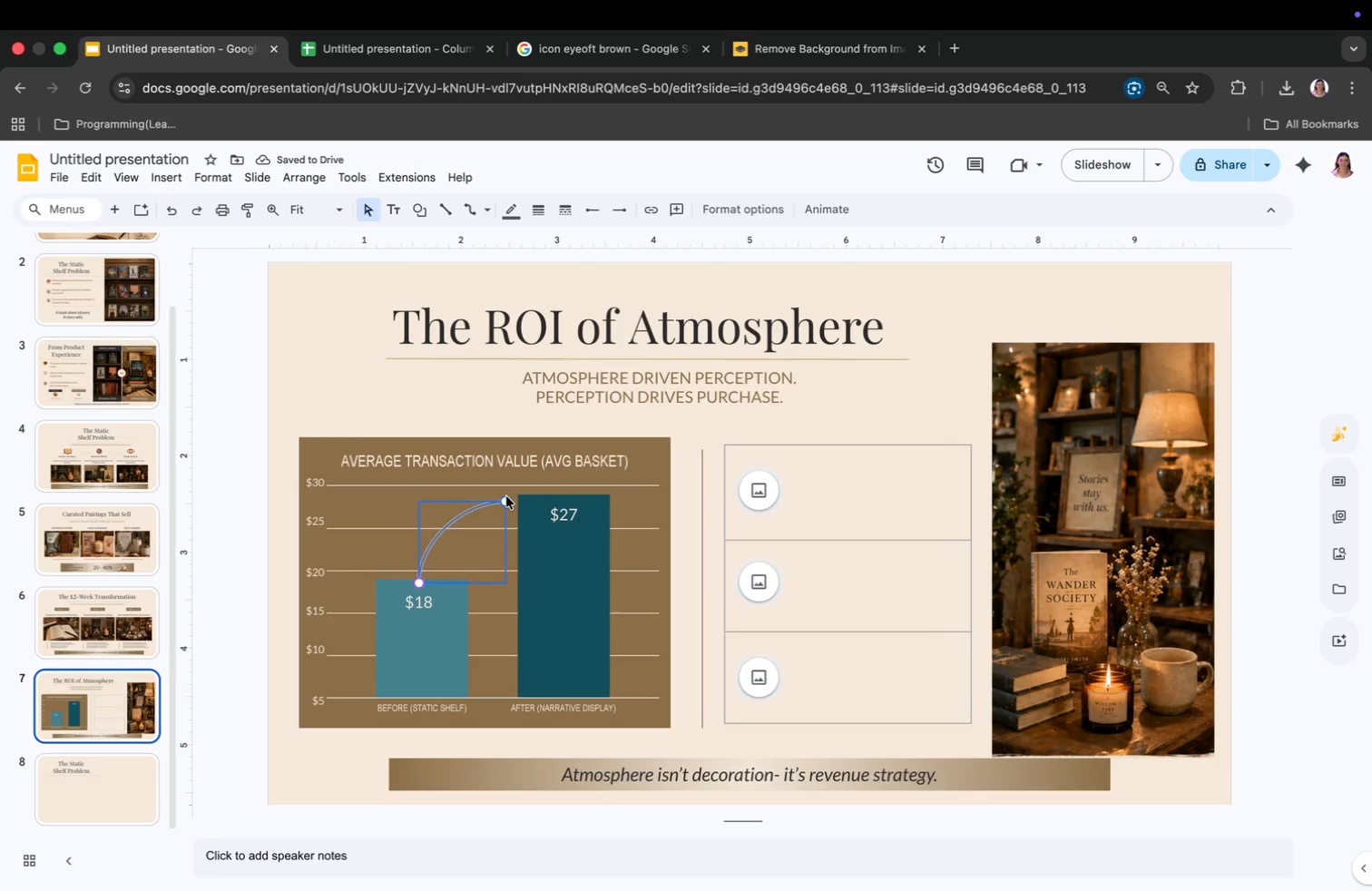 
left_click_drag(start_coordinate=[506, 499], to_coordinate=[517, 499])
 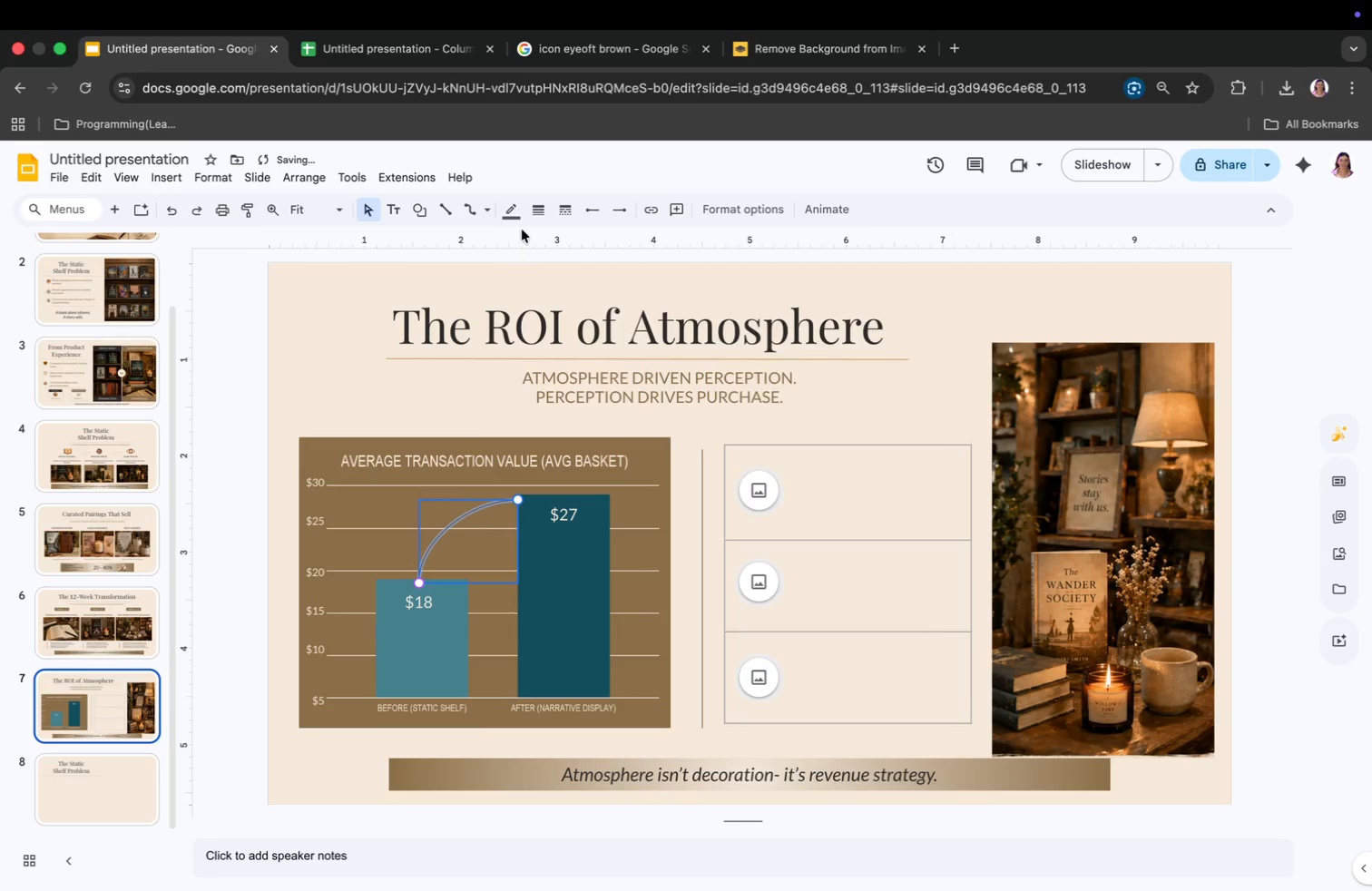 
left_click([518, 214])
 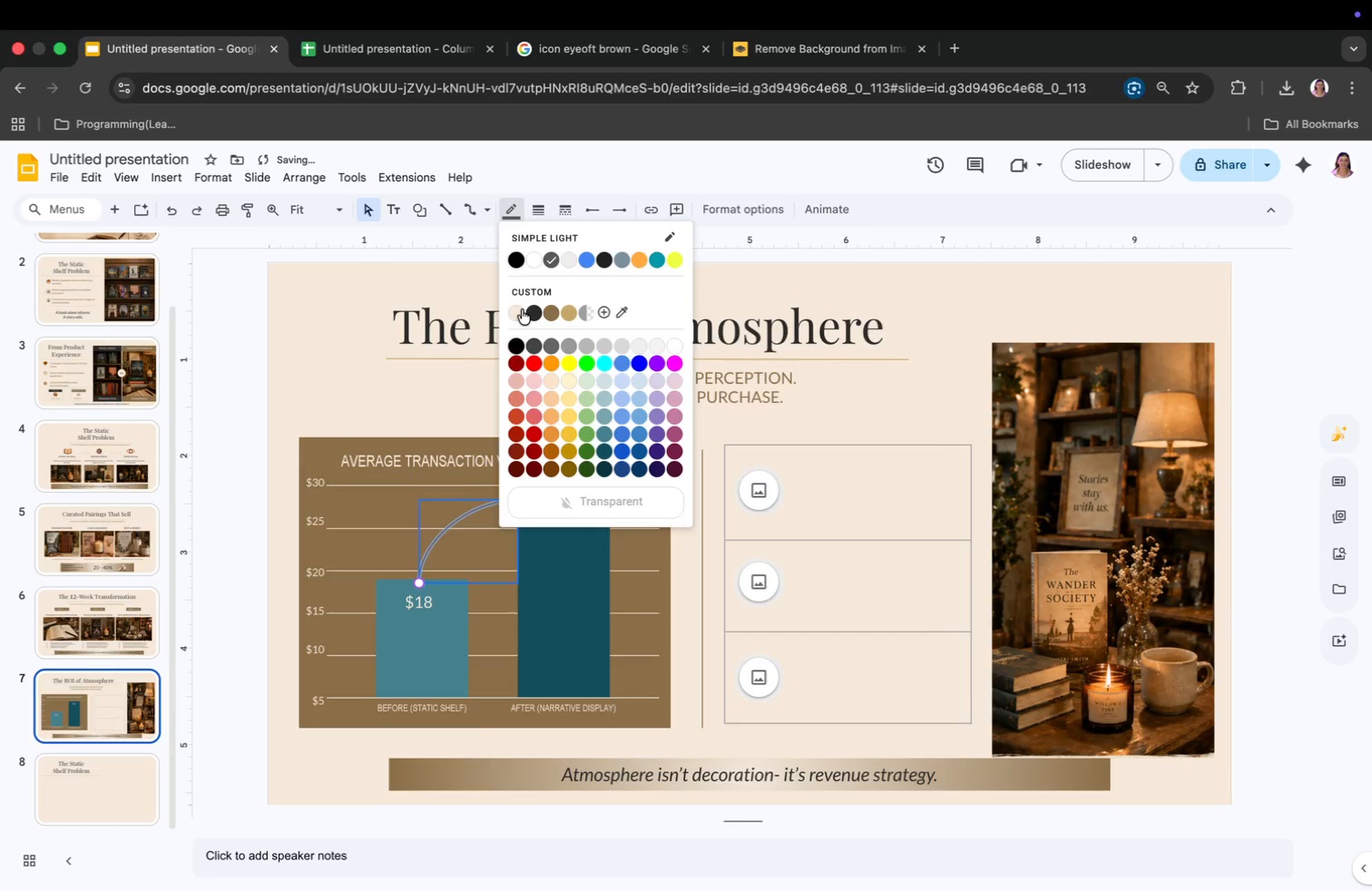 
left_click([518, 310])
 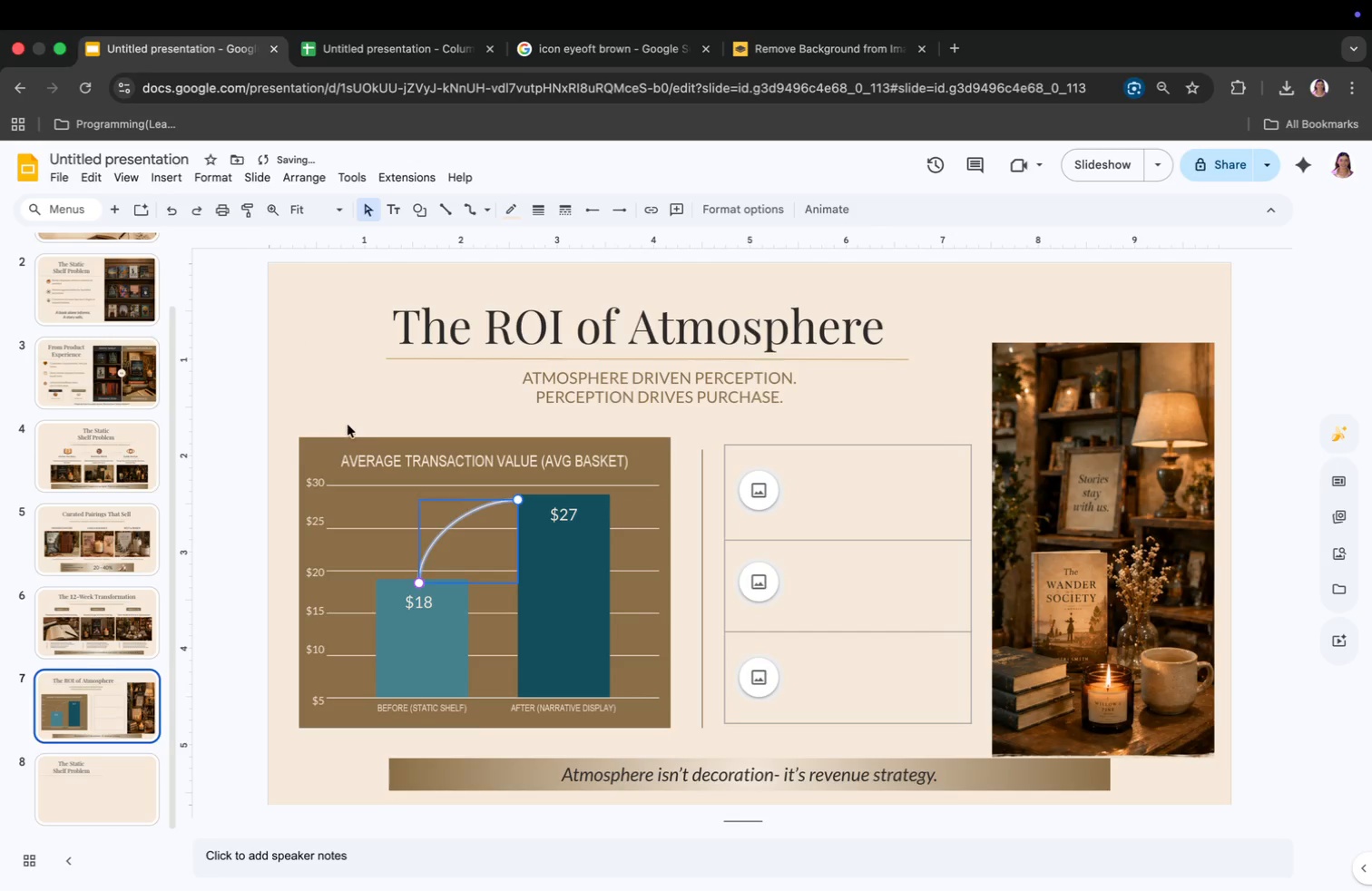 
left_click([348, 409])
 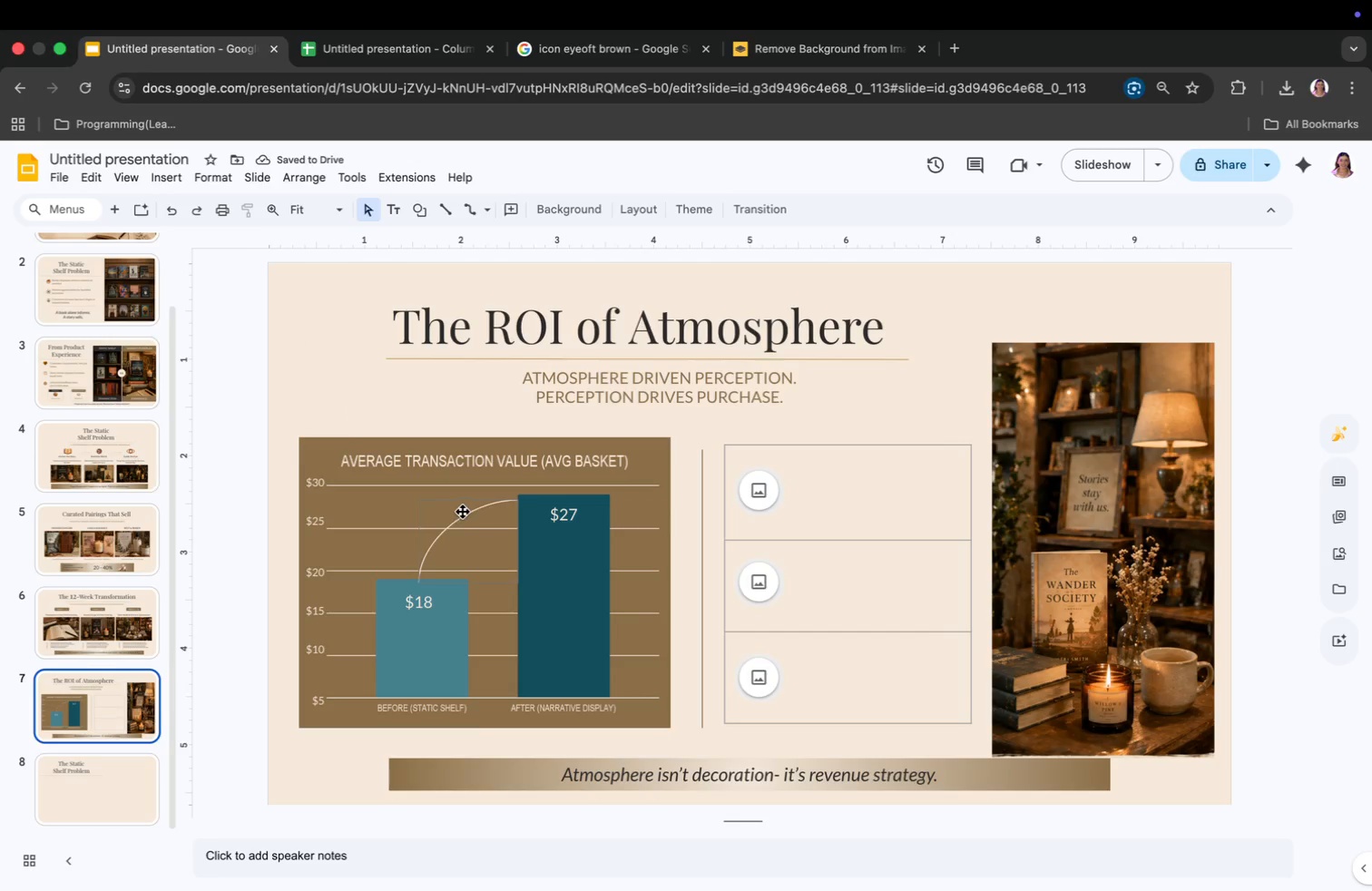 
left_click([489, 510])
 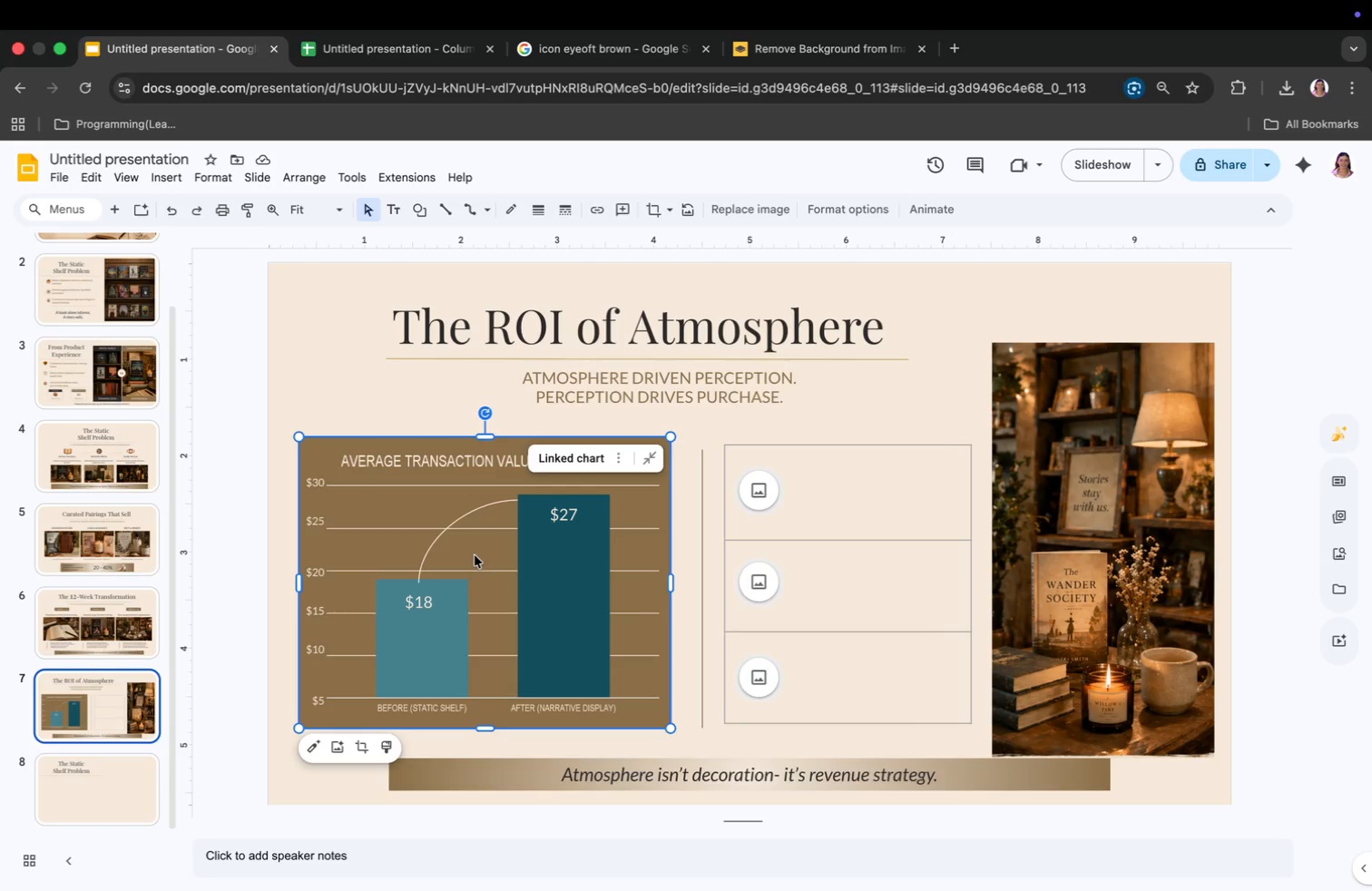 
wait(6.69)
 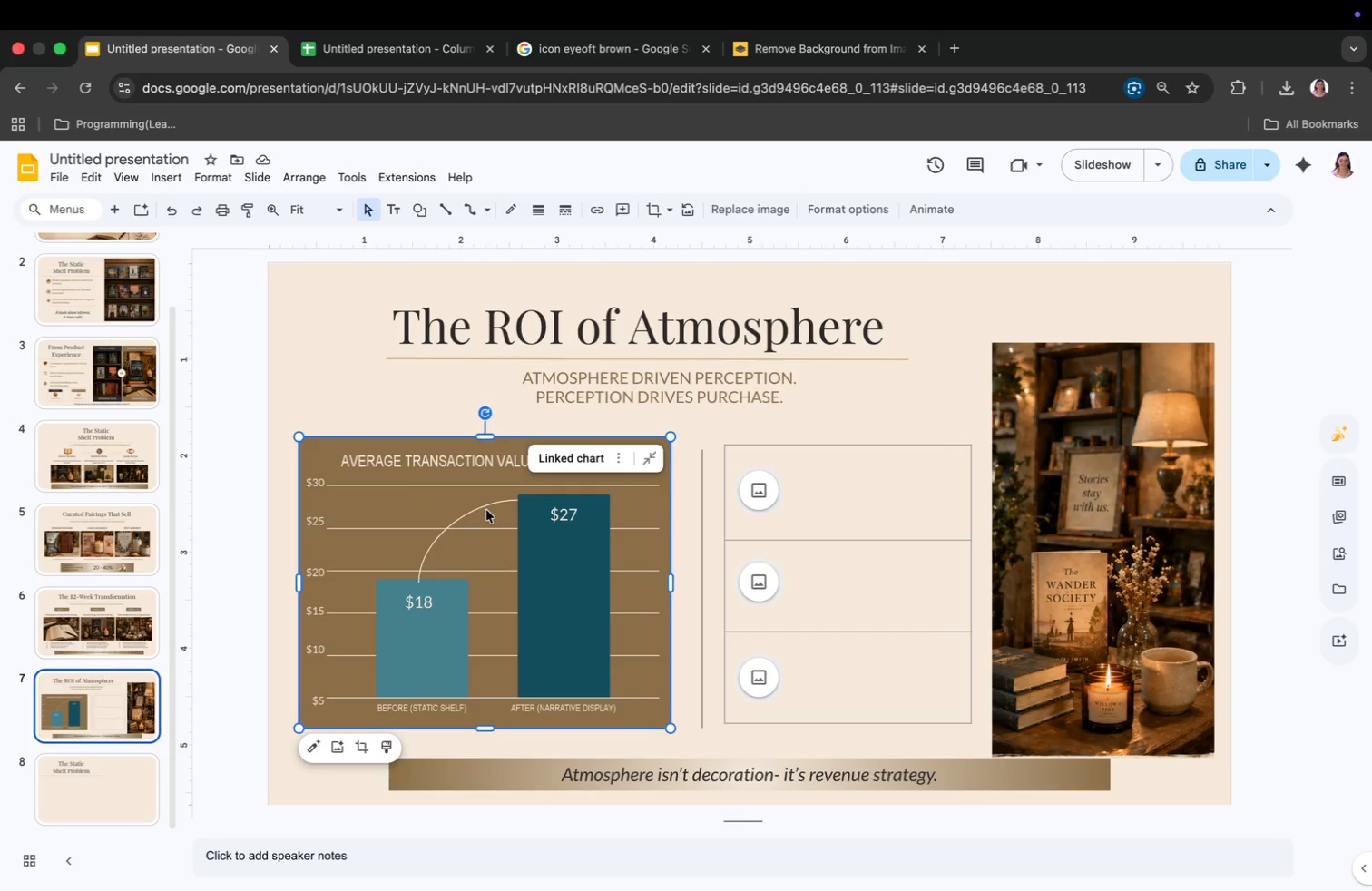 
left_click([437, 606])
 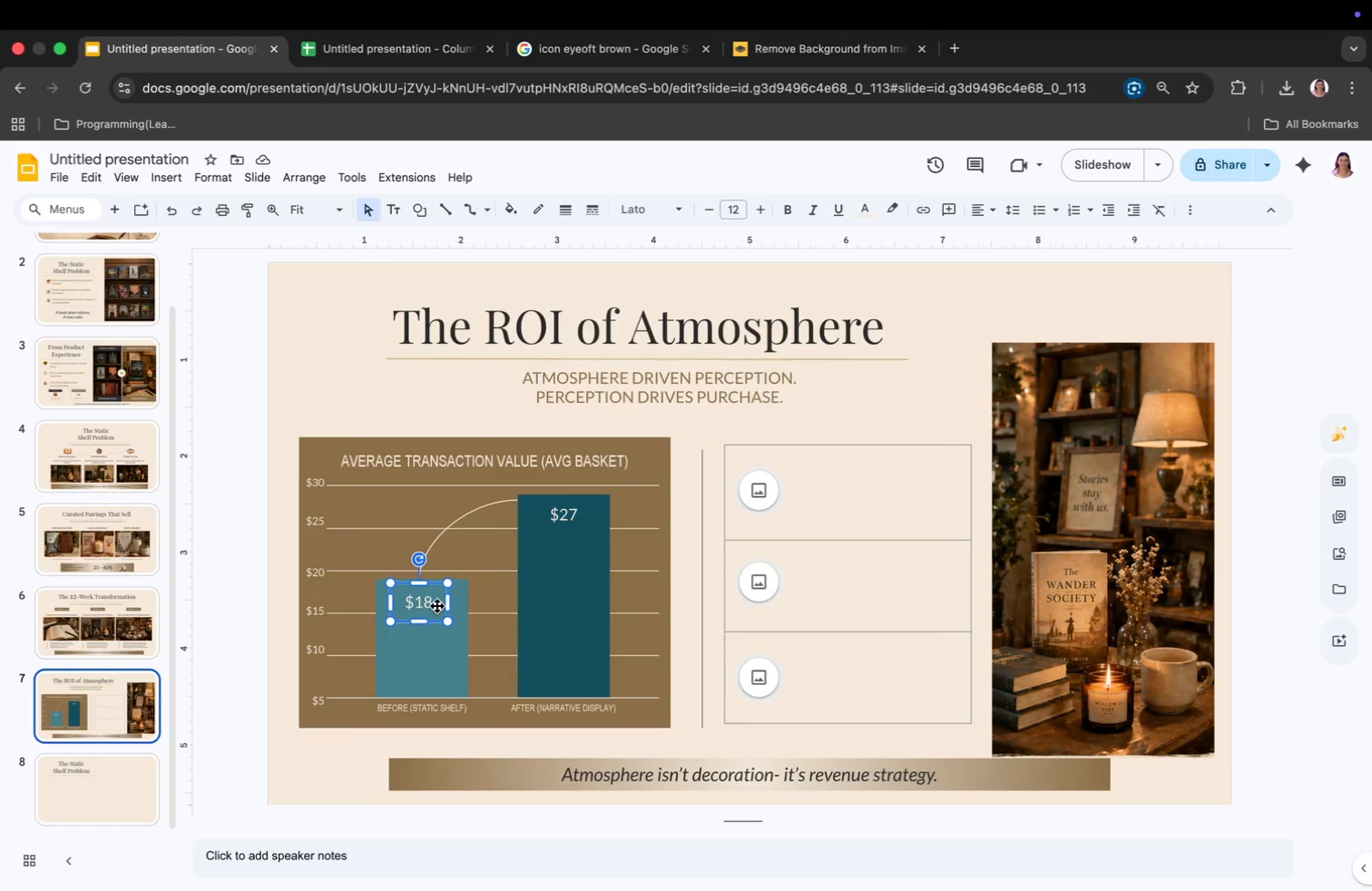 
right_click([437, 606])
 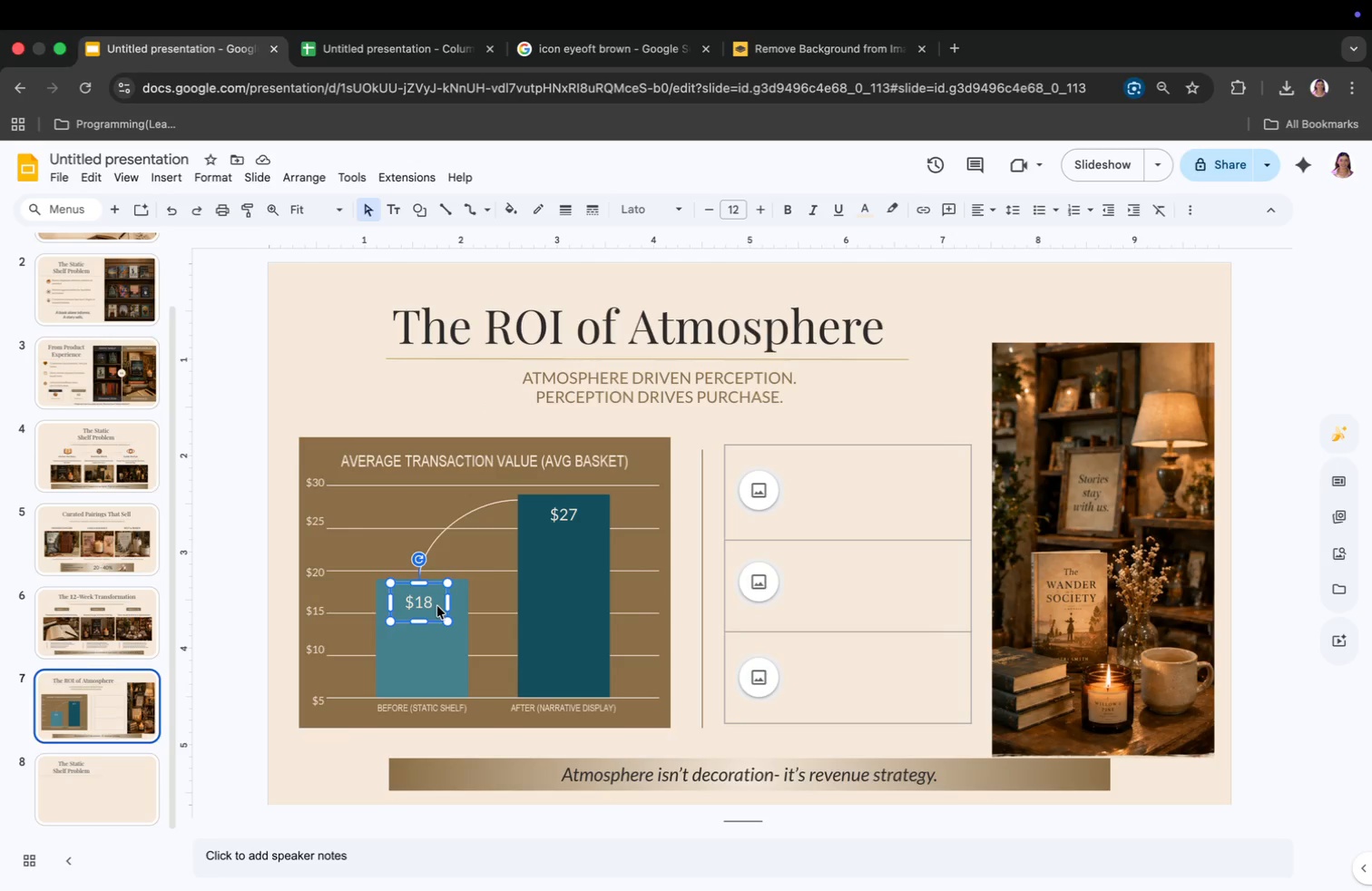 
right_click([437, 606])
 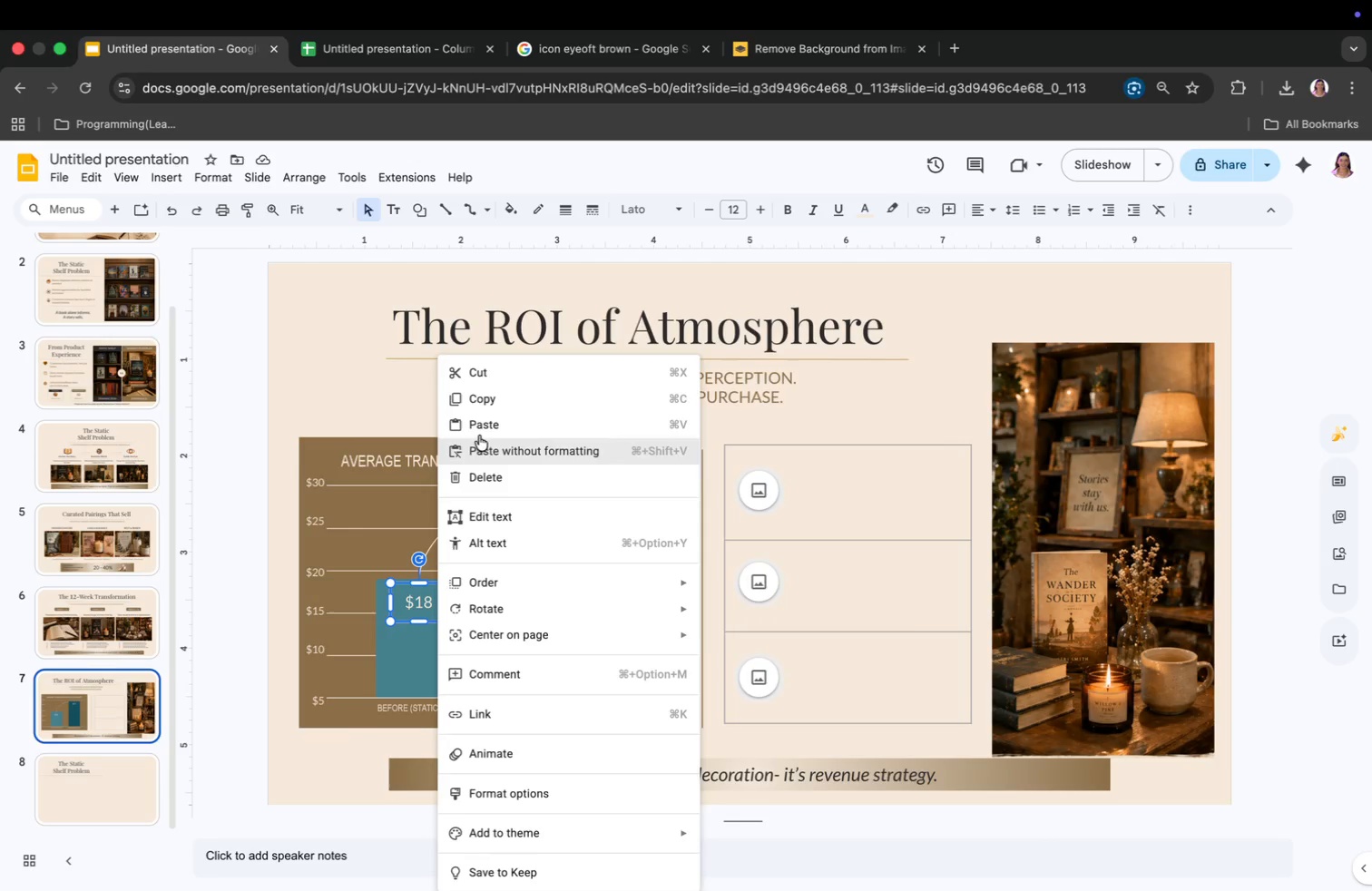 
left_click([482, 397])
 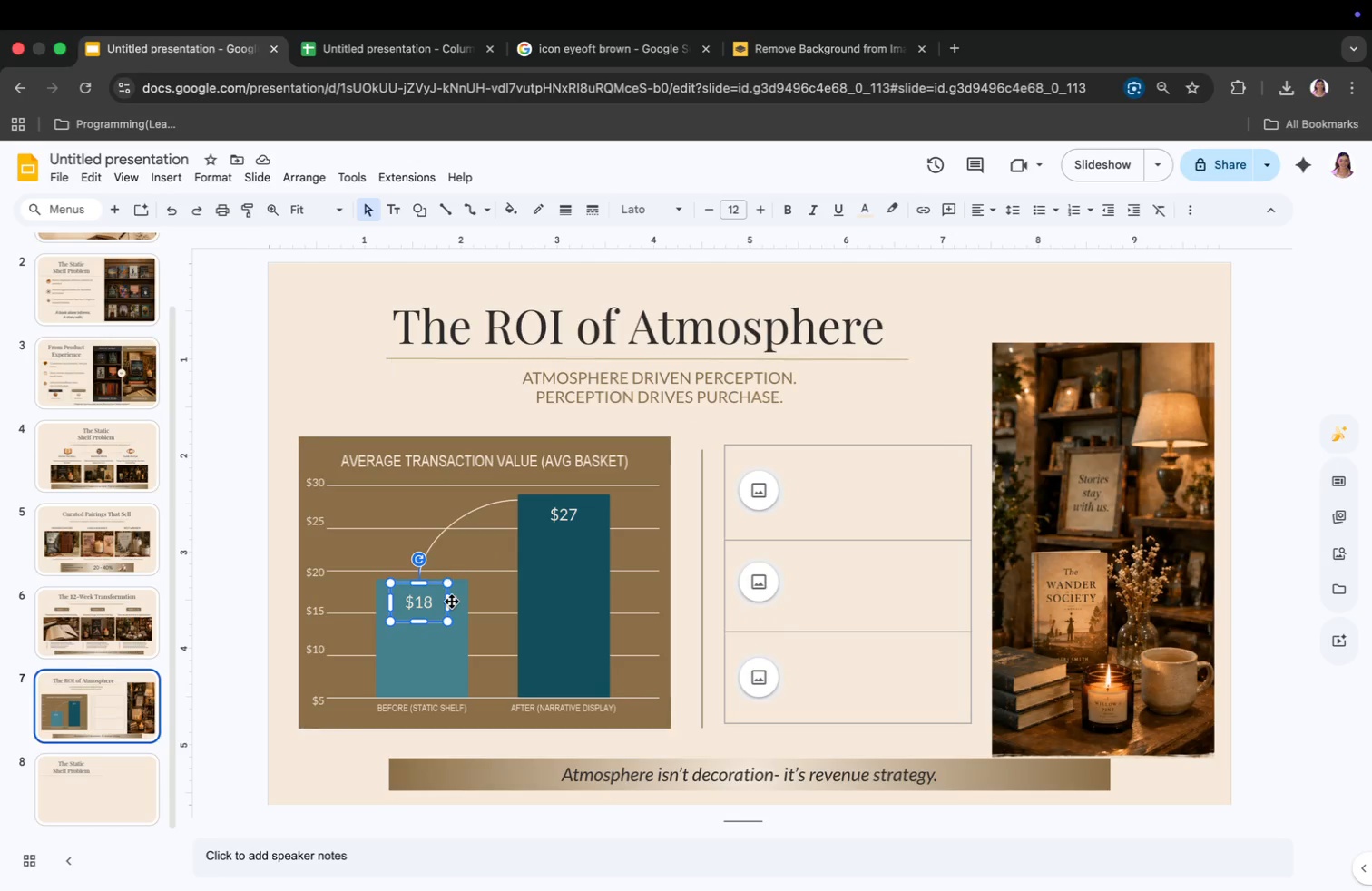 
key(Meta+V)
 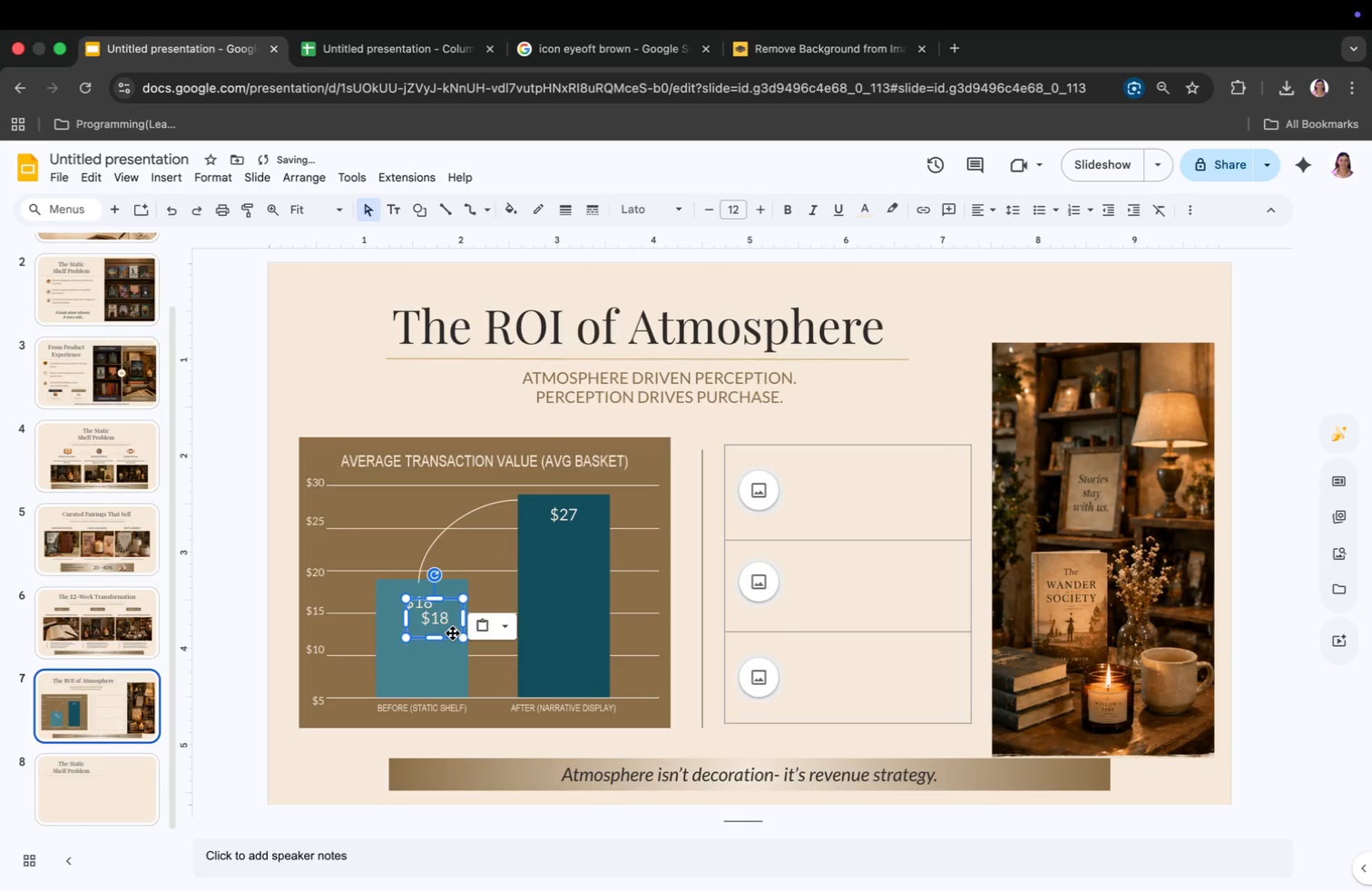 
left_click_drag(start_coordinate=[453, 633], to_coordinate=[486, 563])
 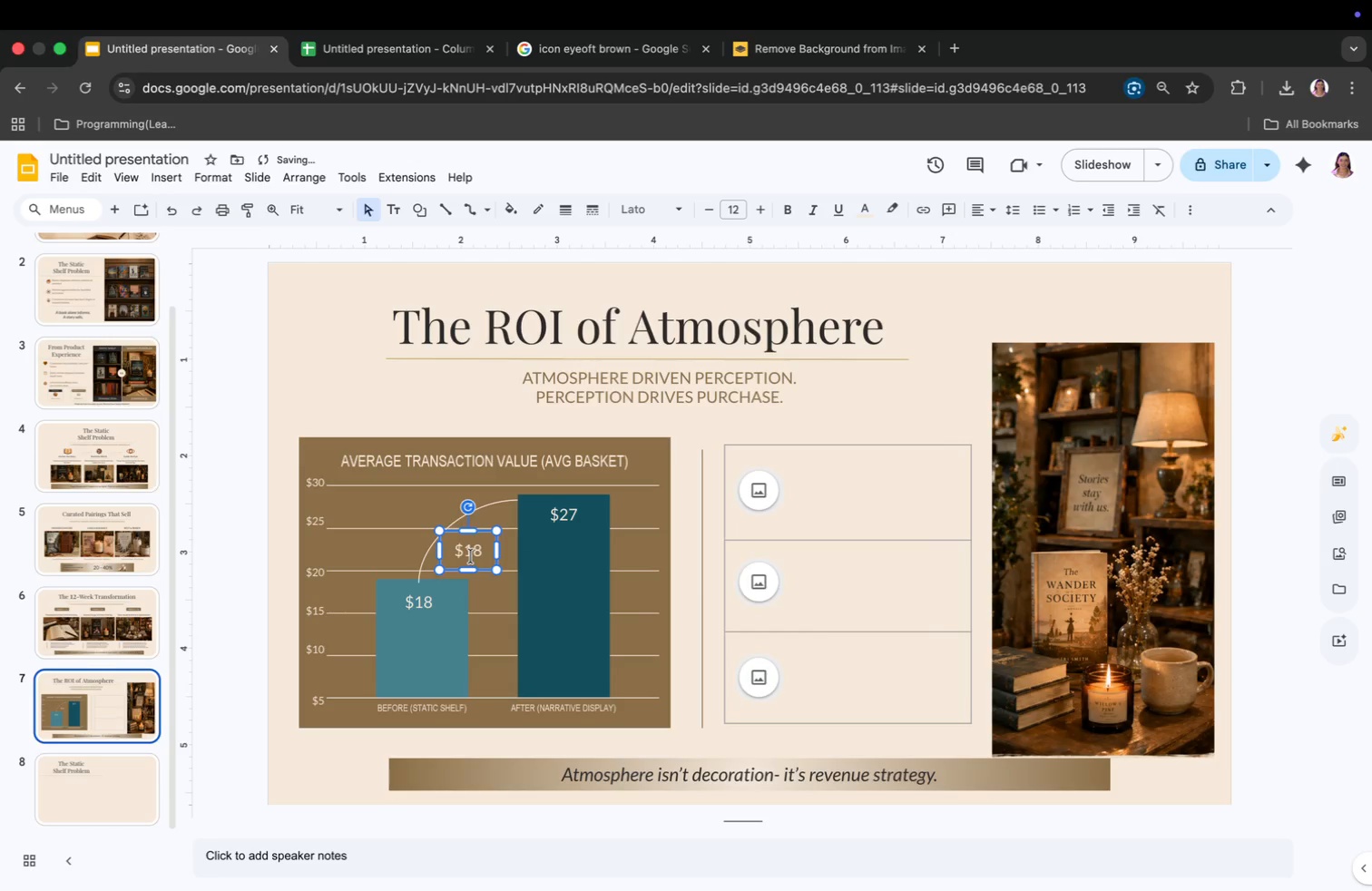 
double_click([471, 556])
 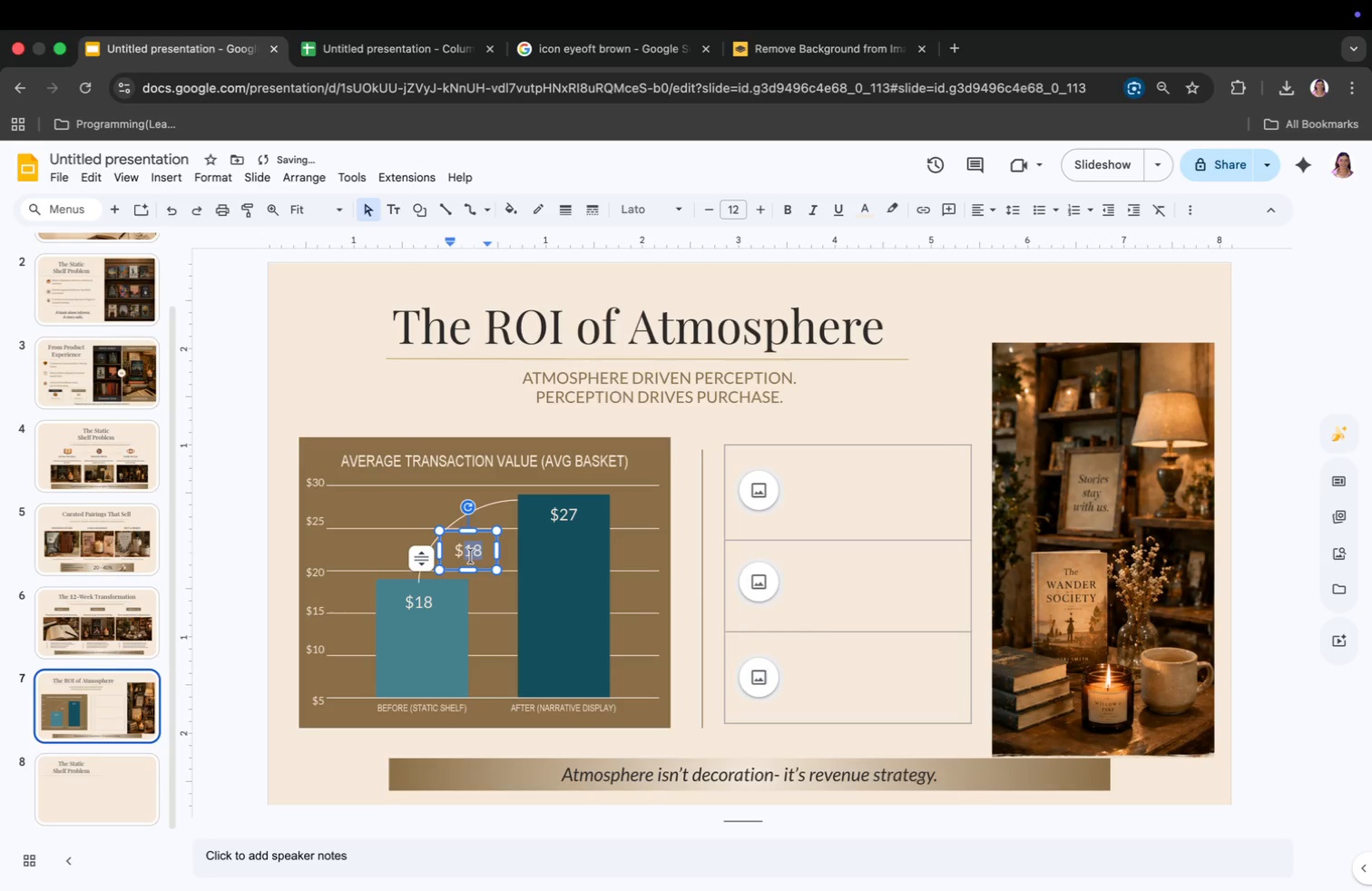 
left_click([471, 556])
 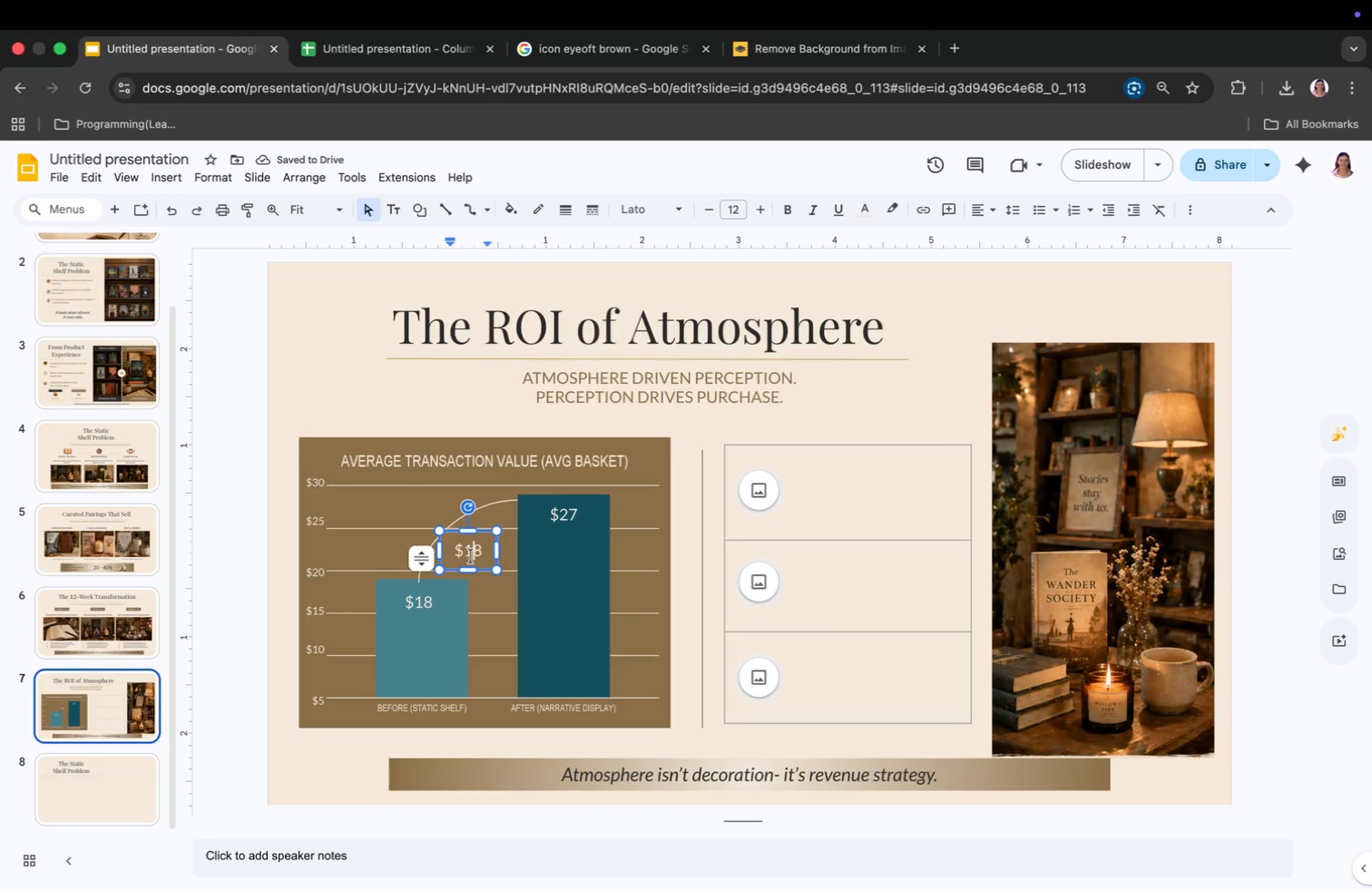 
double_click([471, 556])
 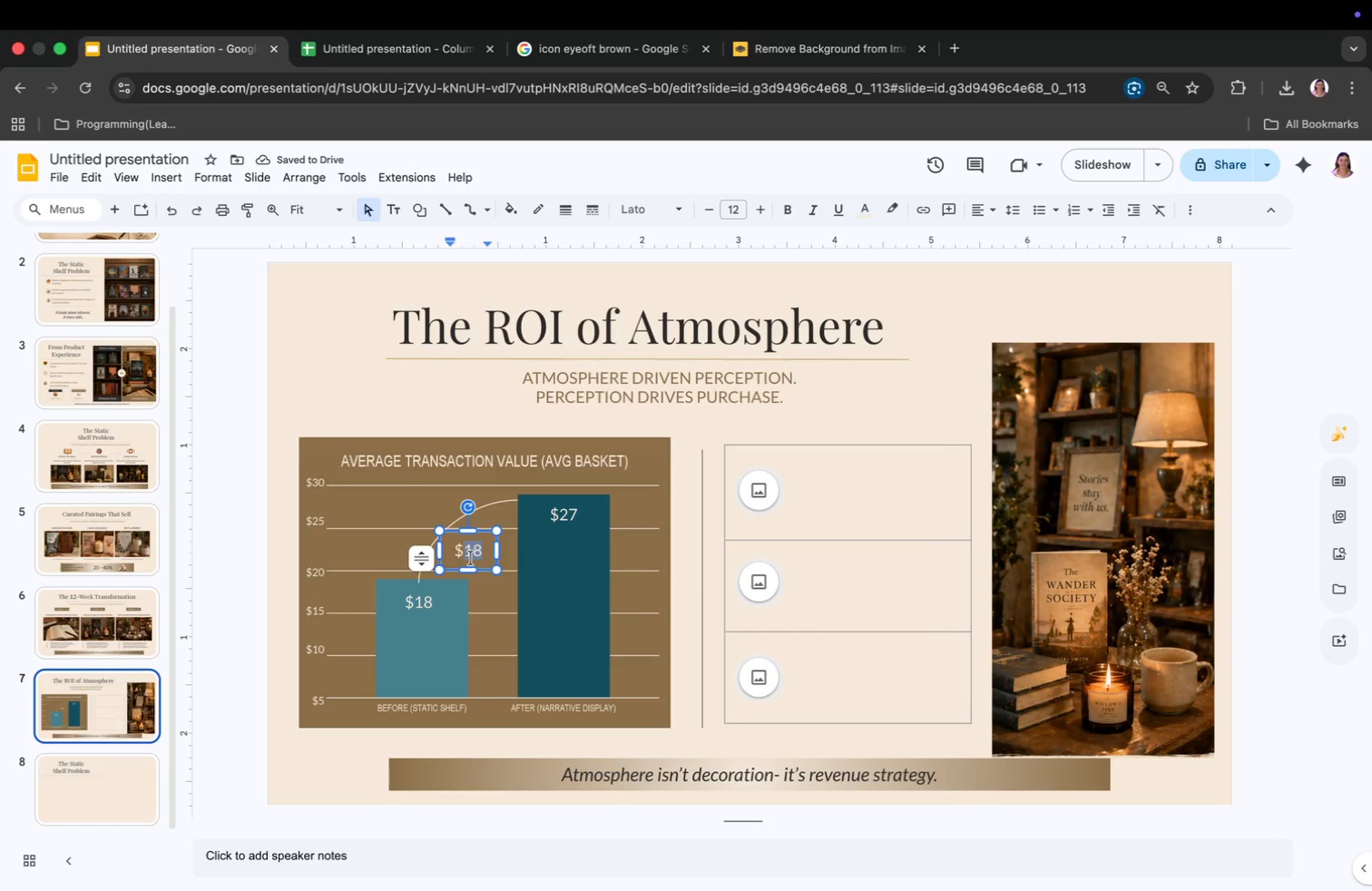 
type(5)
key(Backspace)
key(Backspace)
type(+50%)
 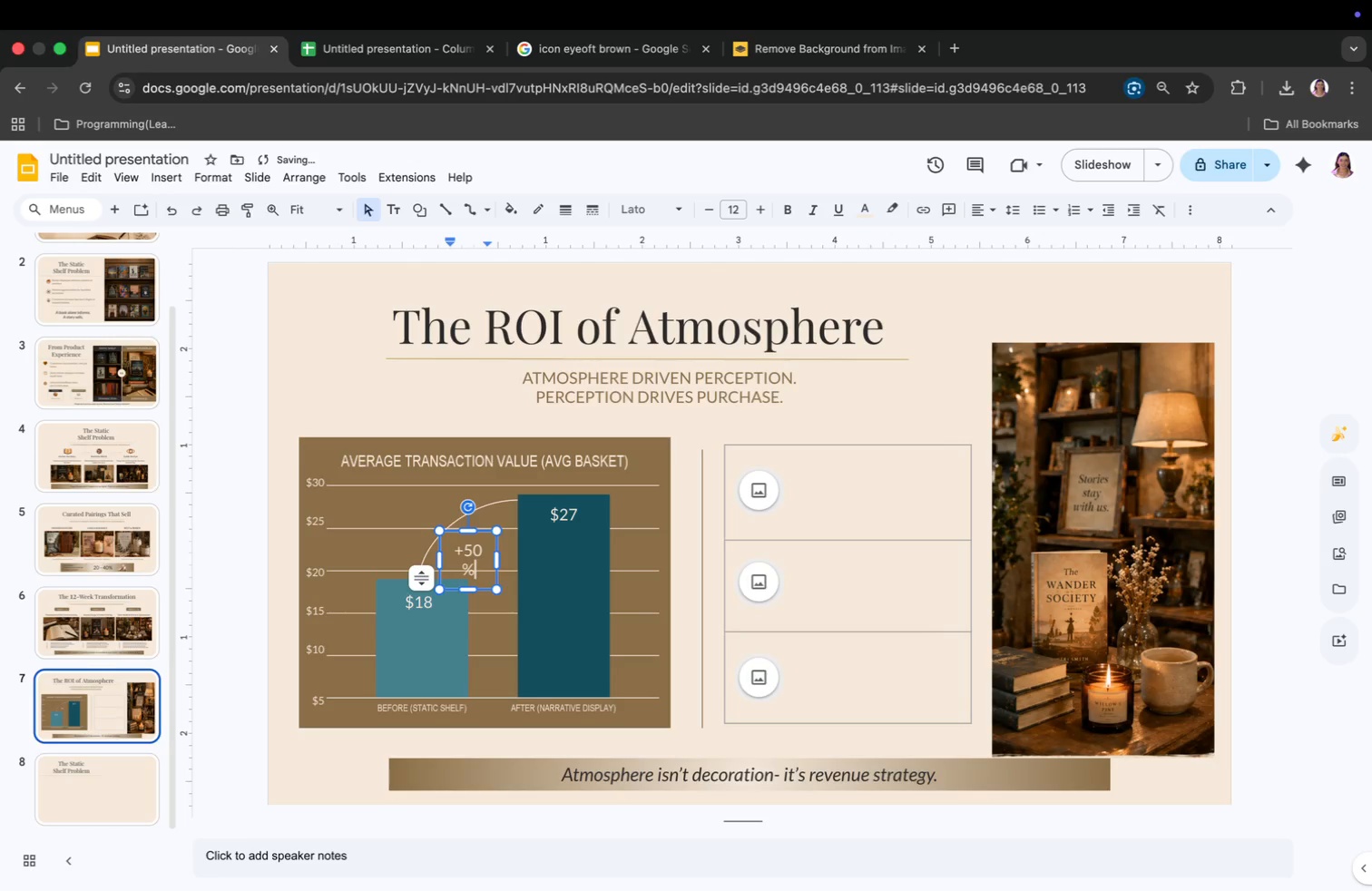 
left_click_drag(start_coordinate=[495, 561], to_coordinate=[511, 561])
 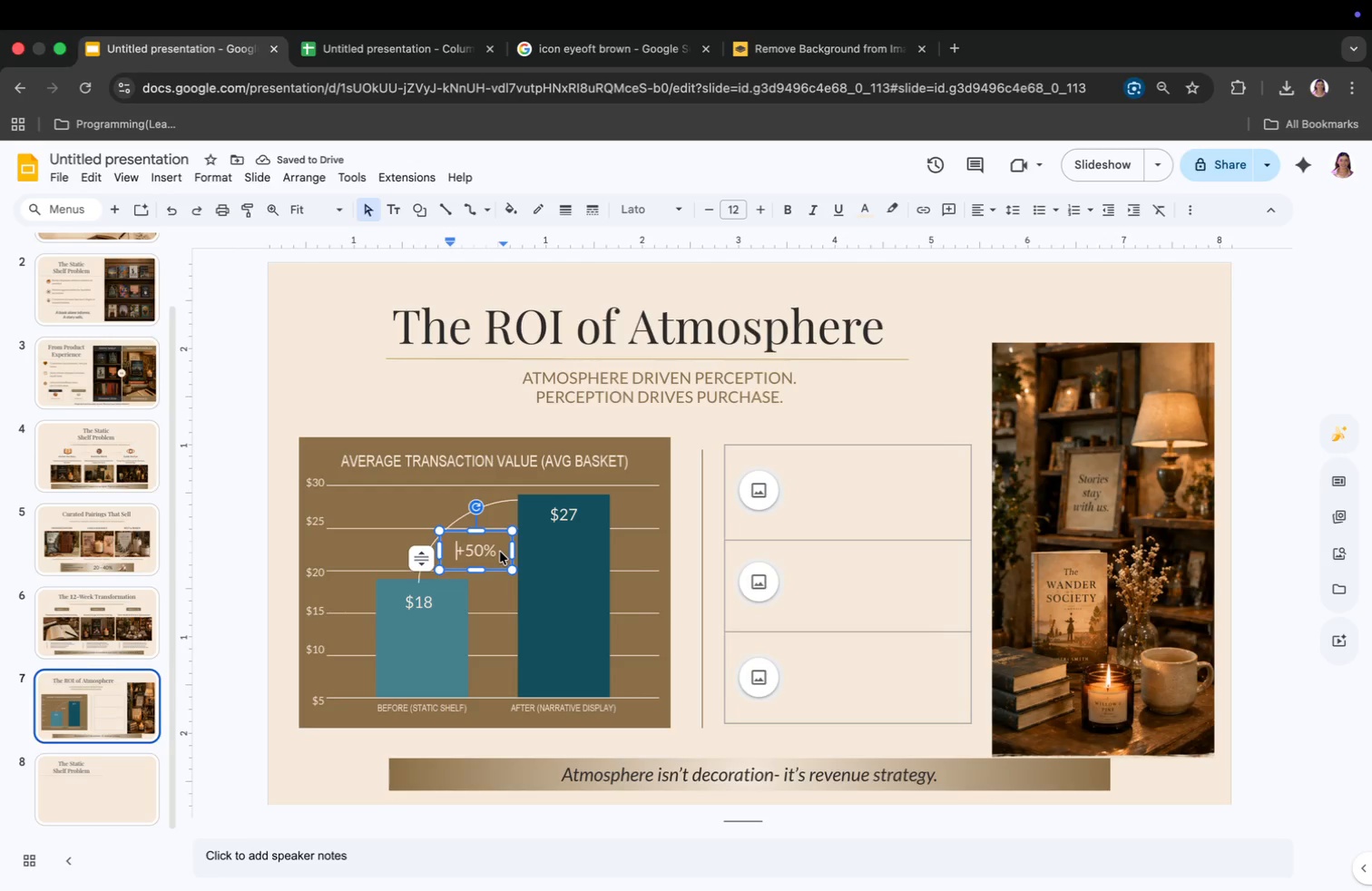 
key(Enter)
 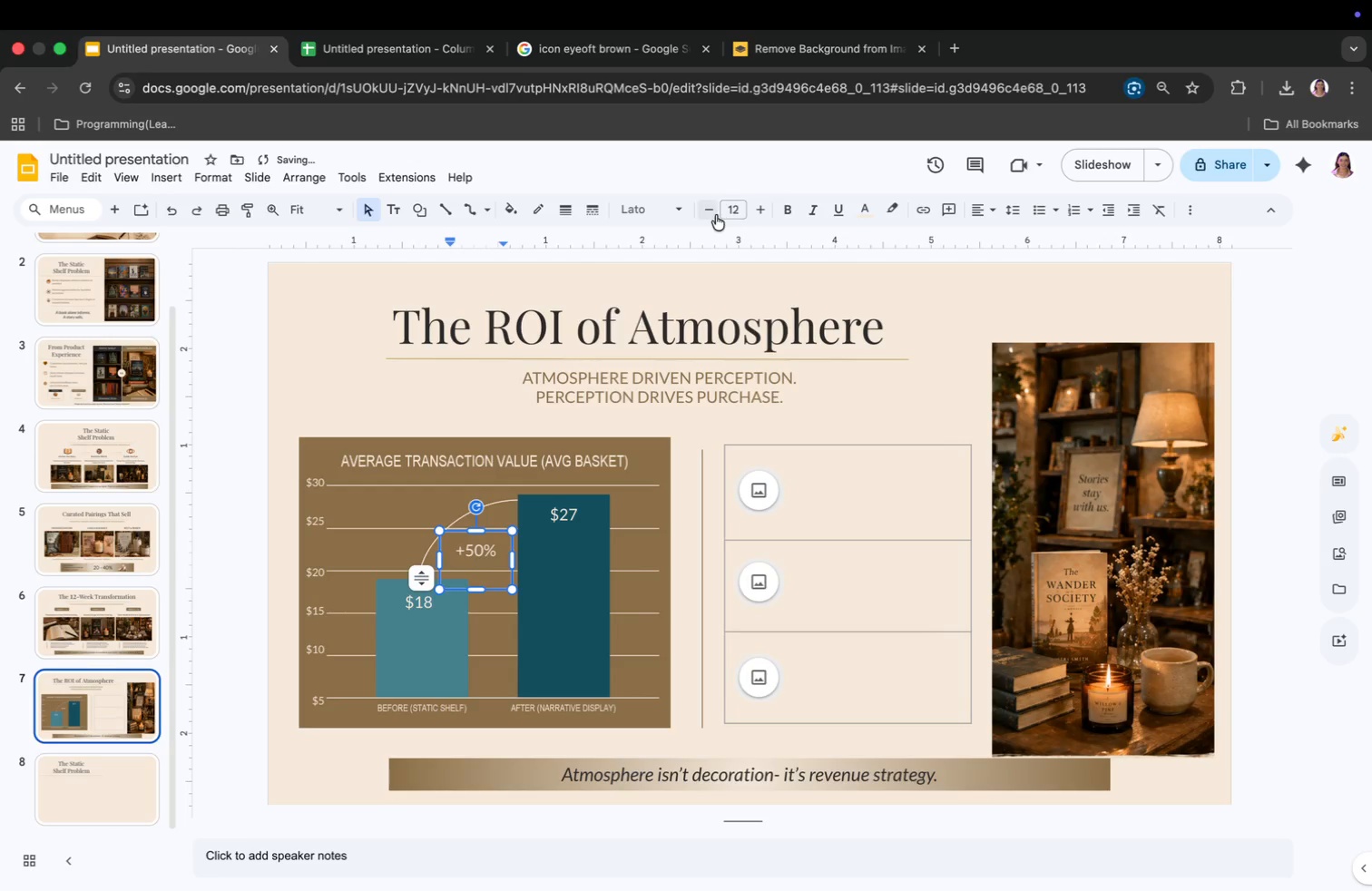 
double_click([710, 213])
 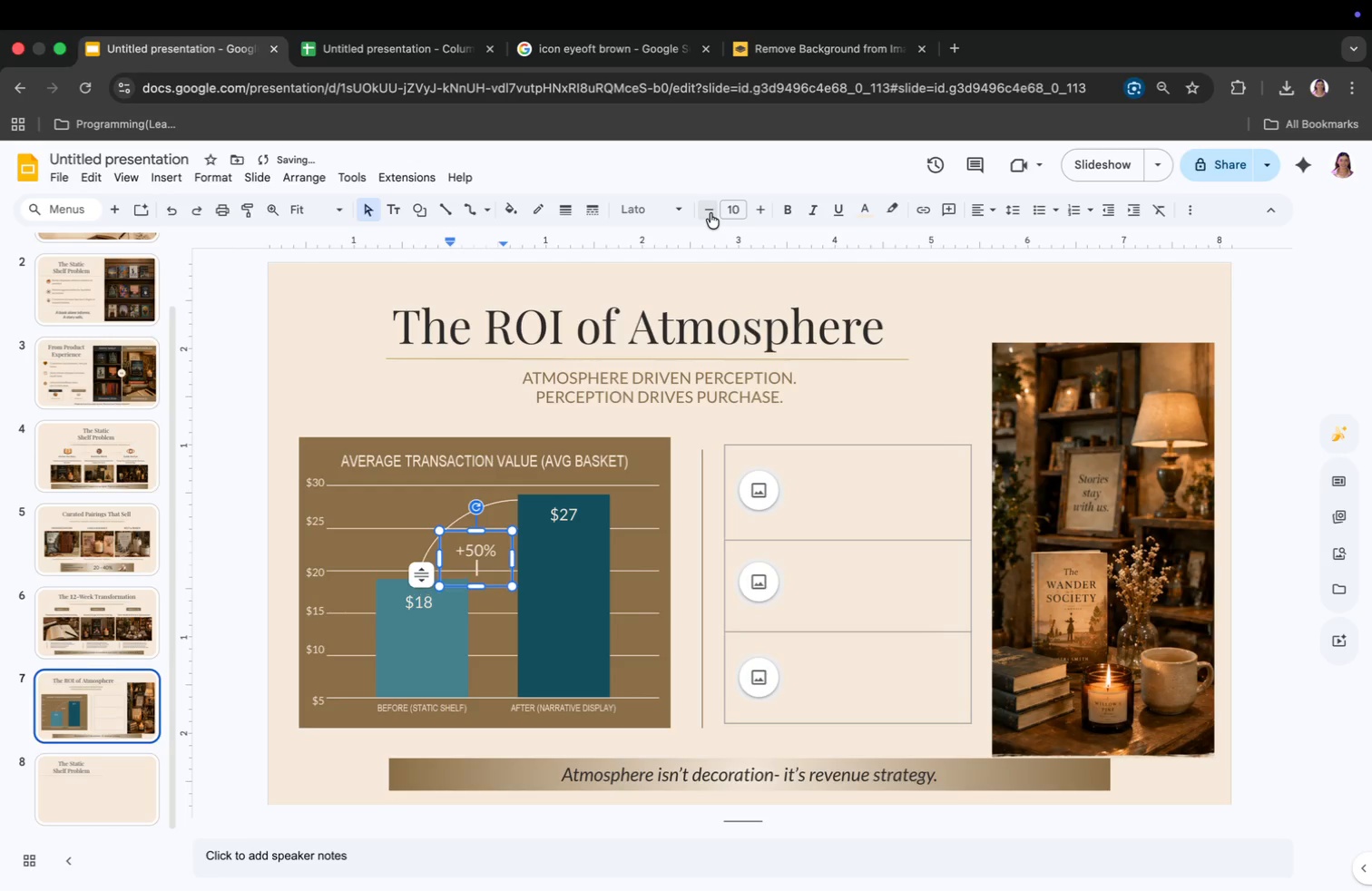 
triple_click([710, 213])
 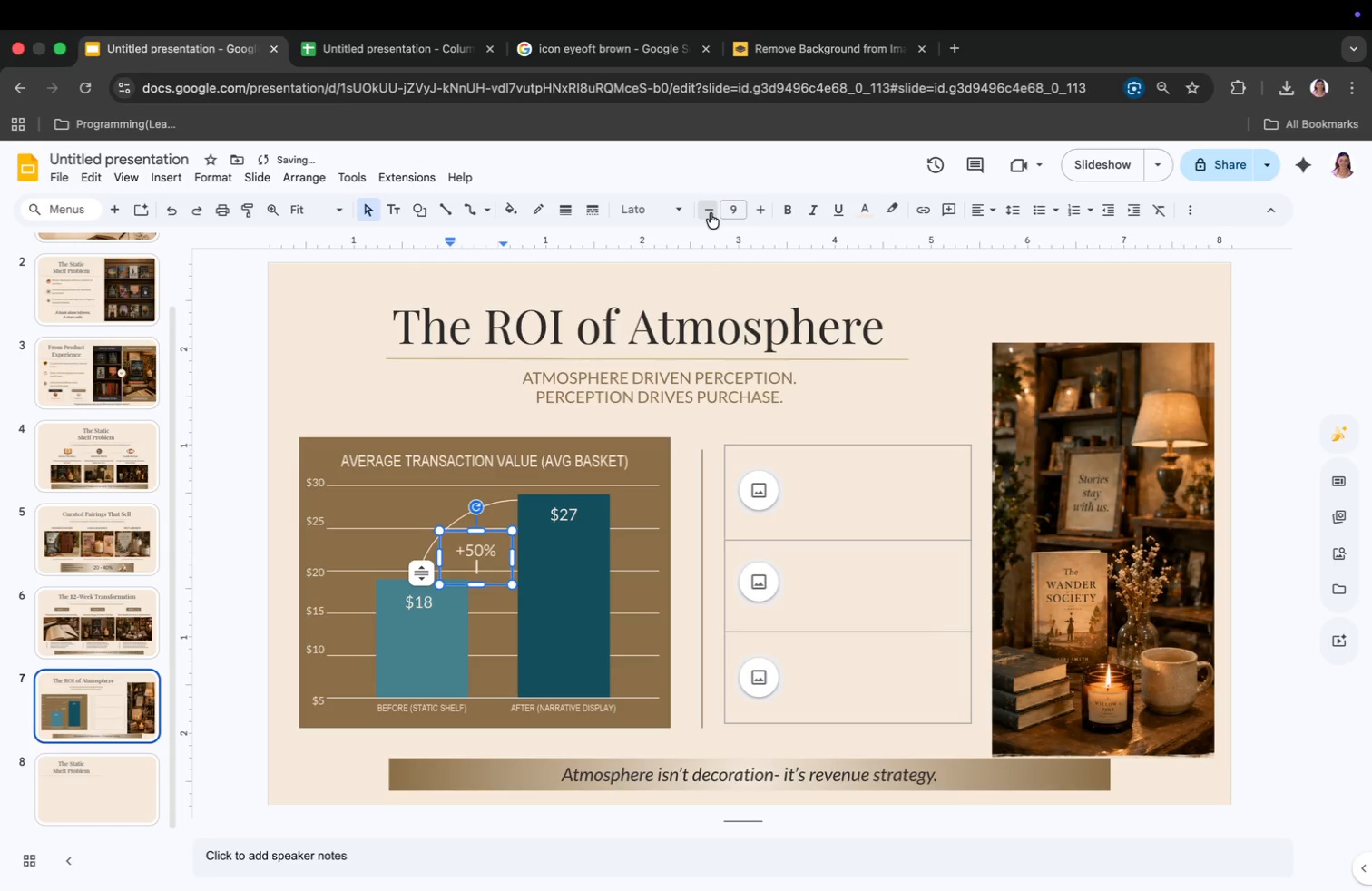 
triple_click([710, 213])
 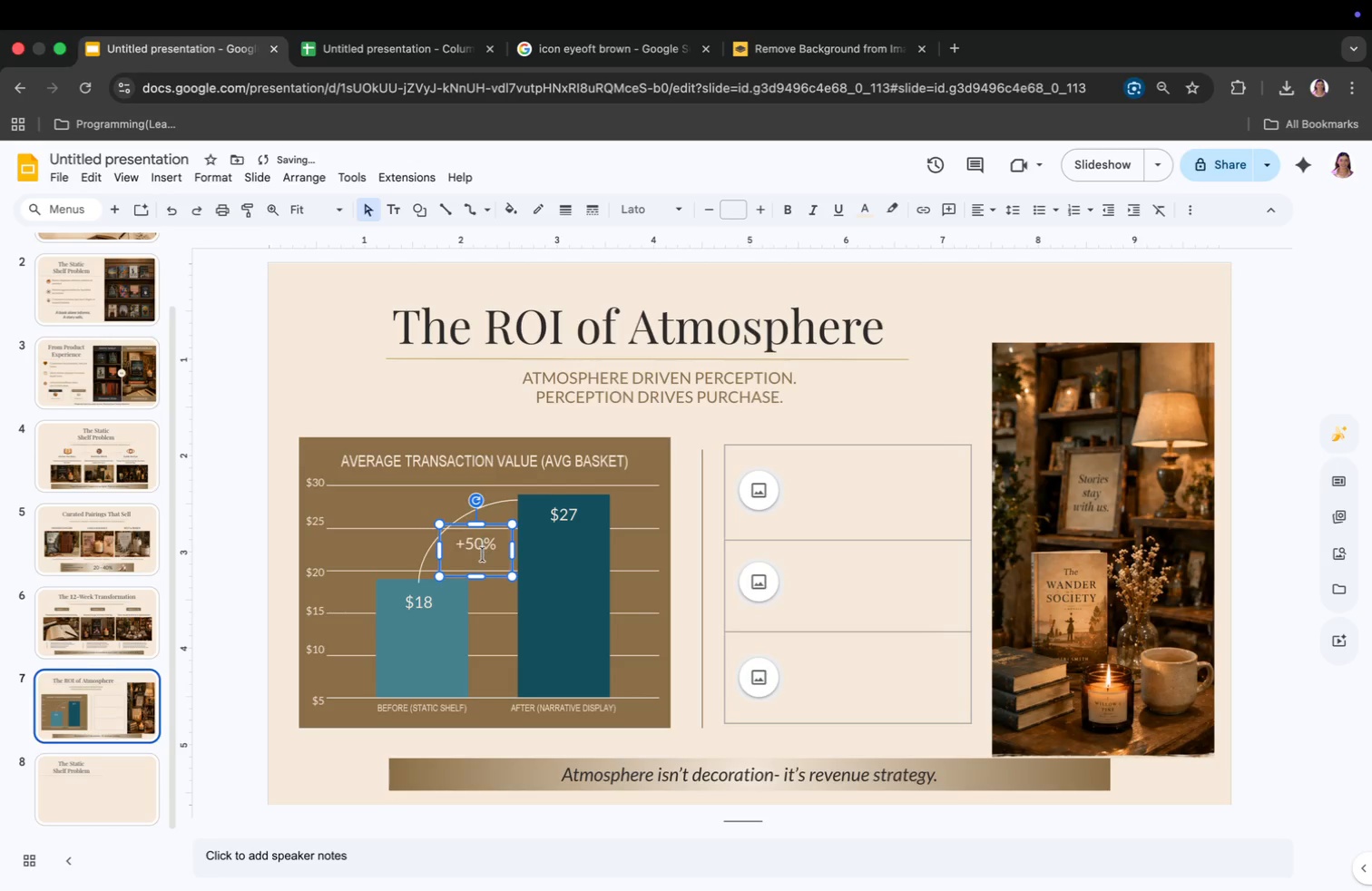 
left_click_drag(start_coordinate=[441, 552], to_coordinate=[406, 552])
 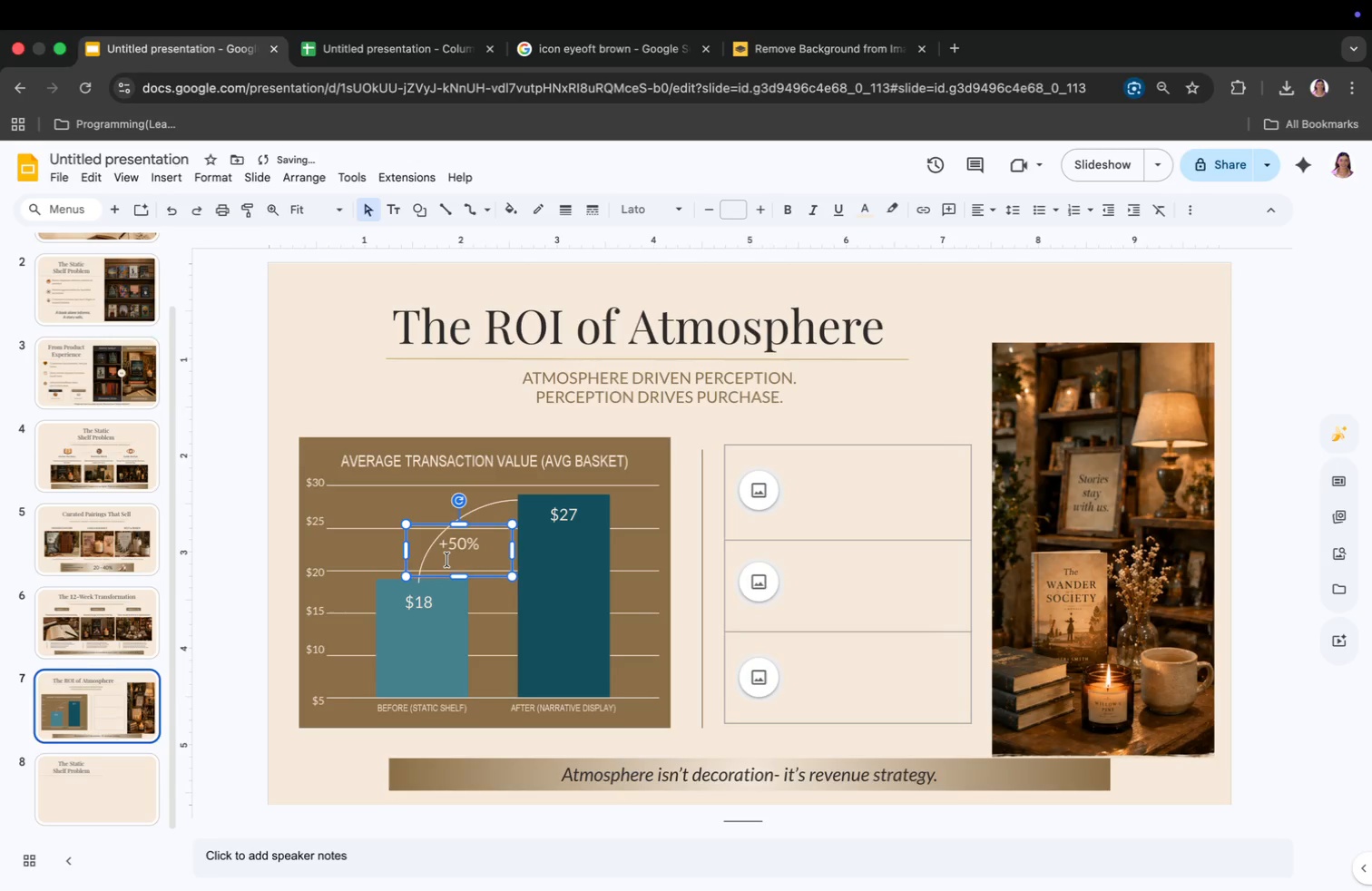 
double_click([447, 560])
 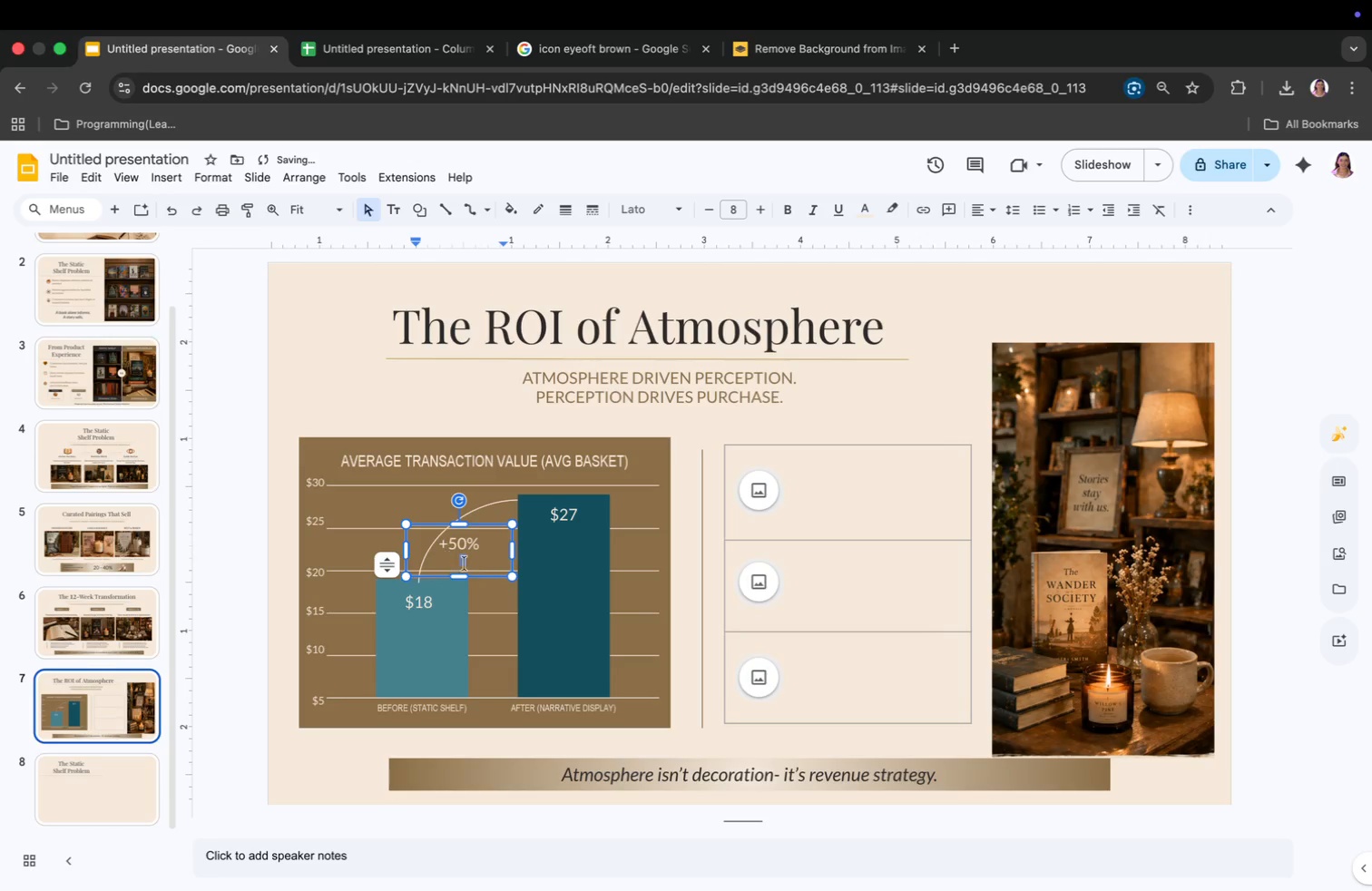 
left_click([476, 566])
 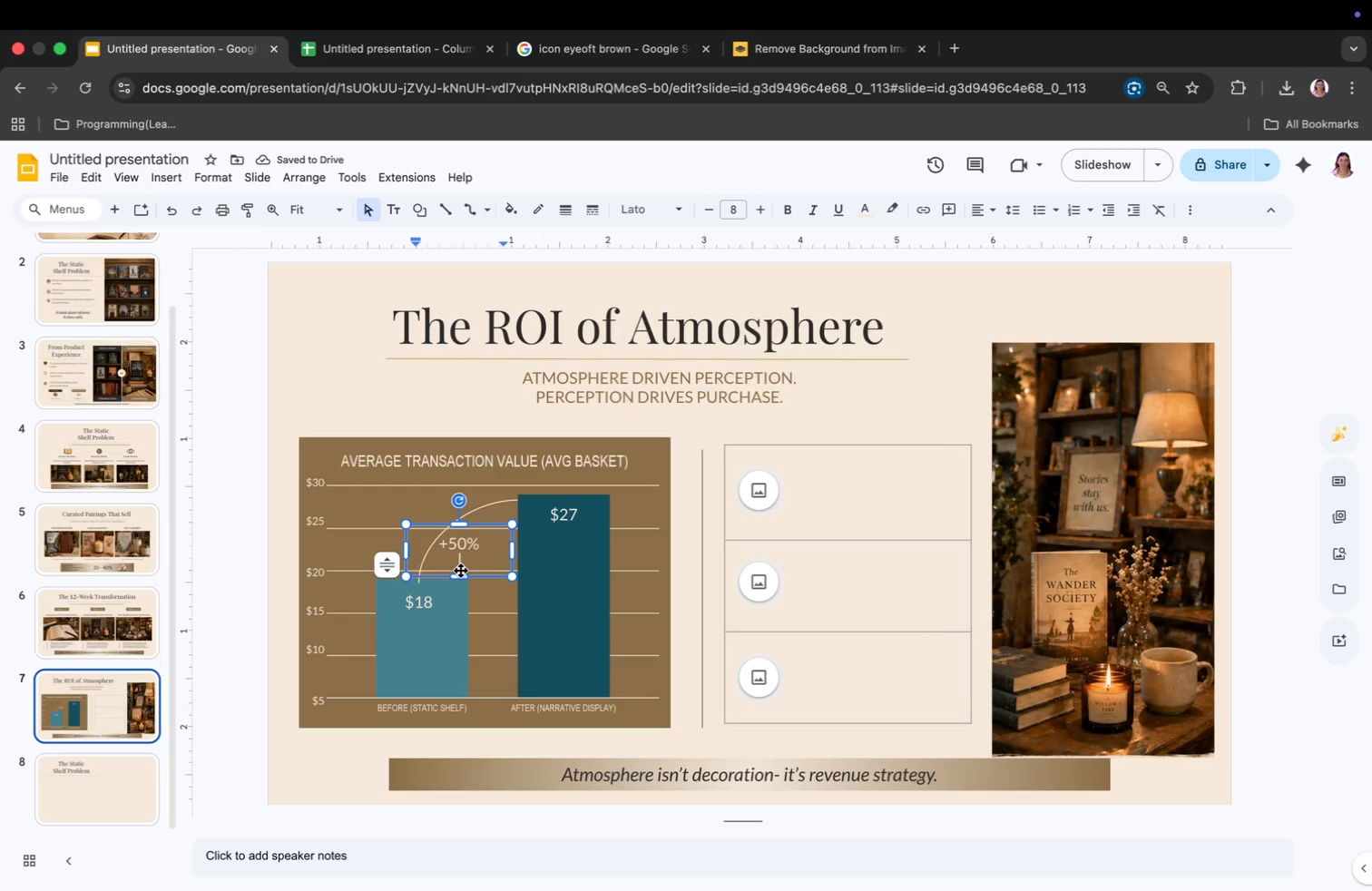 
type(INCREASE)
 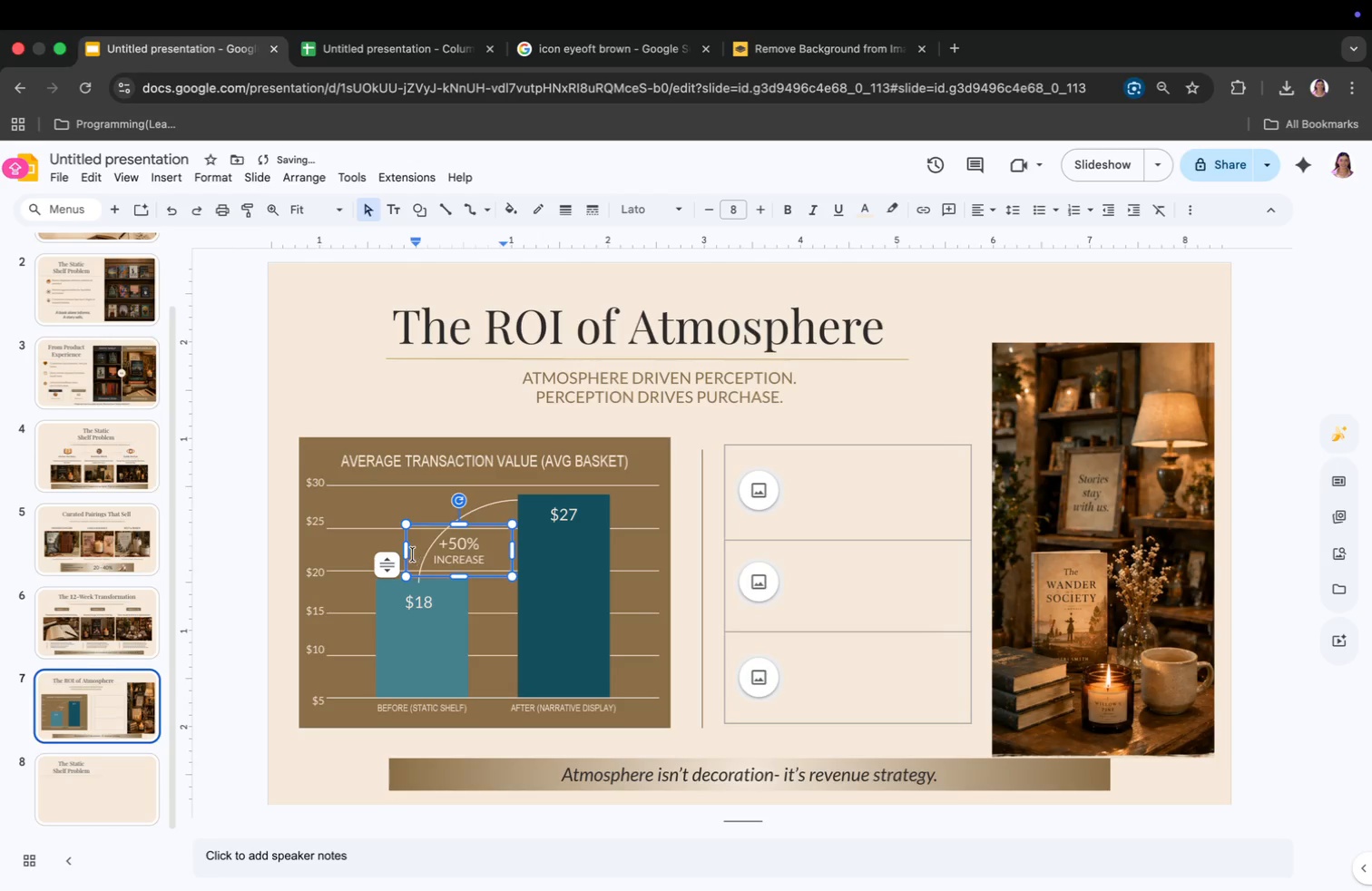 
left_click_drag(start_coordinate=[404, 548], to_coordinate=[427, 549])
 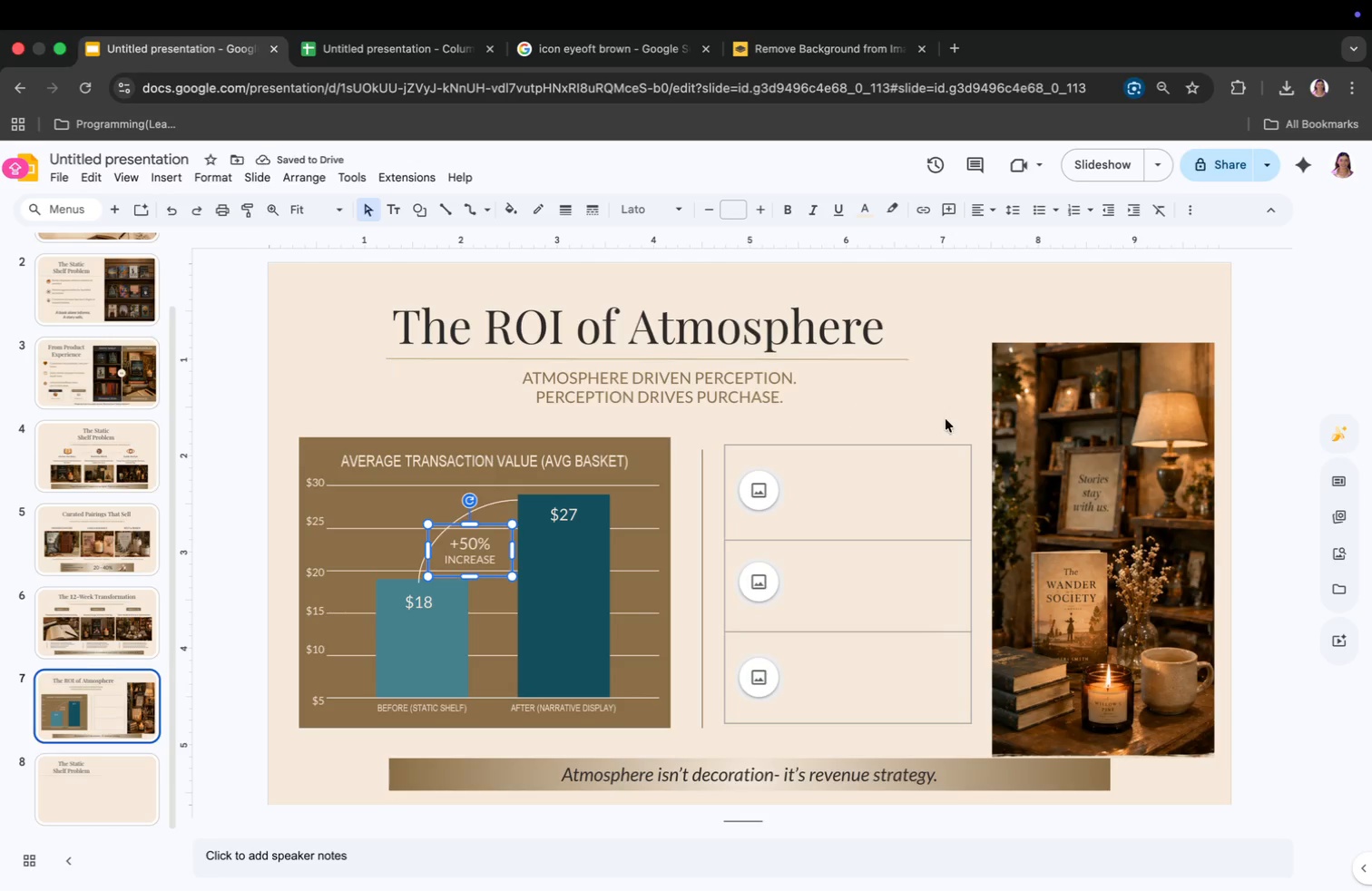 
left_click([991, 295])
 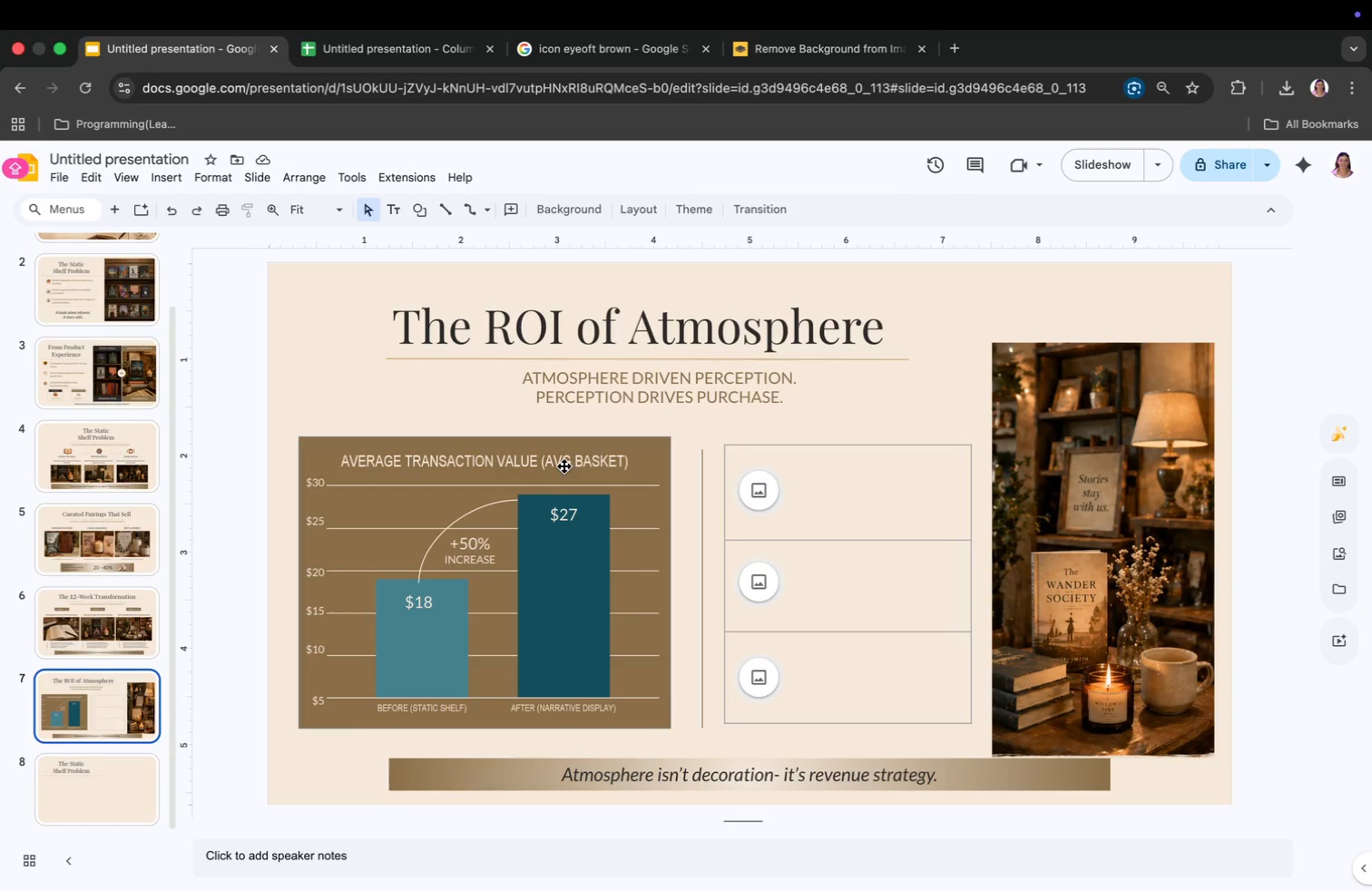 
wait(7.5)
 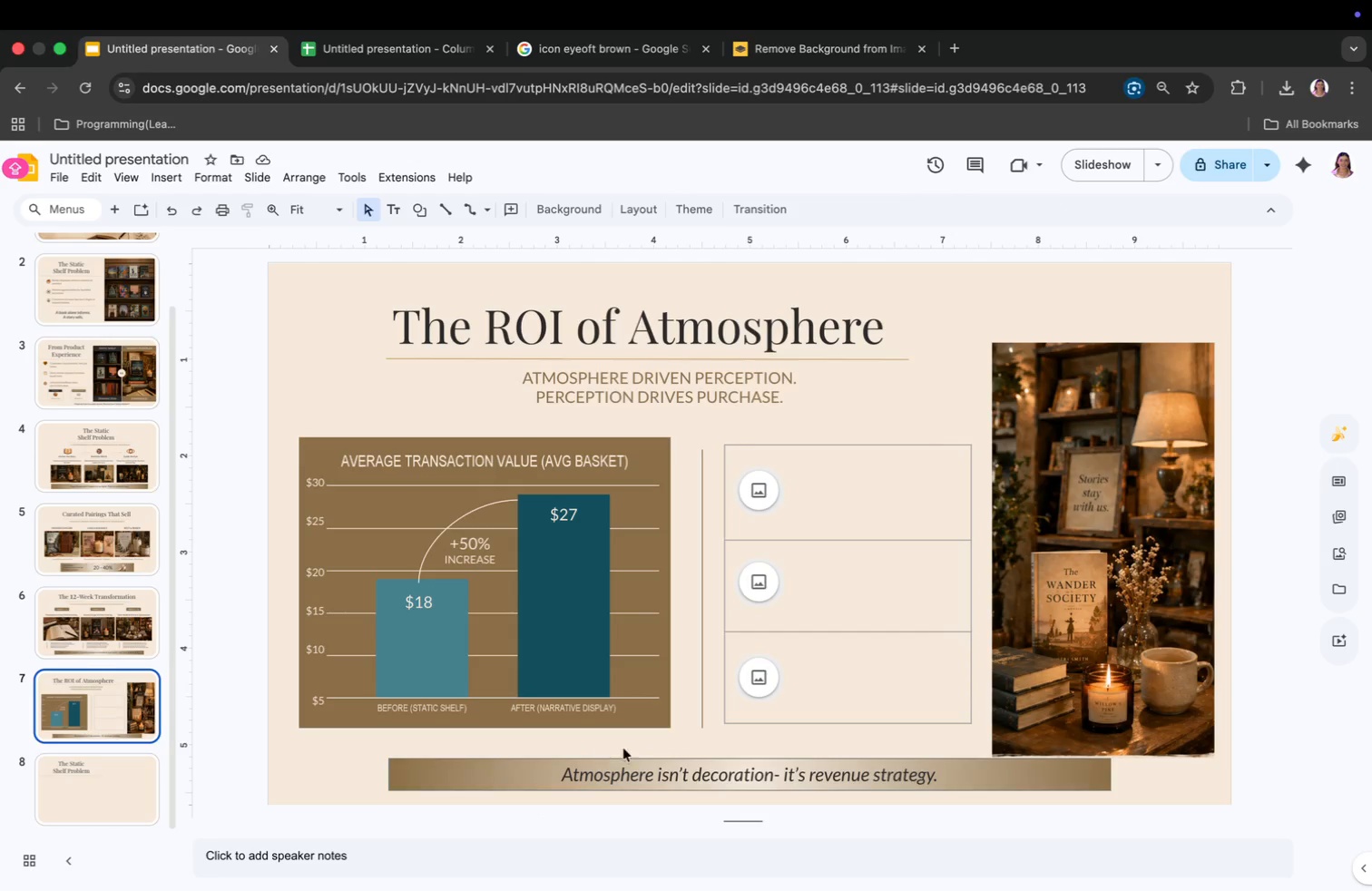 
left_click([175, 178])
 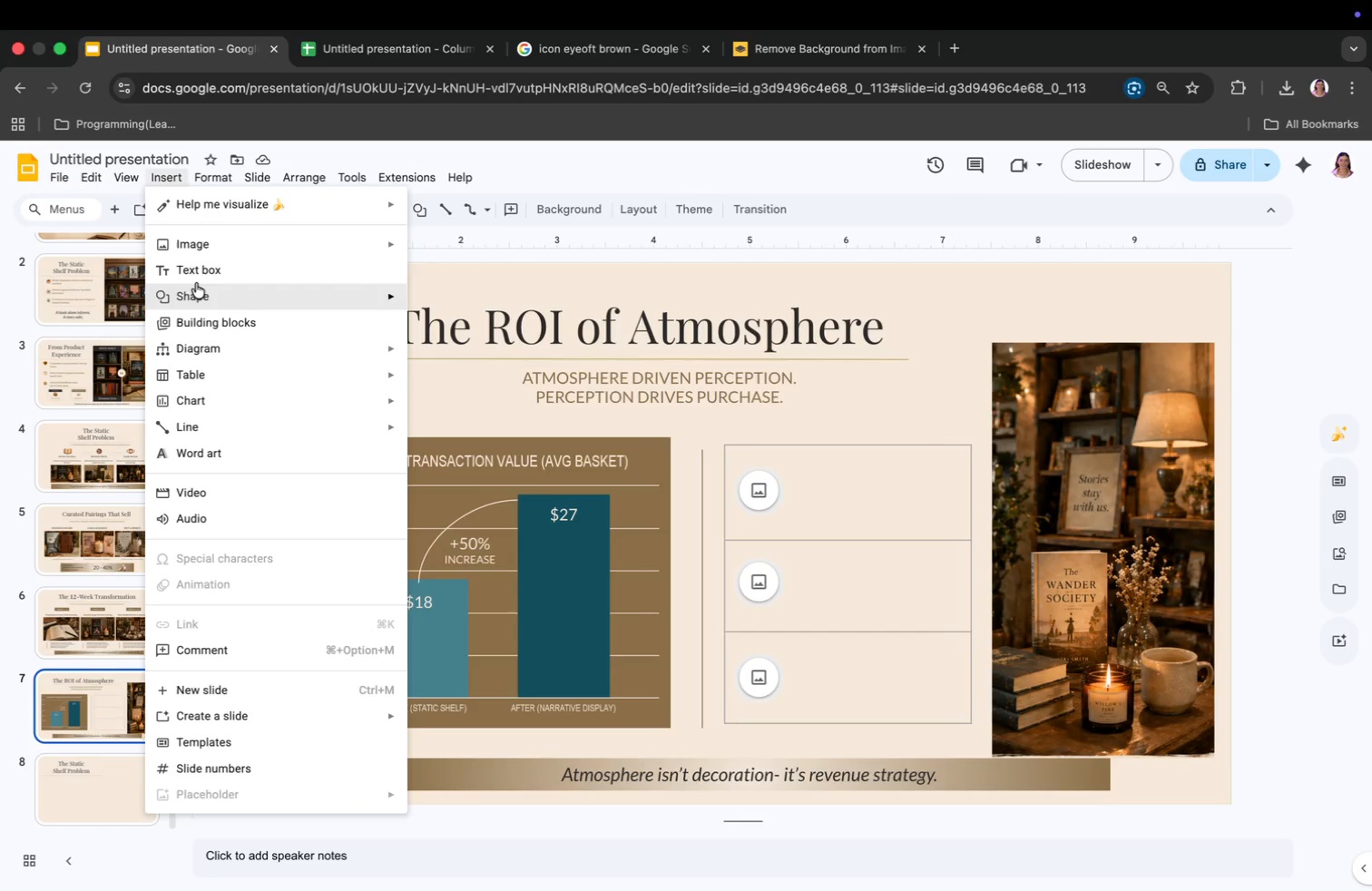 
left_click([199, 279])
 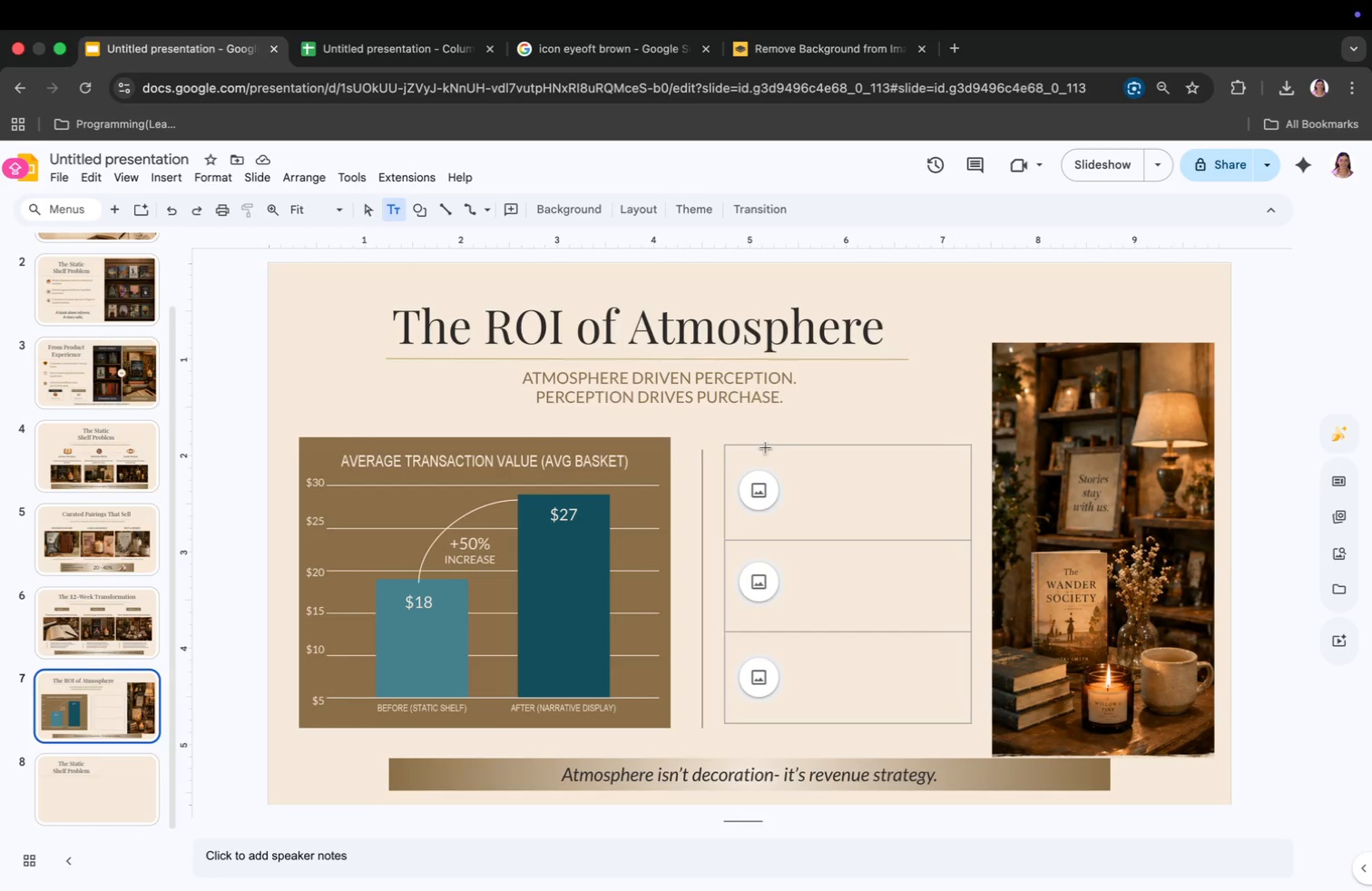 
left_click([812, 461])
 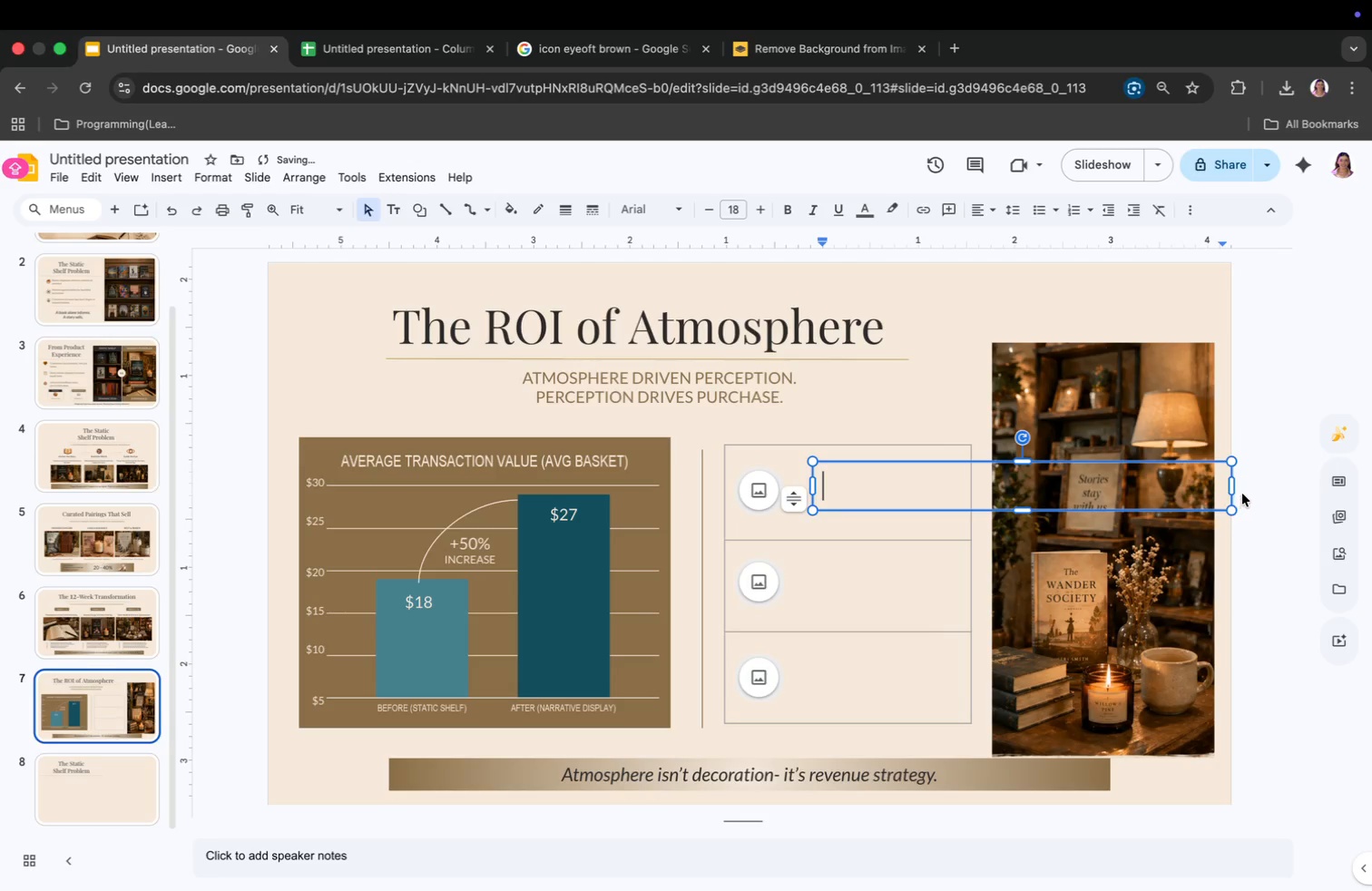 
left_click_drag(start_coordinate=[1229, 489], to_coordinate=[970, 517])
 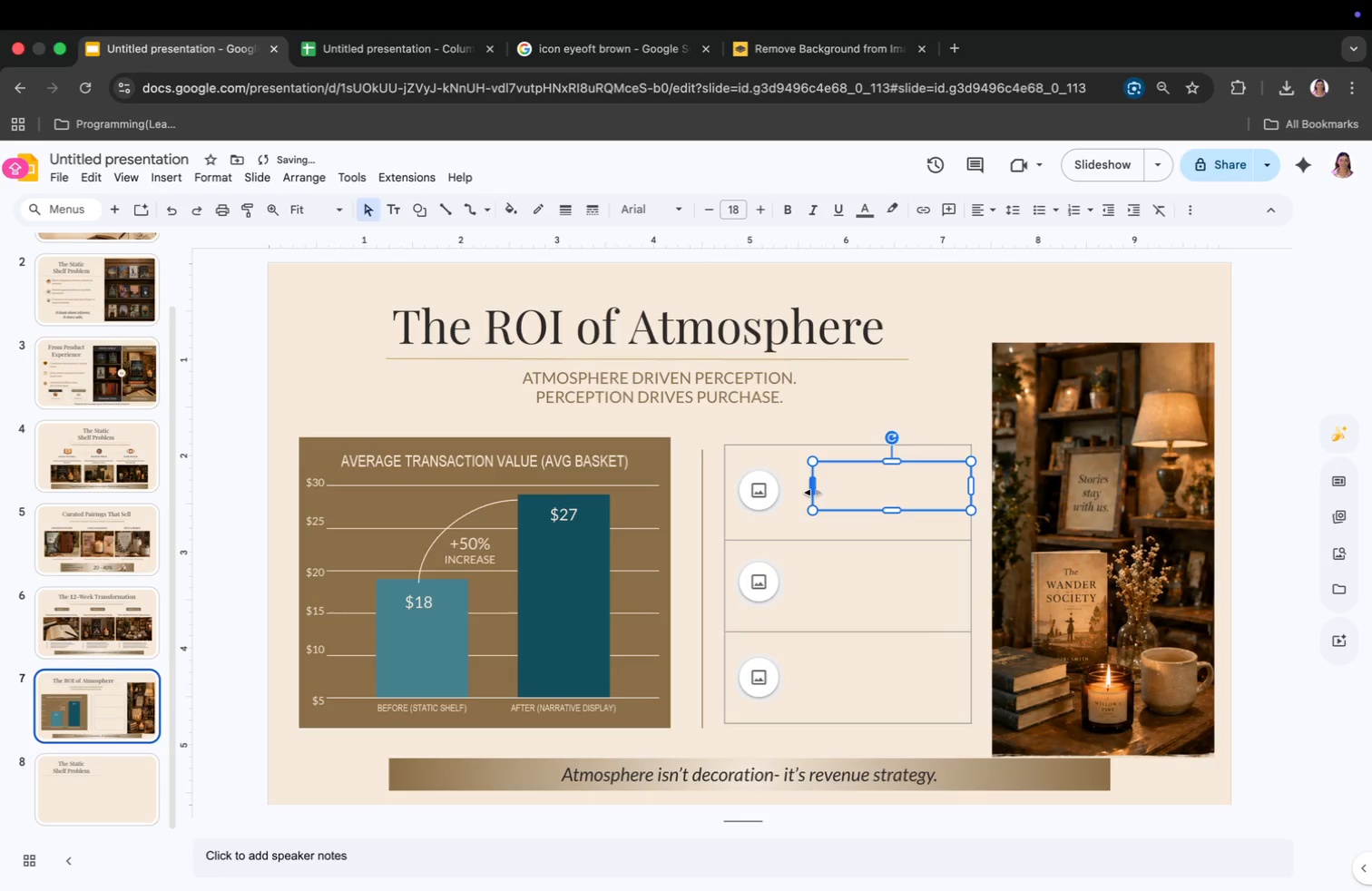 
left_click_drag(start_coordinate=[810, 490], to_coordinate=[786, 494])
 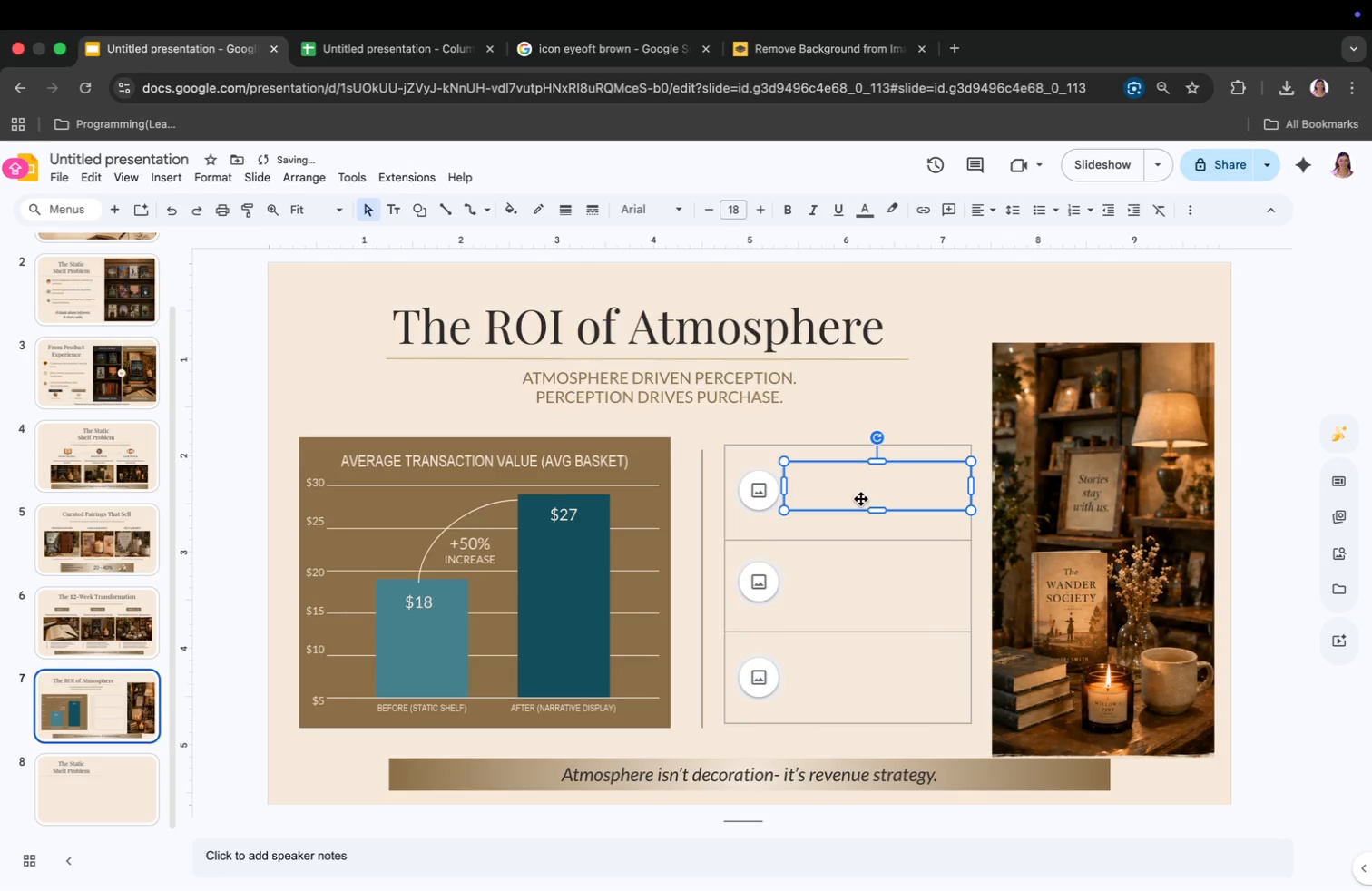 
left_click_drag(start_coordinate=[862, 494], to_coordinate=[864, 478])
 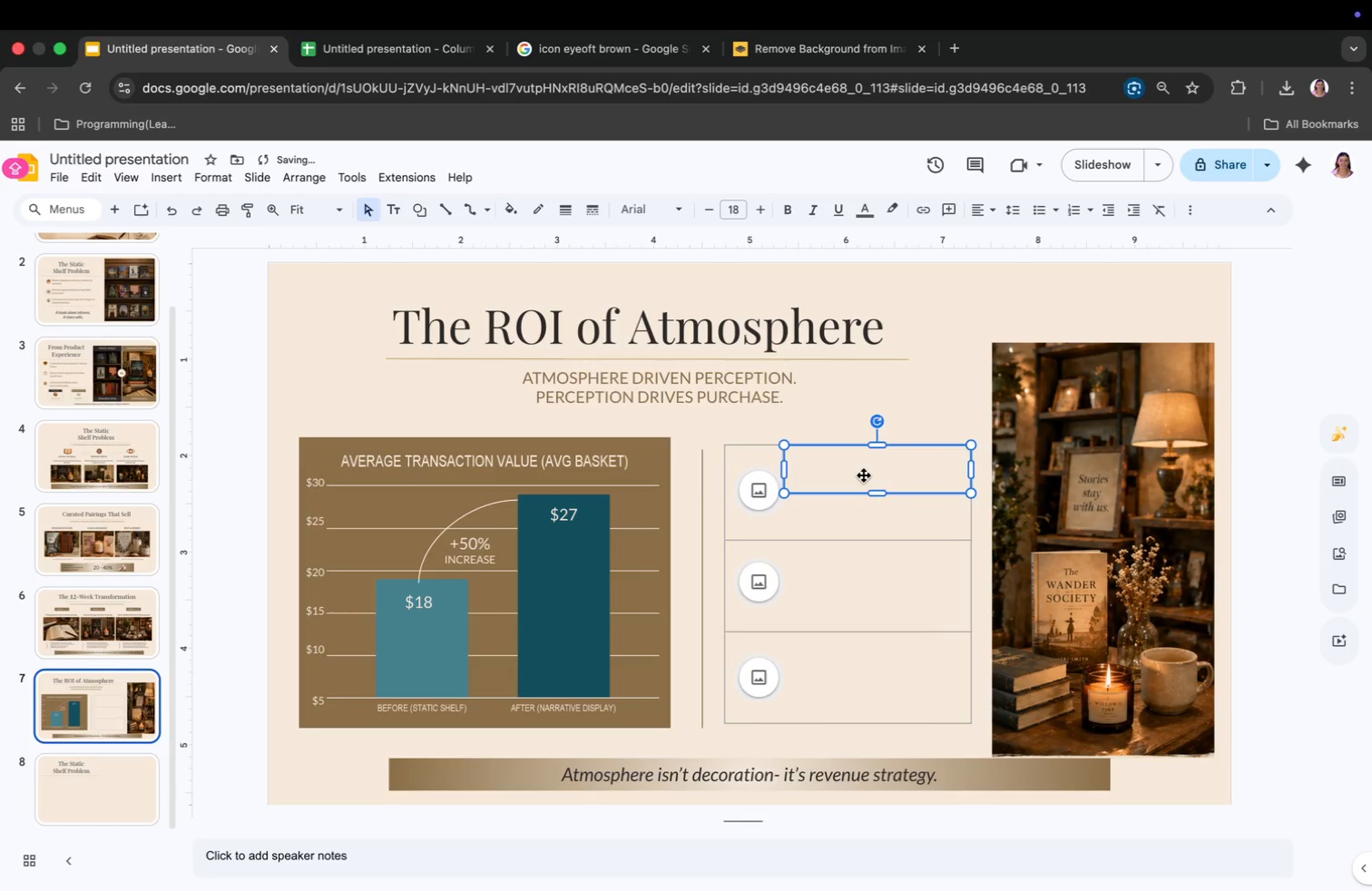 
left_click([864, 475])
 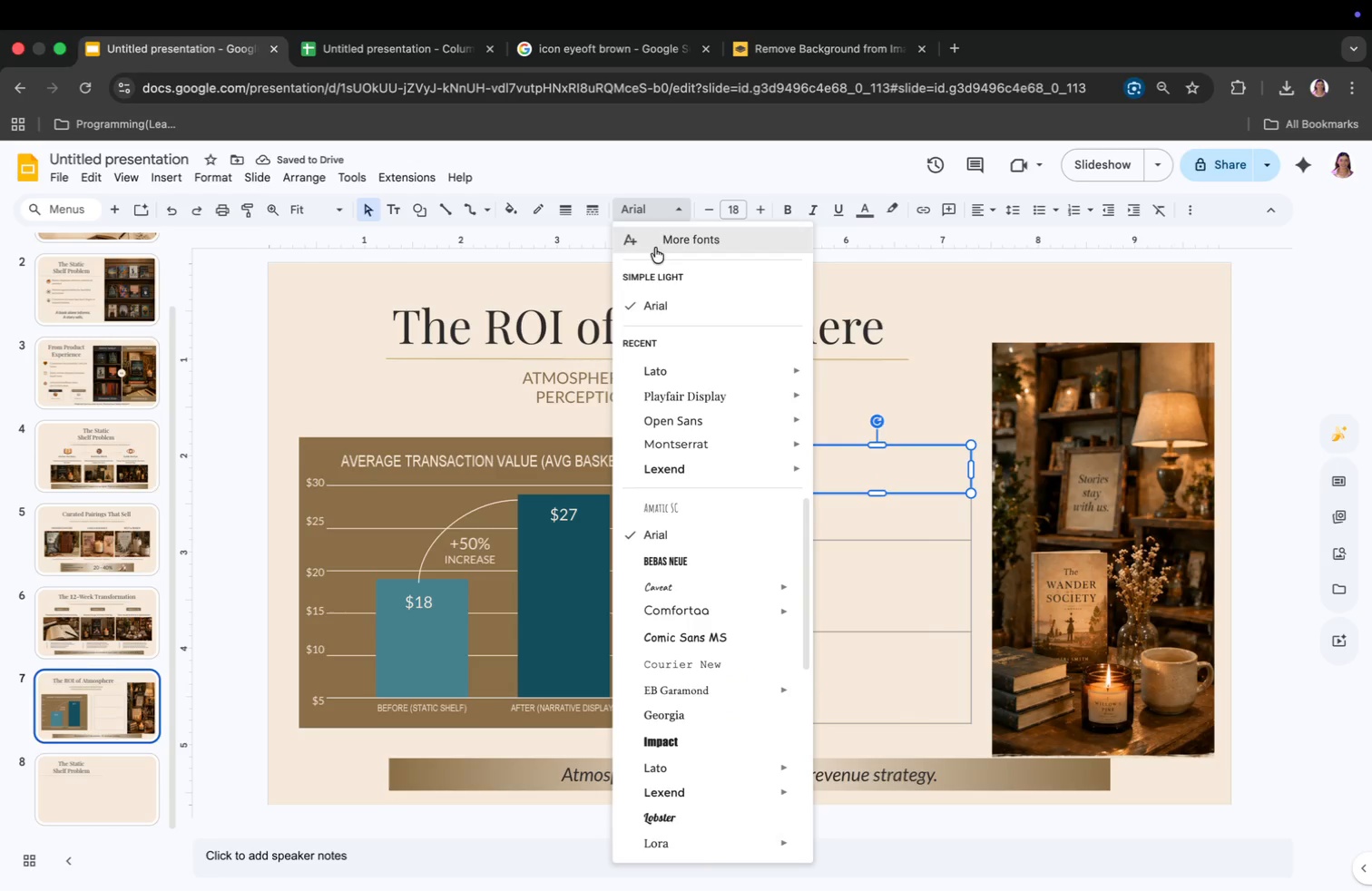 
left_click_drag(start_coordinate=[674, 368], to_coordinate=[679, 365])
 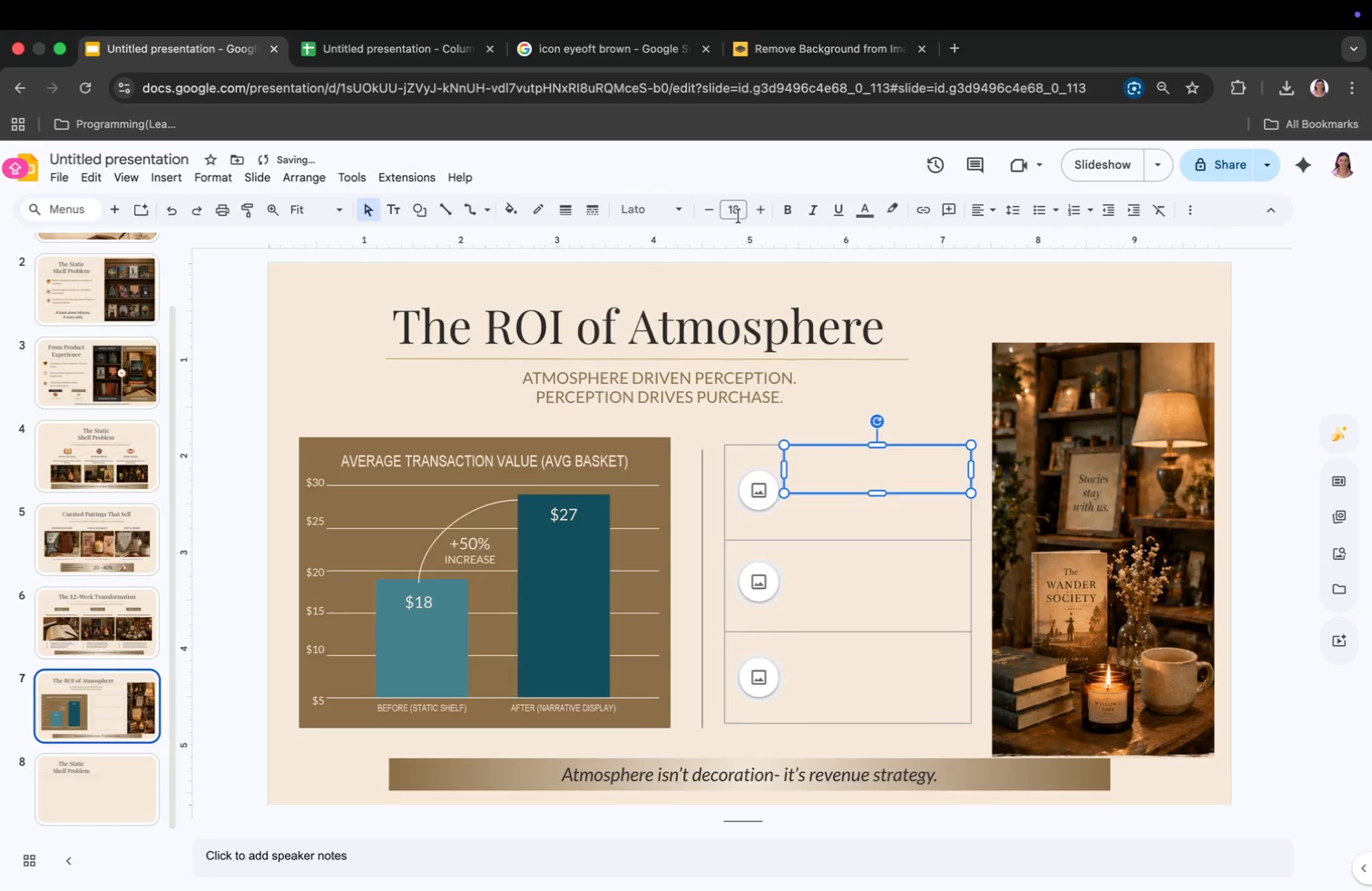 
left_click([740, 209])
 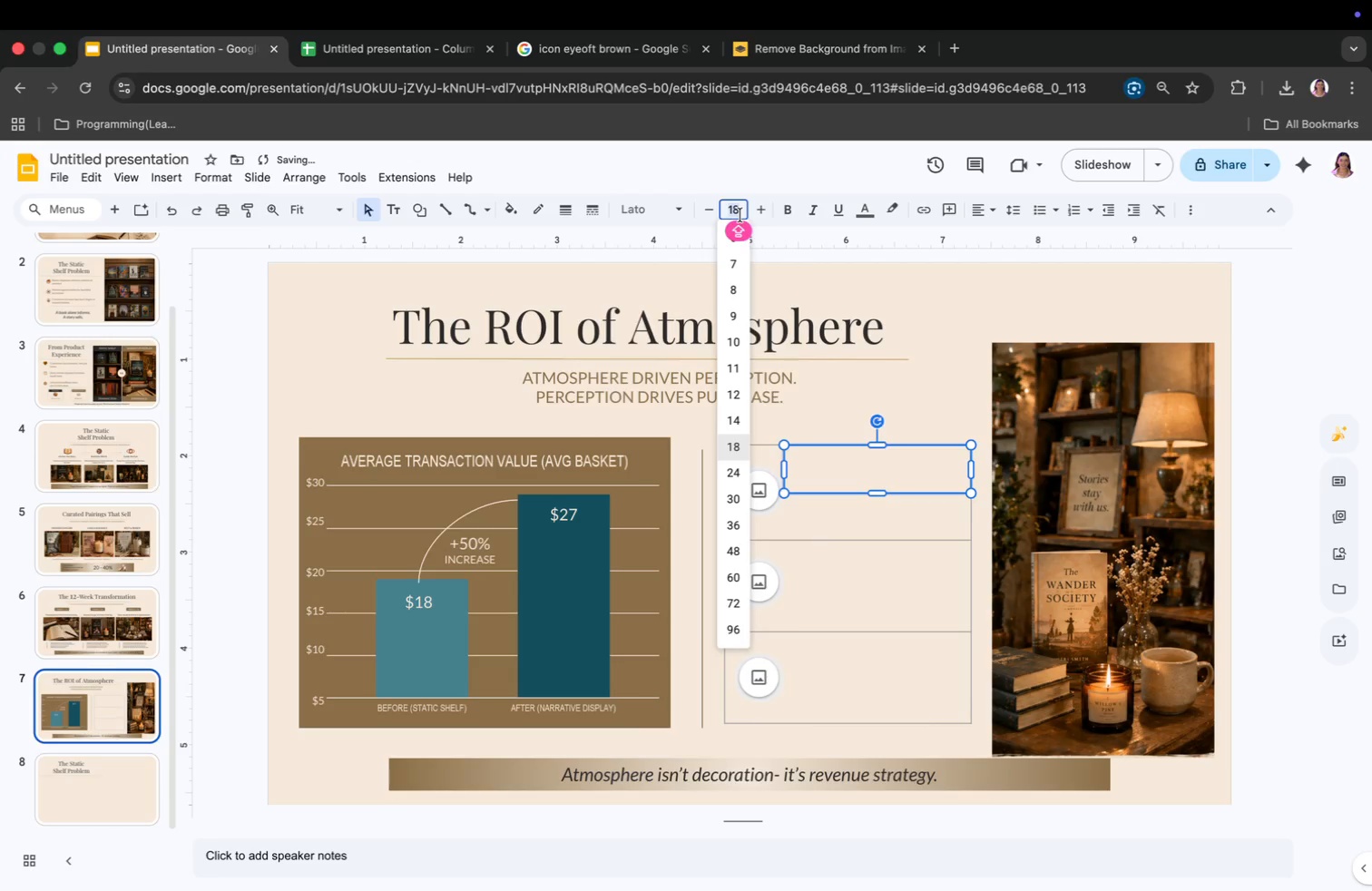 
hold_key(key=1, duration=0.35)
 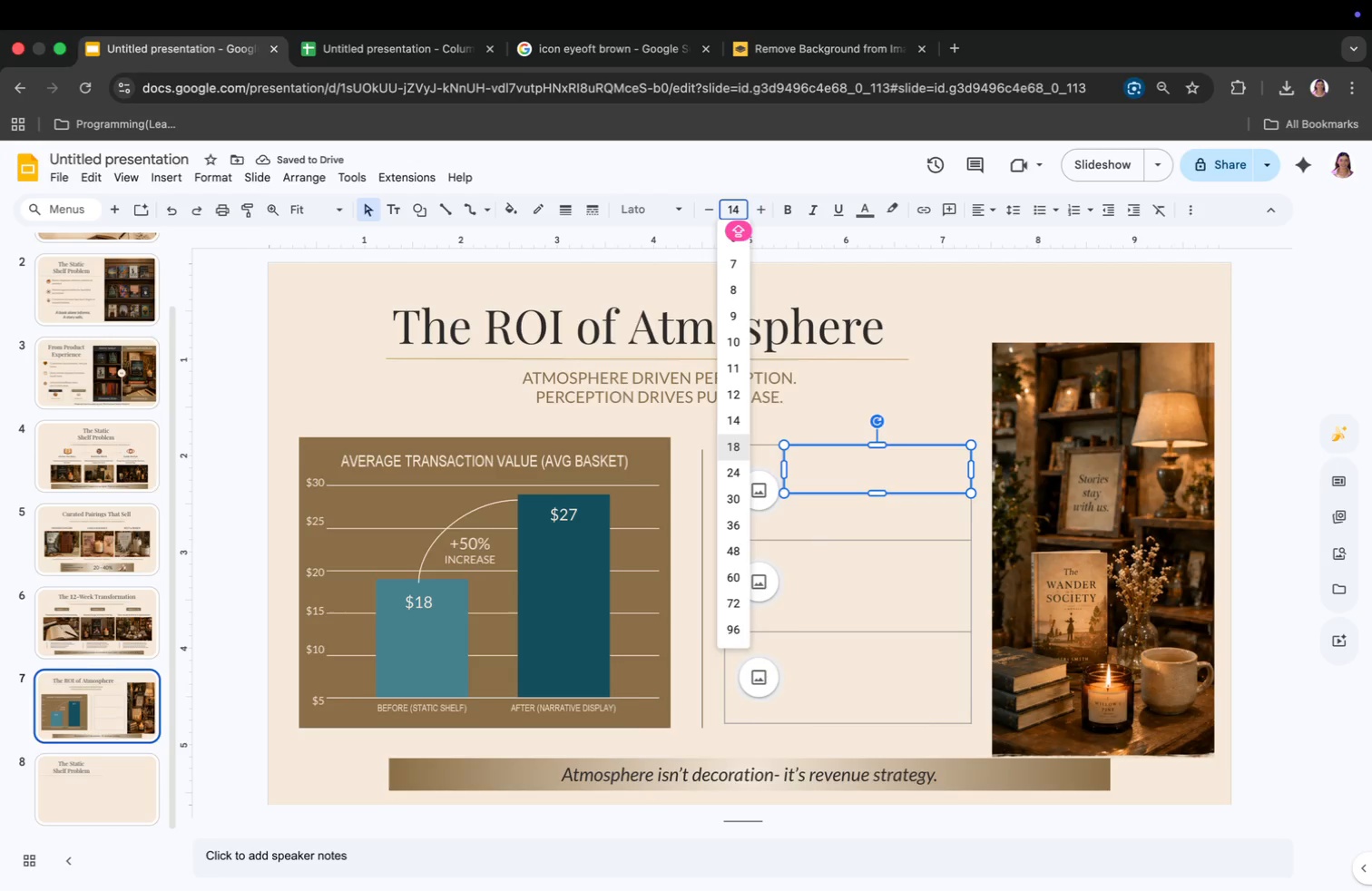 
key(4)
 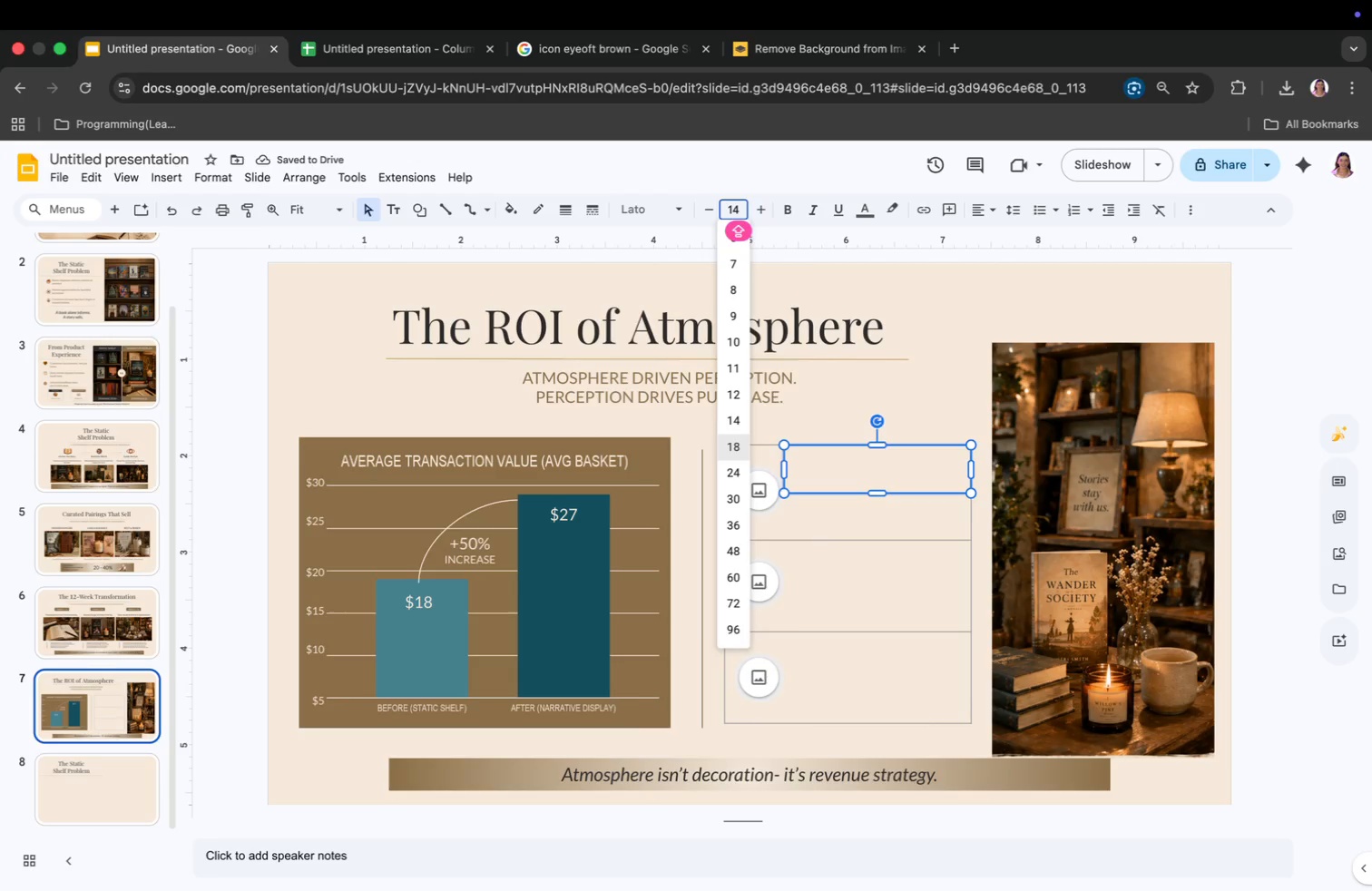 
key(Enter)
 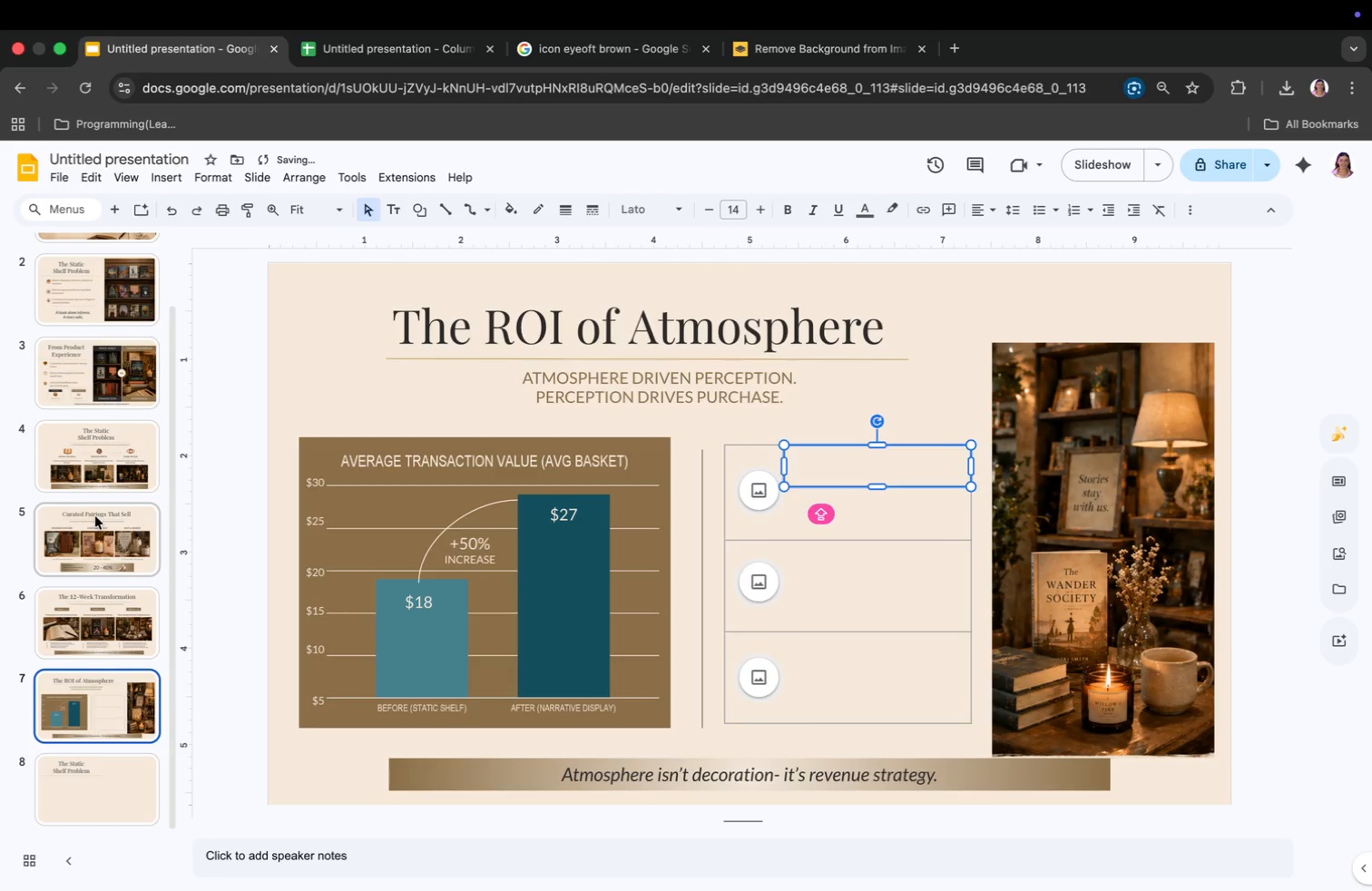 
left_click([93, 520])
 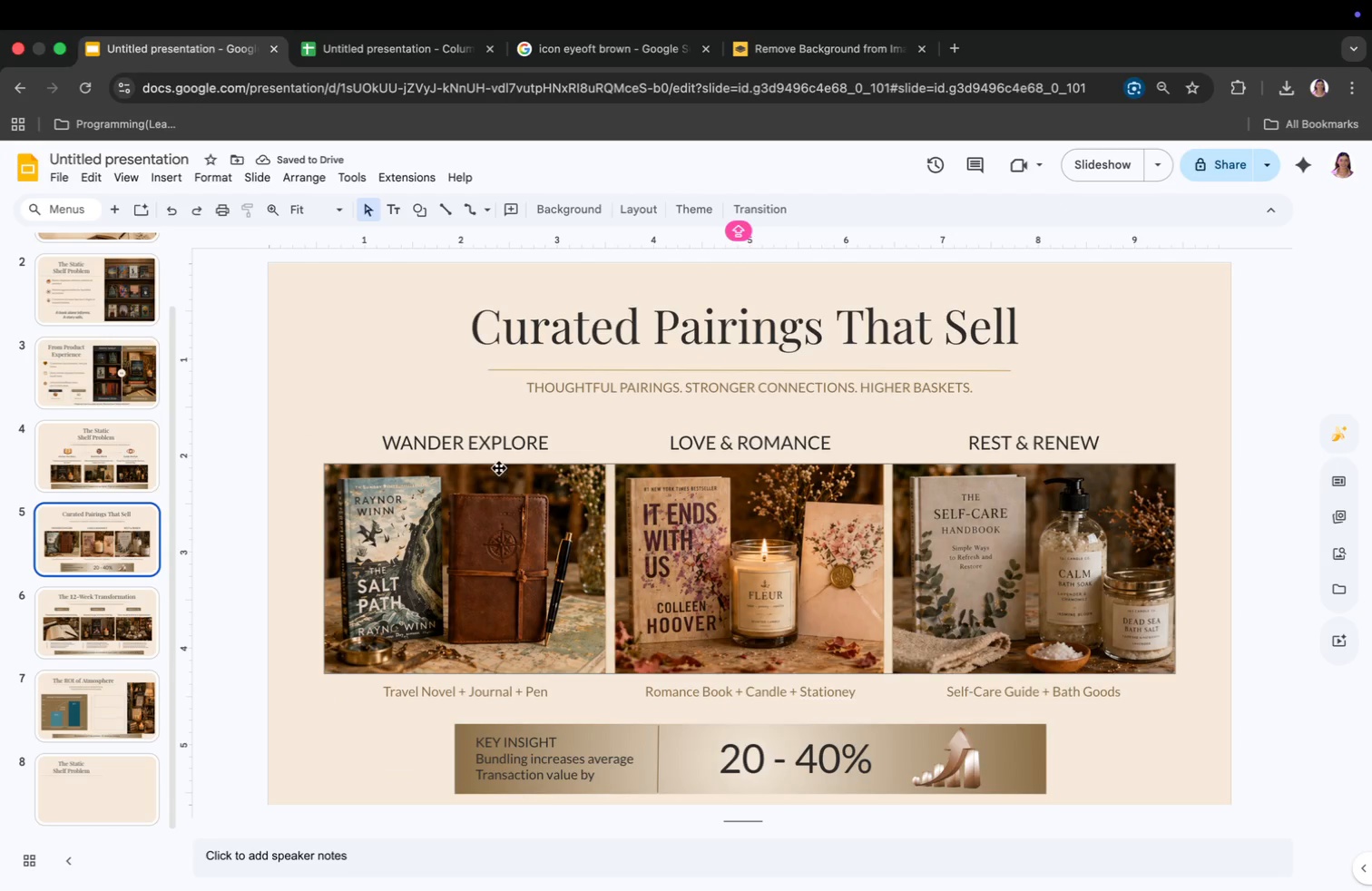 
left_click([492, 440])
 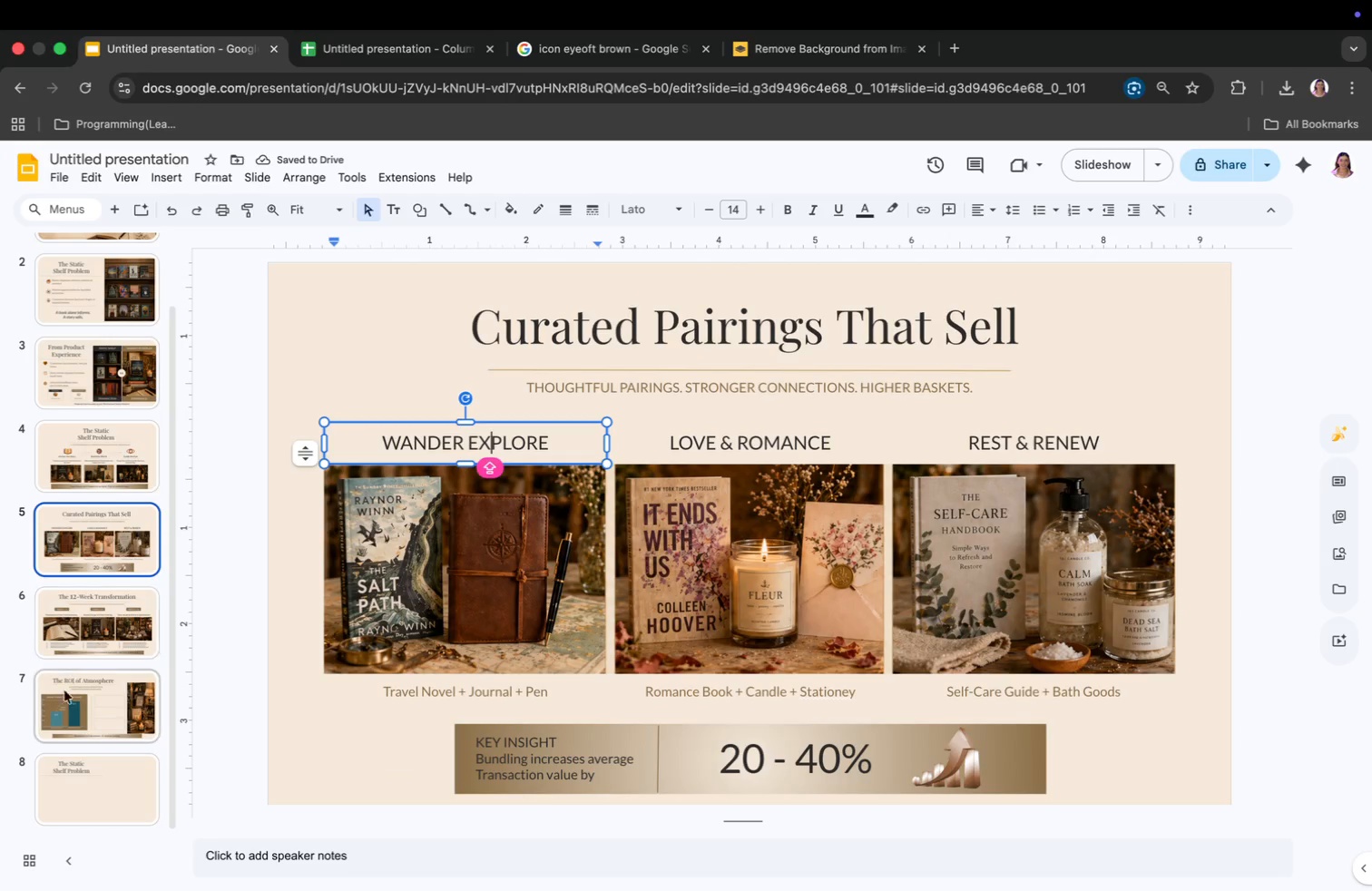 
left_click([89, 716])
 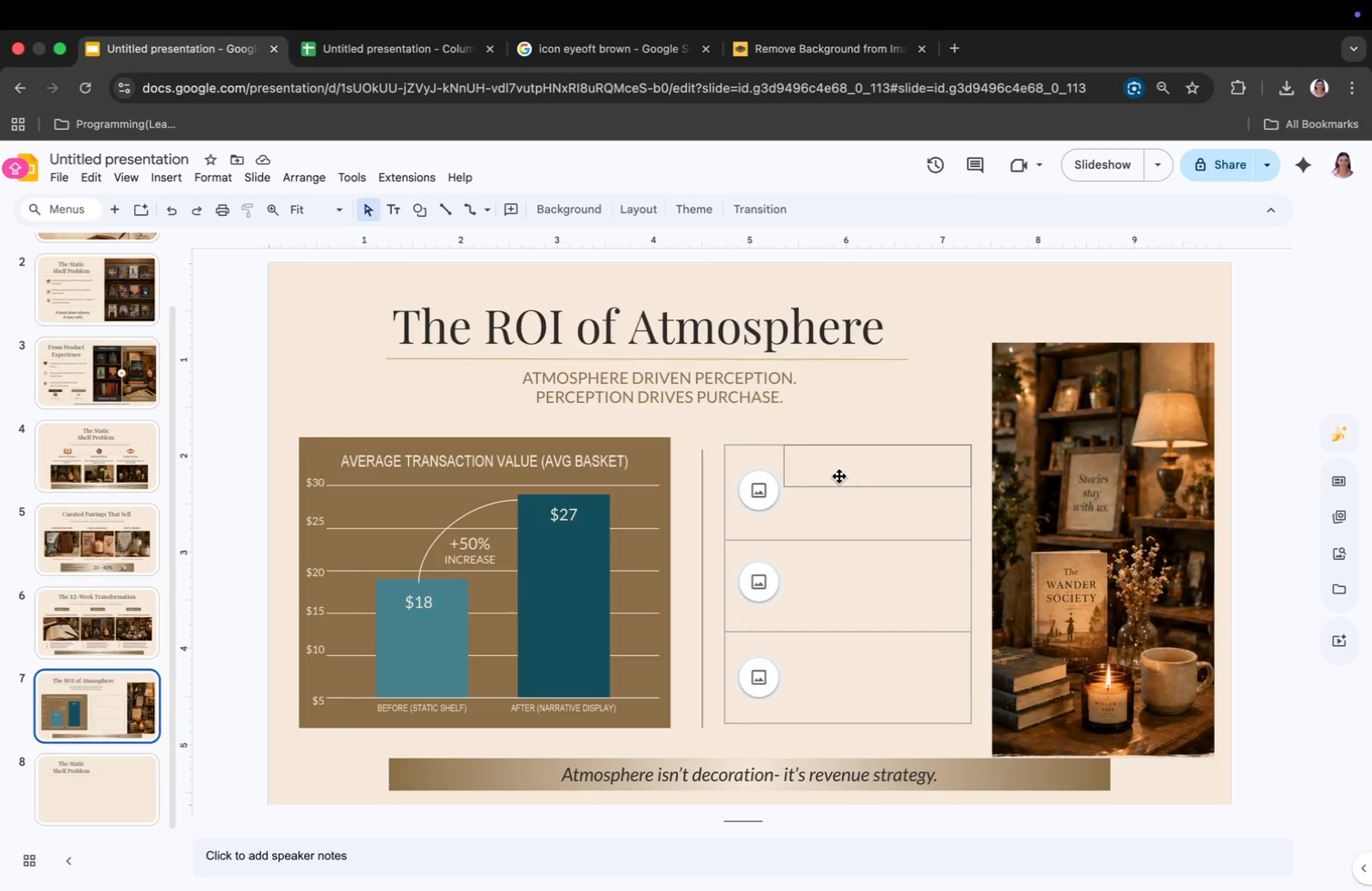 
double_click([839, 474])
 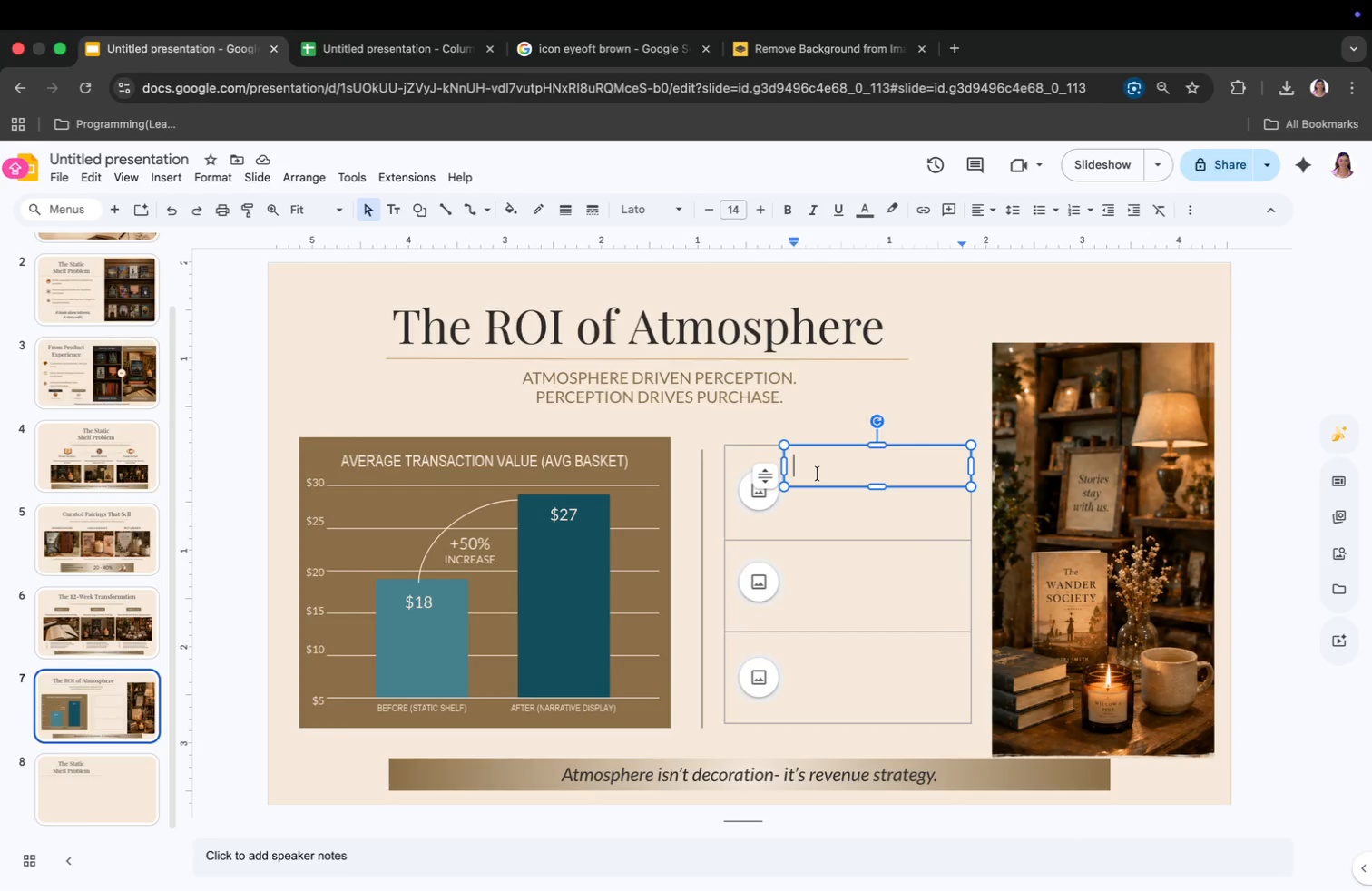 
type(in)
key(Backspace)
key(Backspace)
key(Backspace)
type(IN)
key(Backspace)
key(Backspace)
 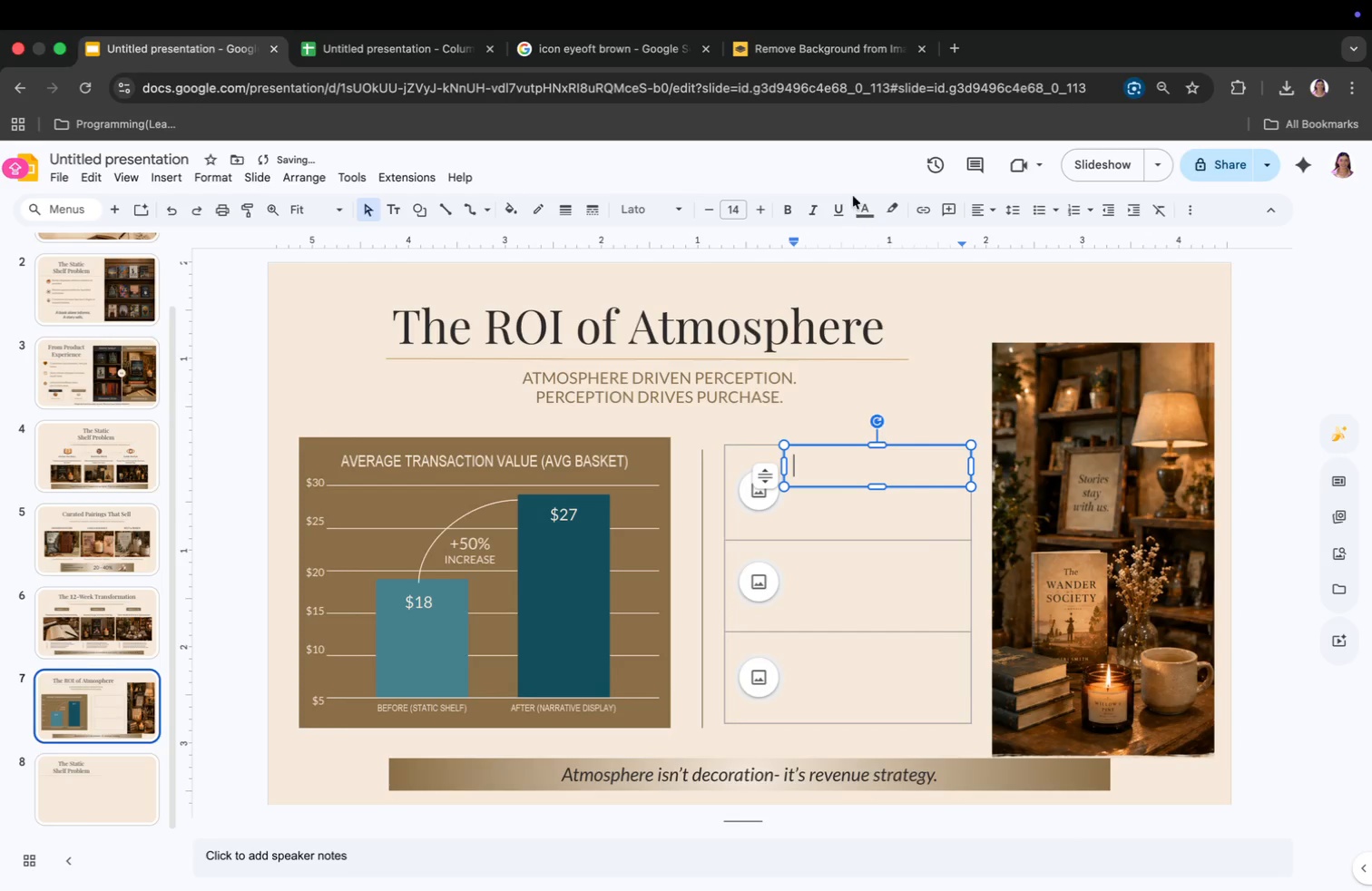 
left_click([863, 201])
 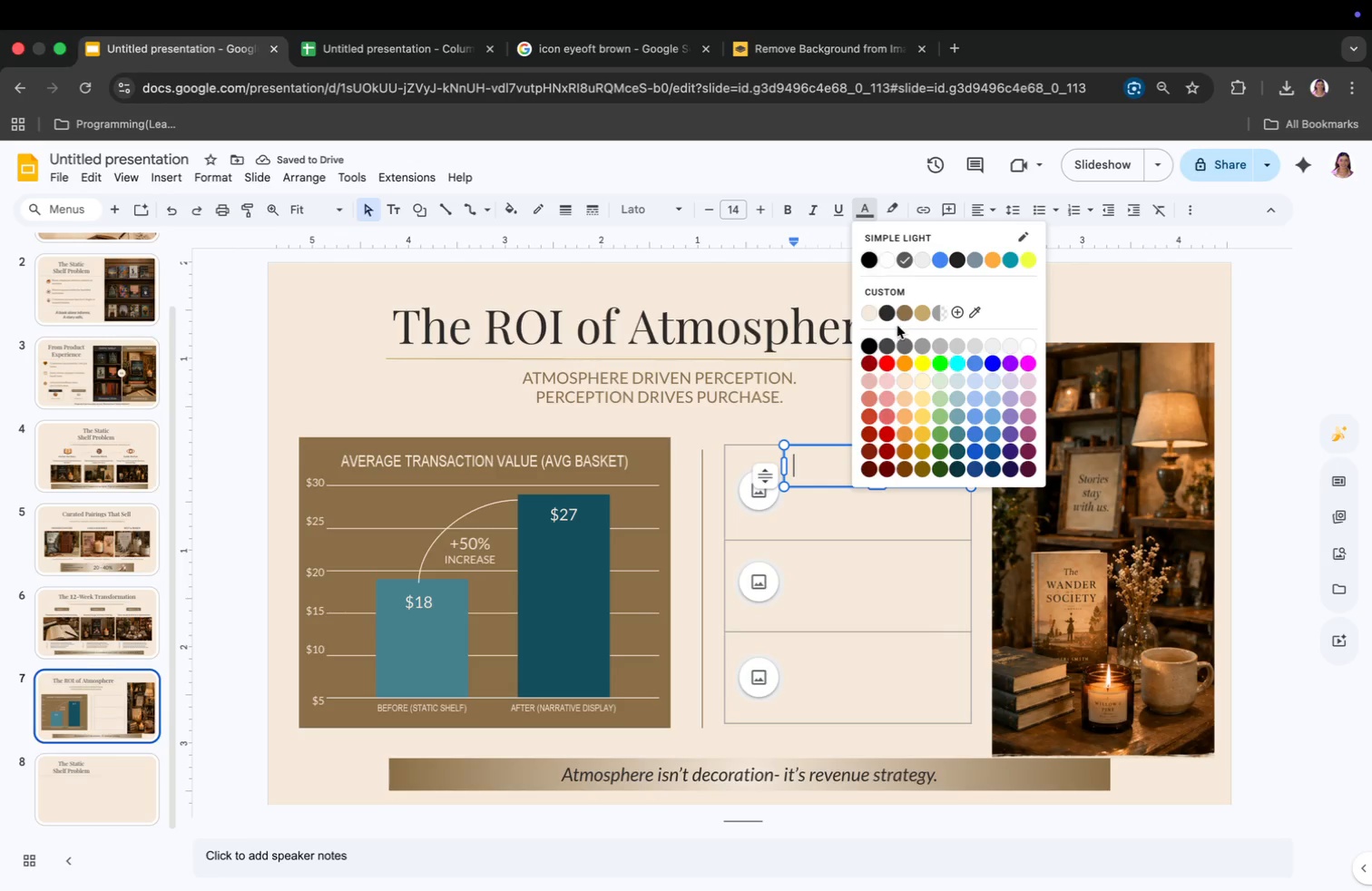 
left_click([889, 313])
 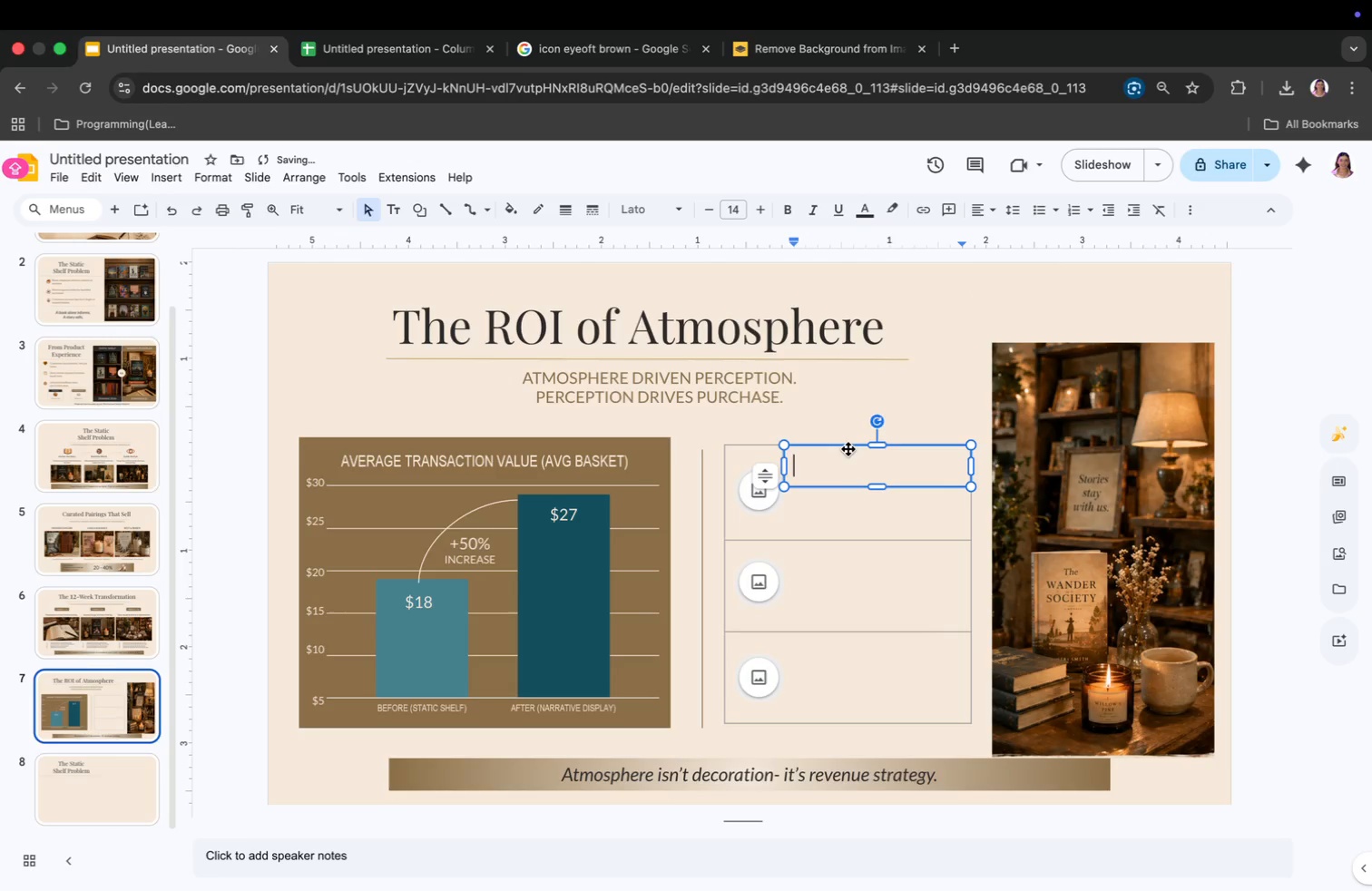 
left_click([843, 459])
 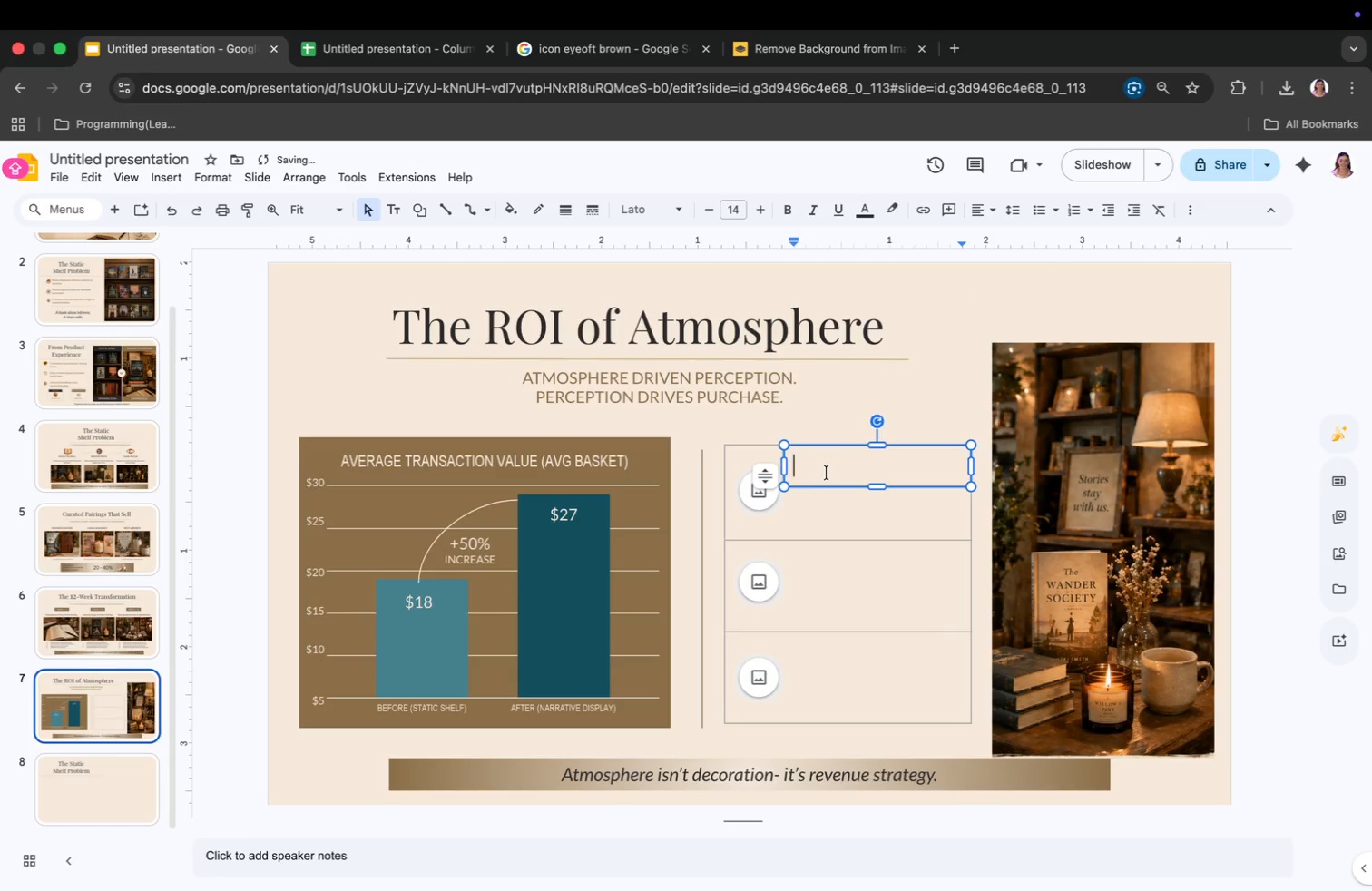 
type(INCREASED DWELL TIME)
 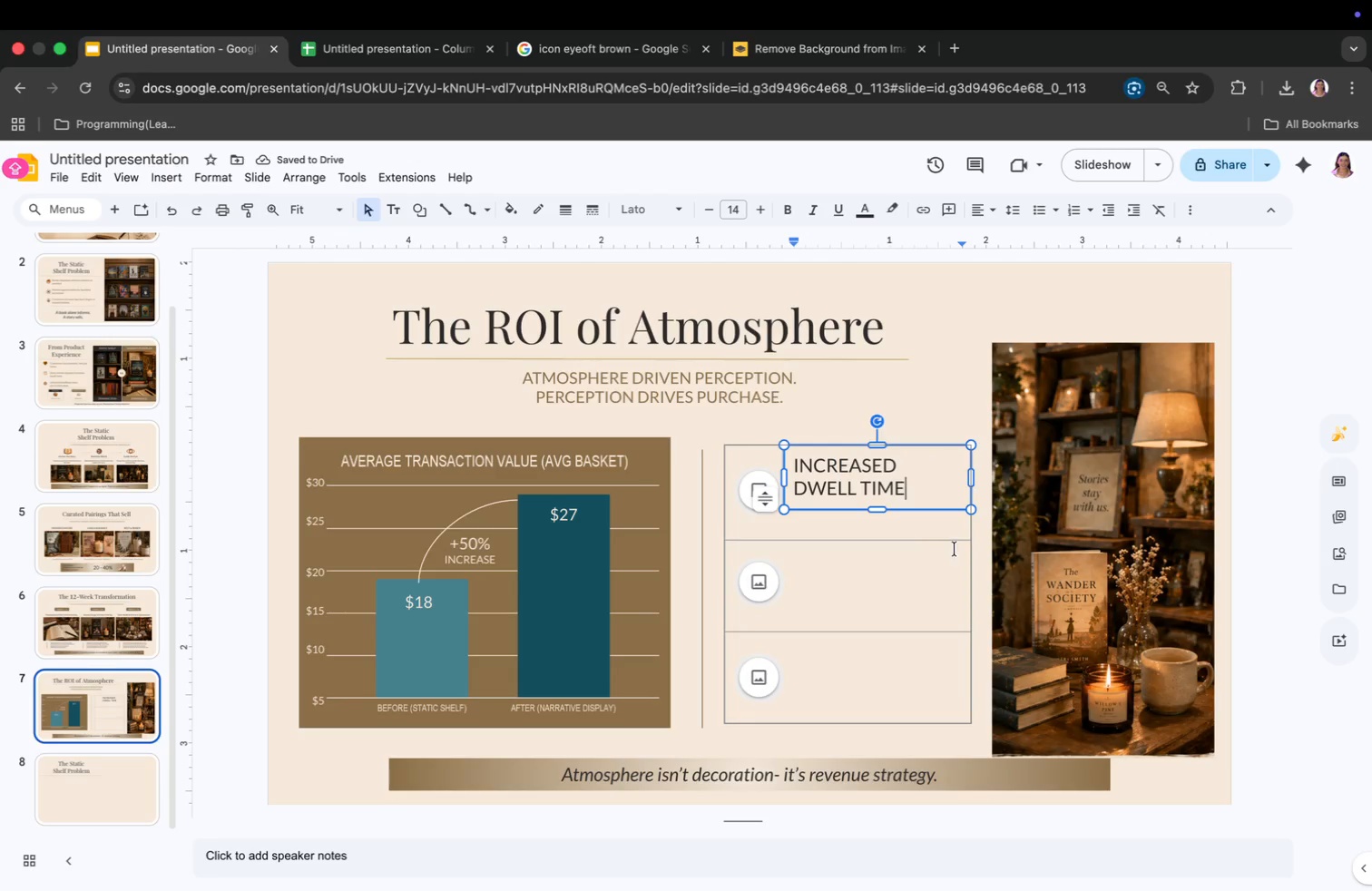 
wait(5.42)
 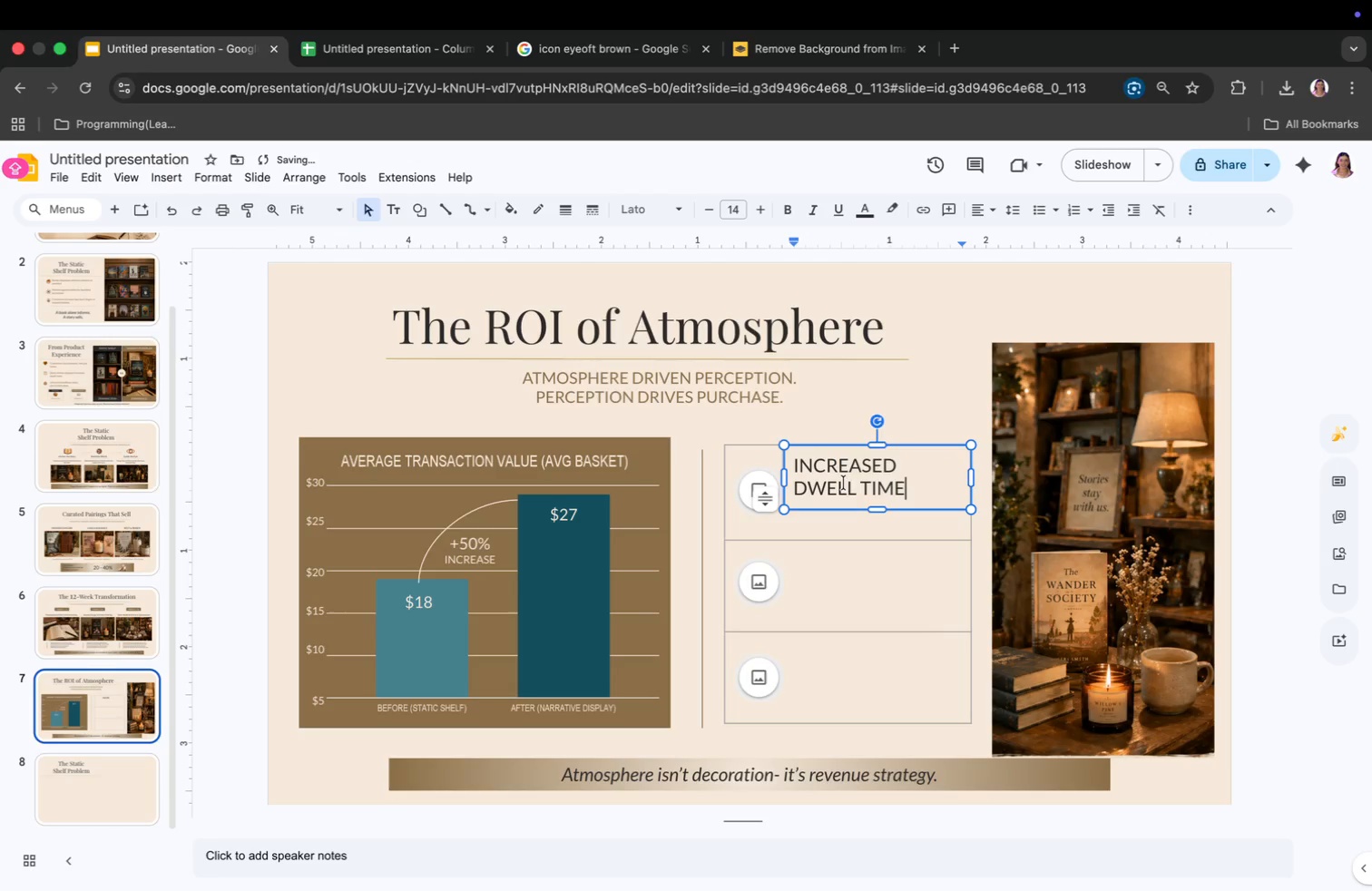 
left_click_drag(start_coordinate=[971, 580], to_coordinate=[985, 579])
 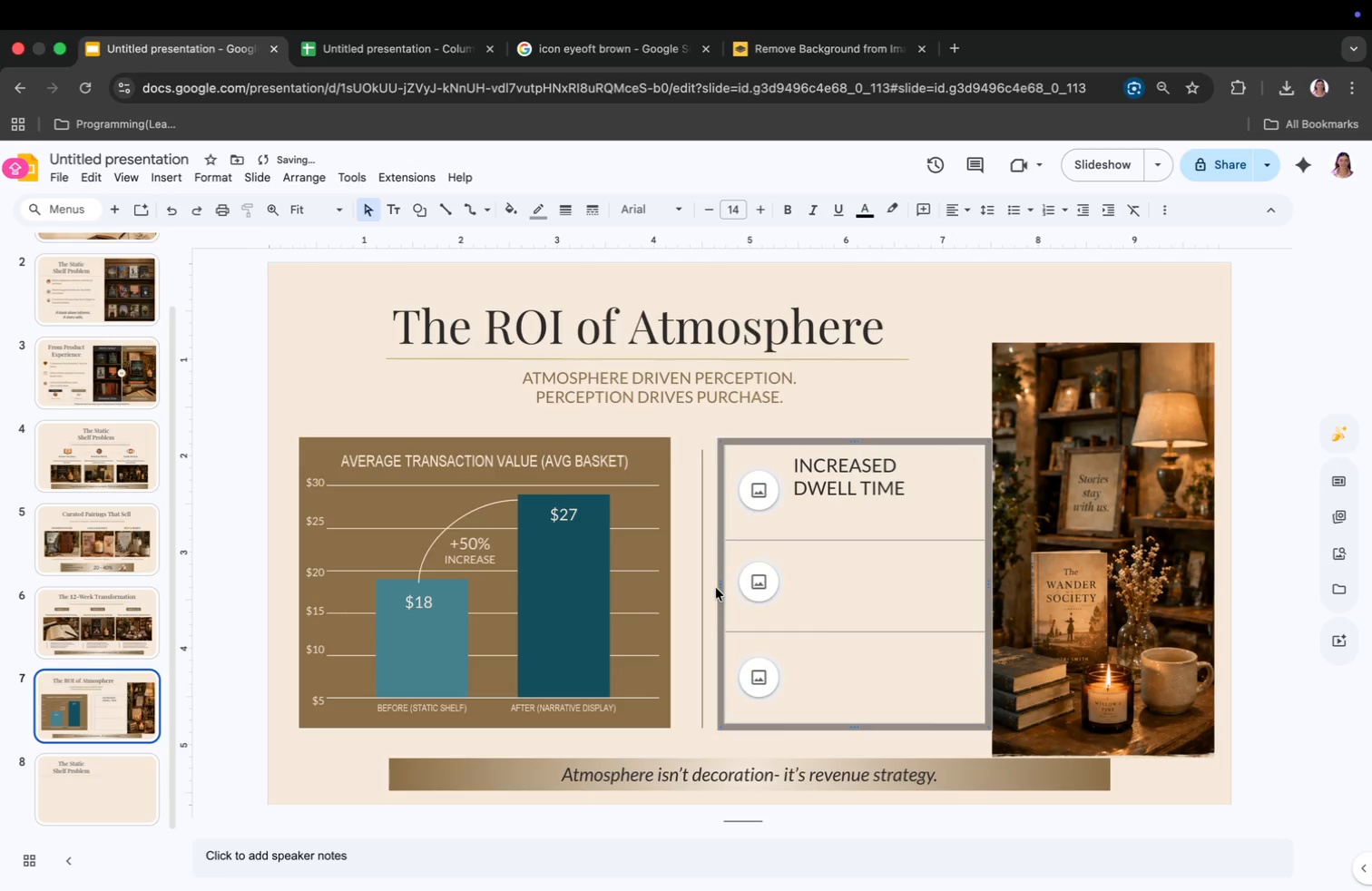 
left_click_drag(start_coordinate=[721, 586], to_coordinate=[710, 586])
 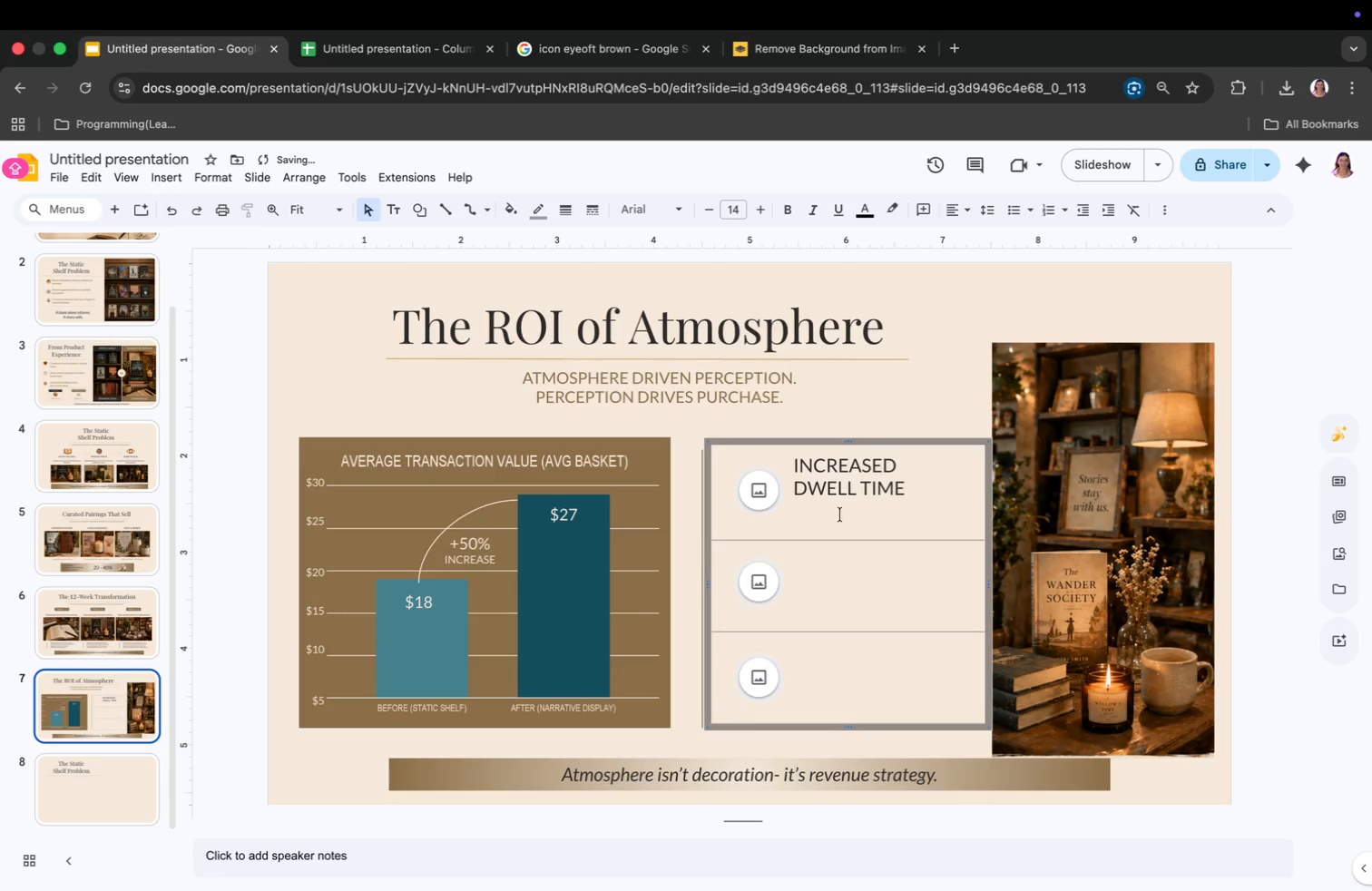 
left_click([846, 491])
 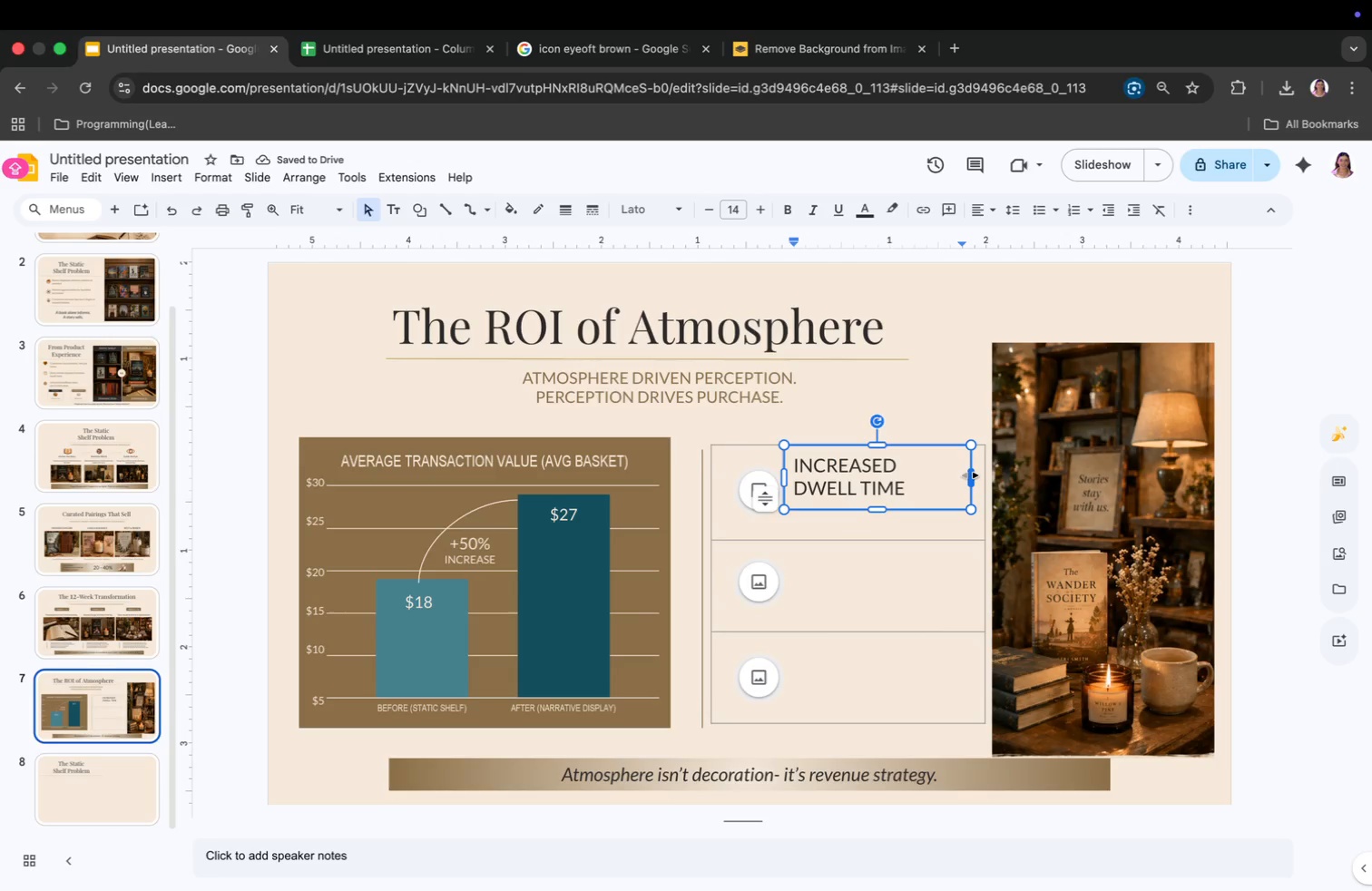 
left_click_drag(start_coordinate=[970, 475], to_coordinate=[982, 475])
 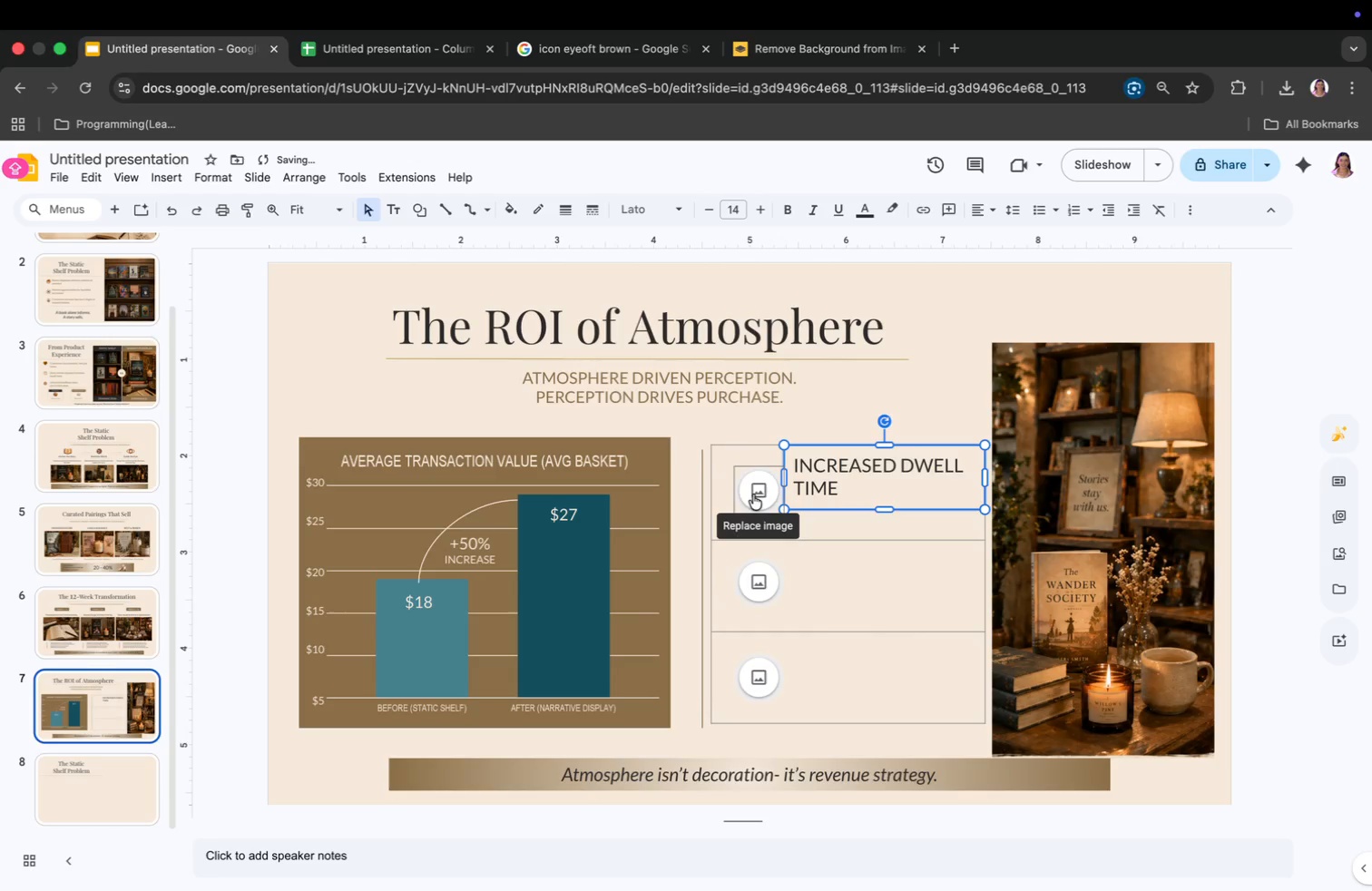 
left_click_drag(start_coordinate=[753, 490], to_coordinate=[736, 490])
 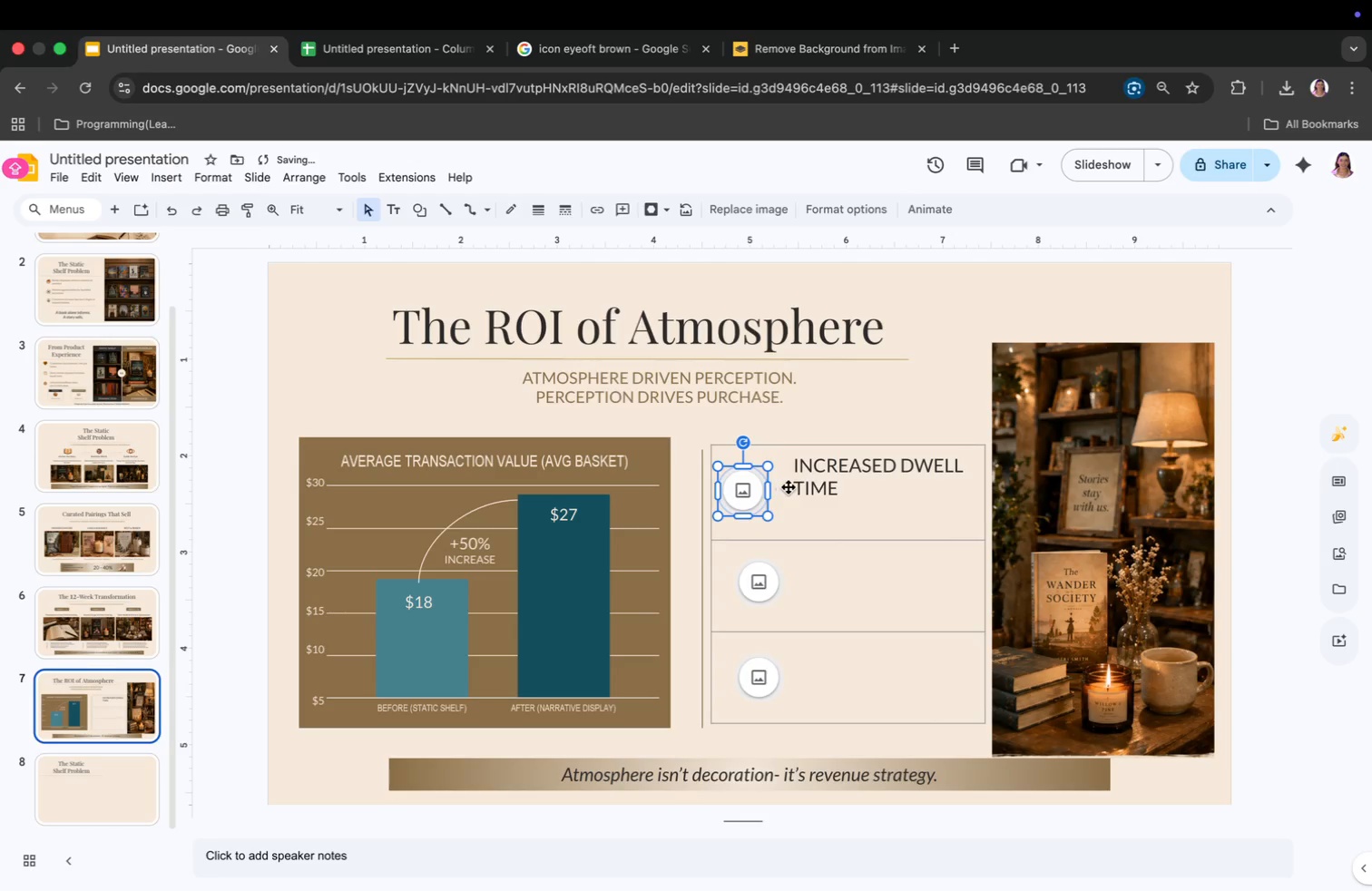 
left_click([811, 484])
 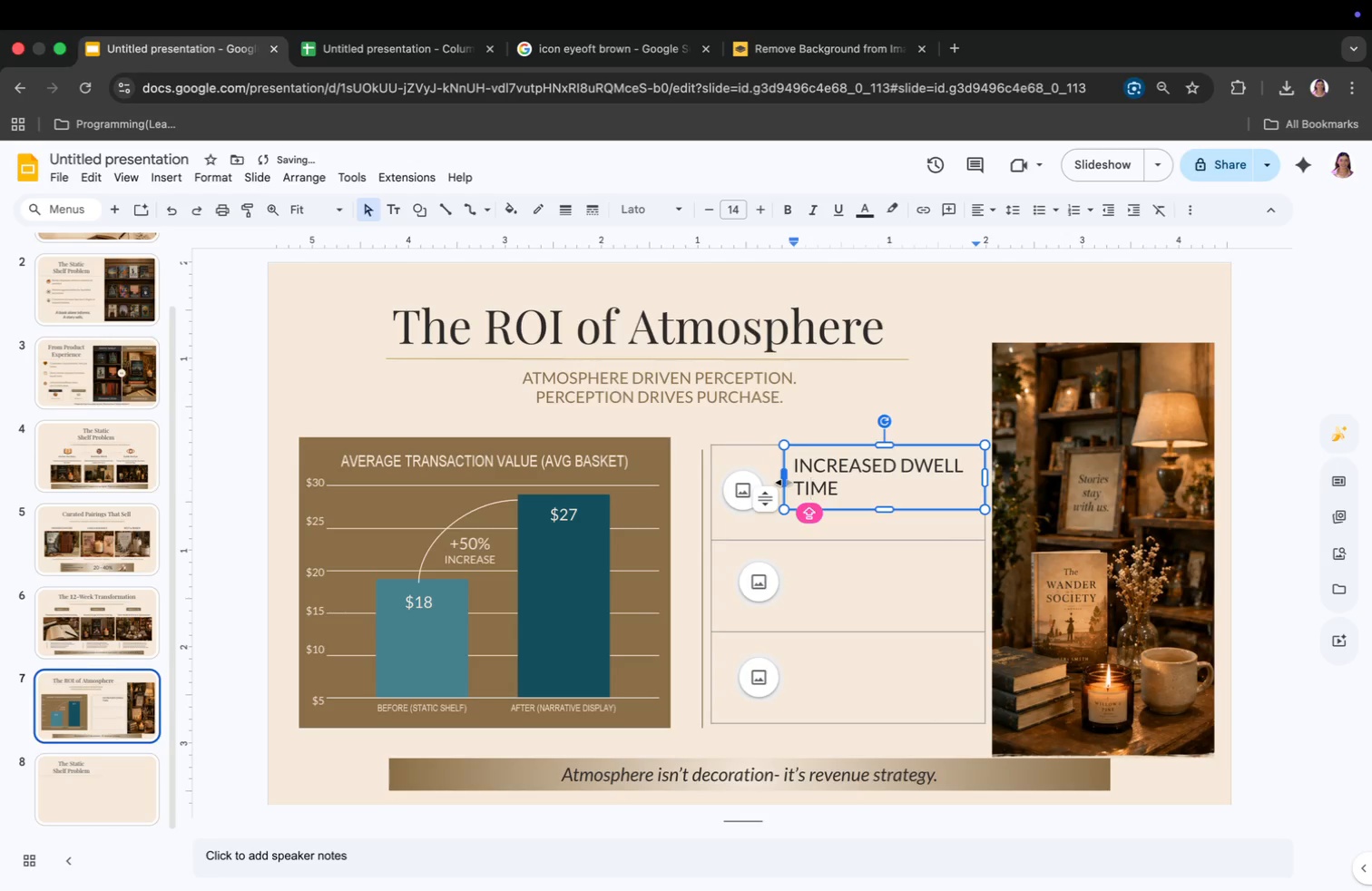 
left_click_drag(start_coordinate=[784, 482], to_coordinate=[769, 482])
 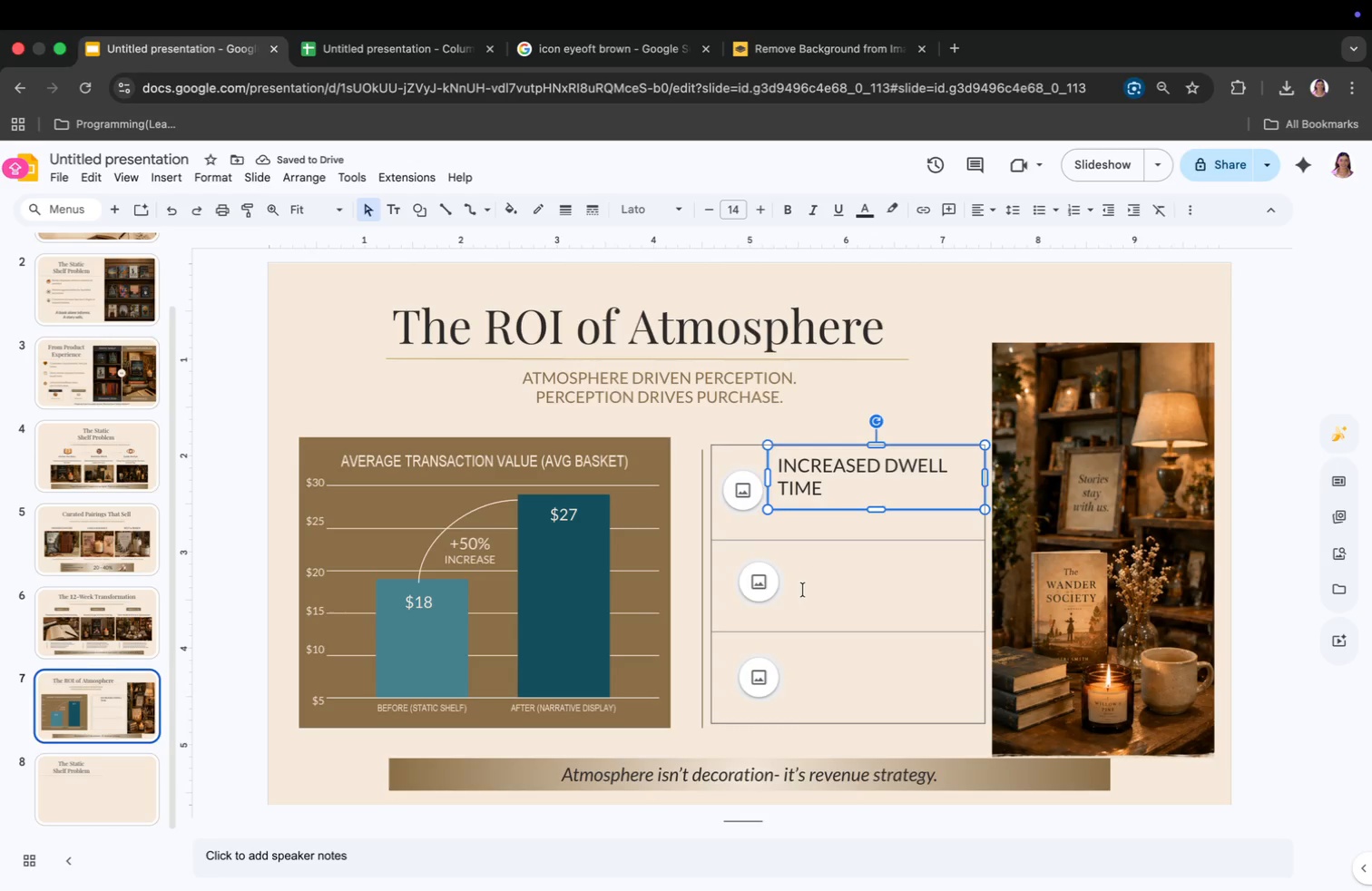 
left_click_drag(start_coordinate=[828, 488], to_coordinate=[776, 465])
 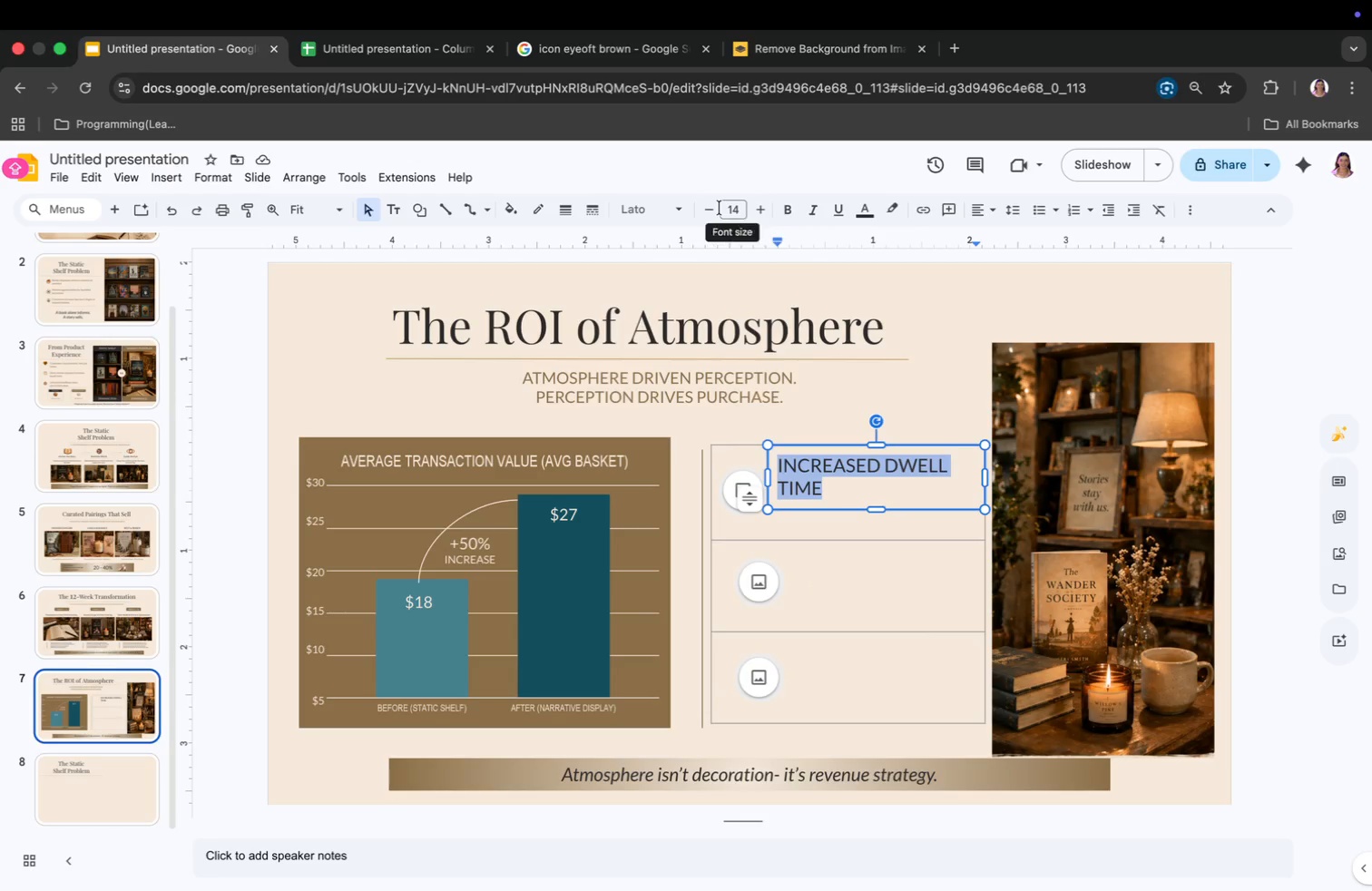 
left_click([712, 209])
 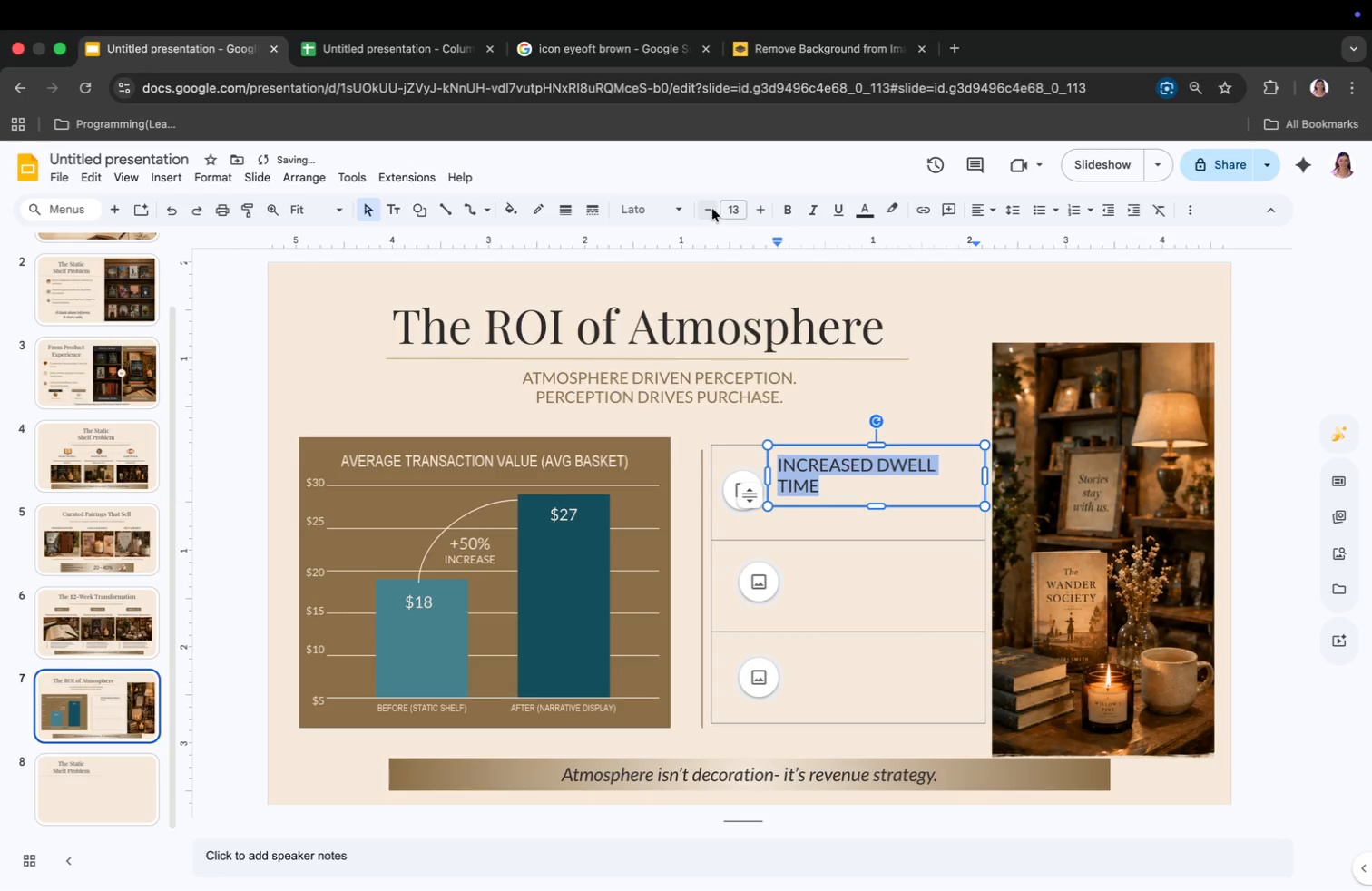 
left_click([712, 209])
 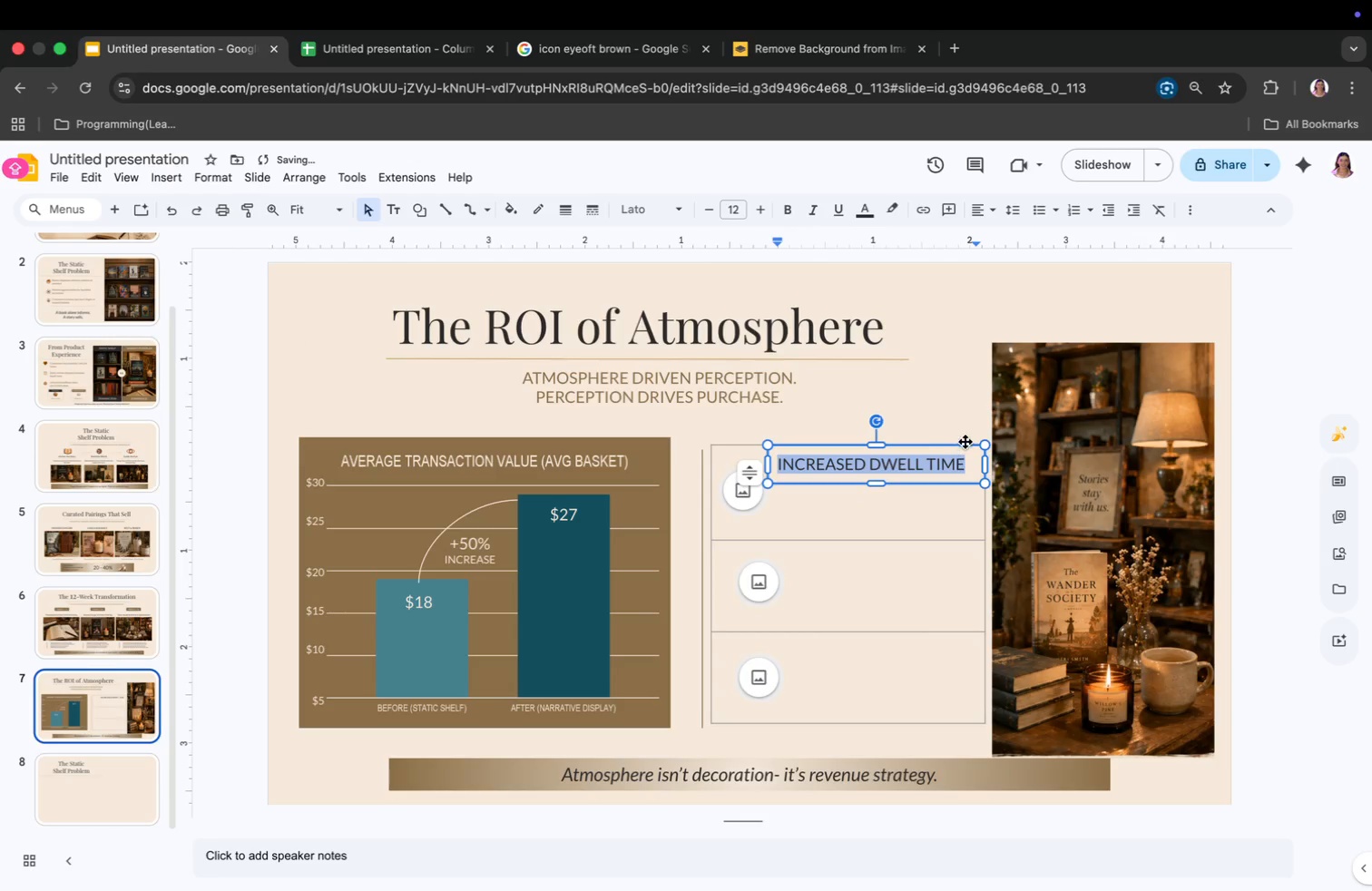 
left_click([972, 461])
 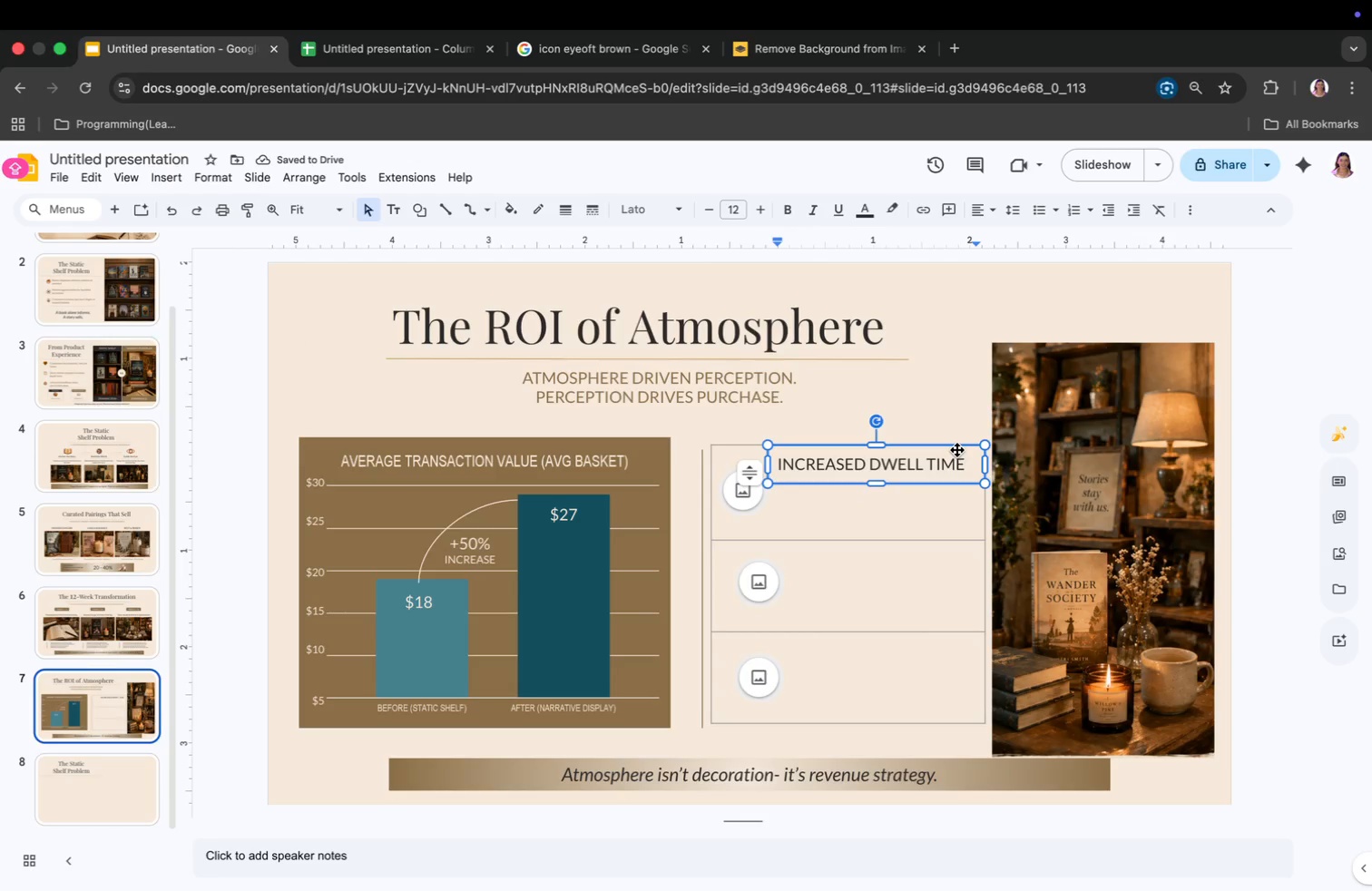 
key(Enter)
 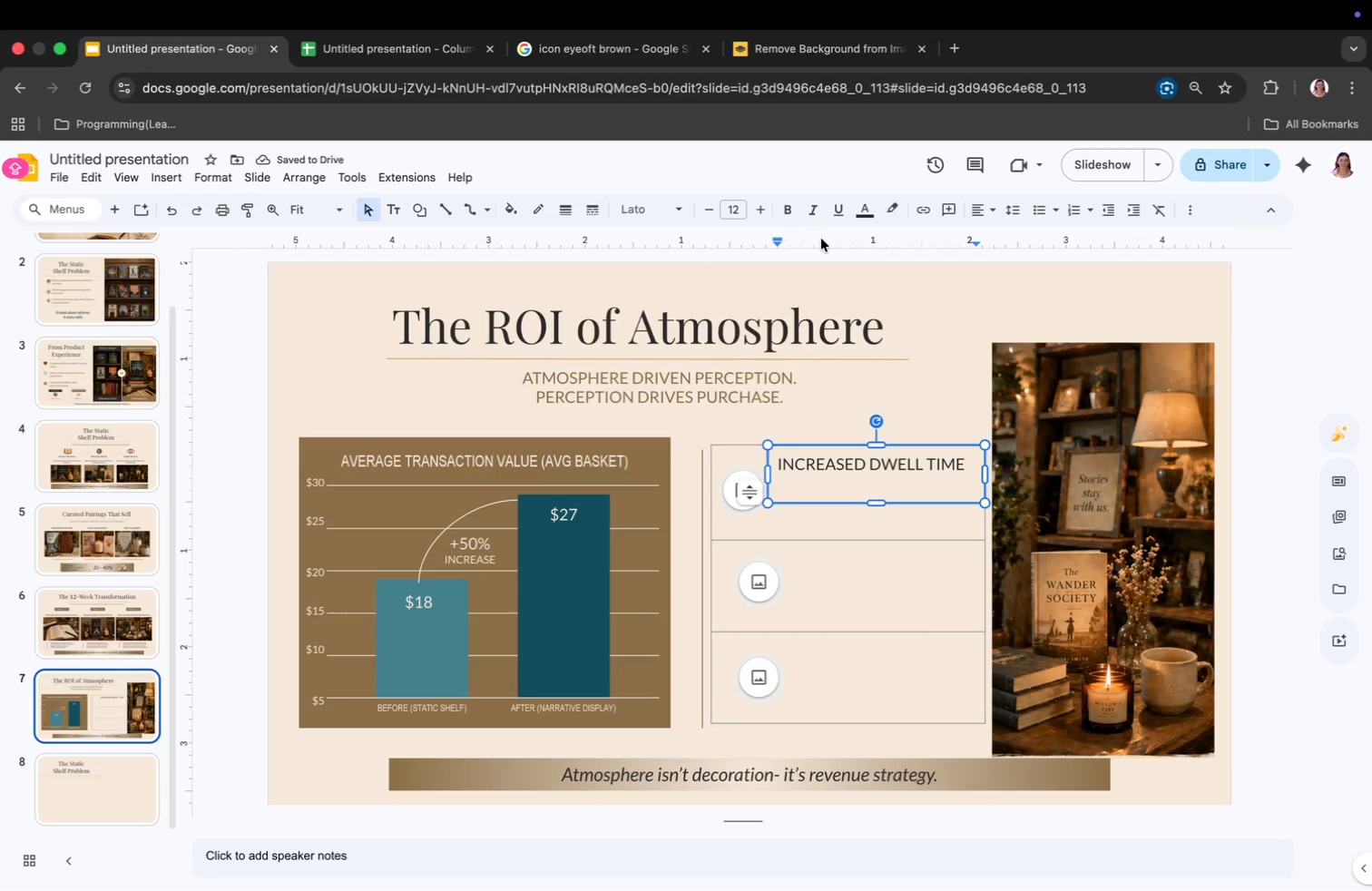 
left_click([815, 211])
 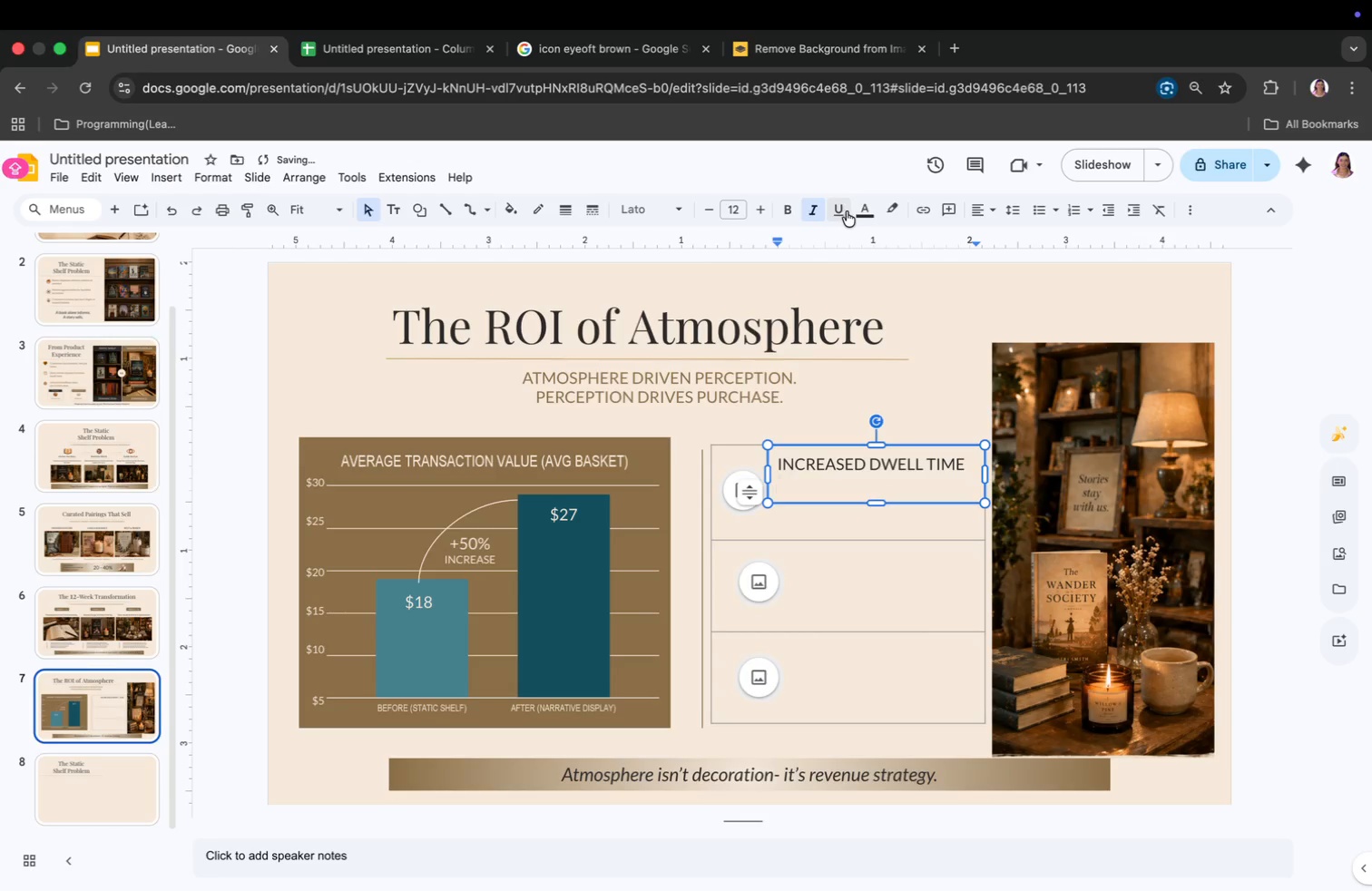 
left_click([867, 206])
 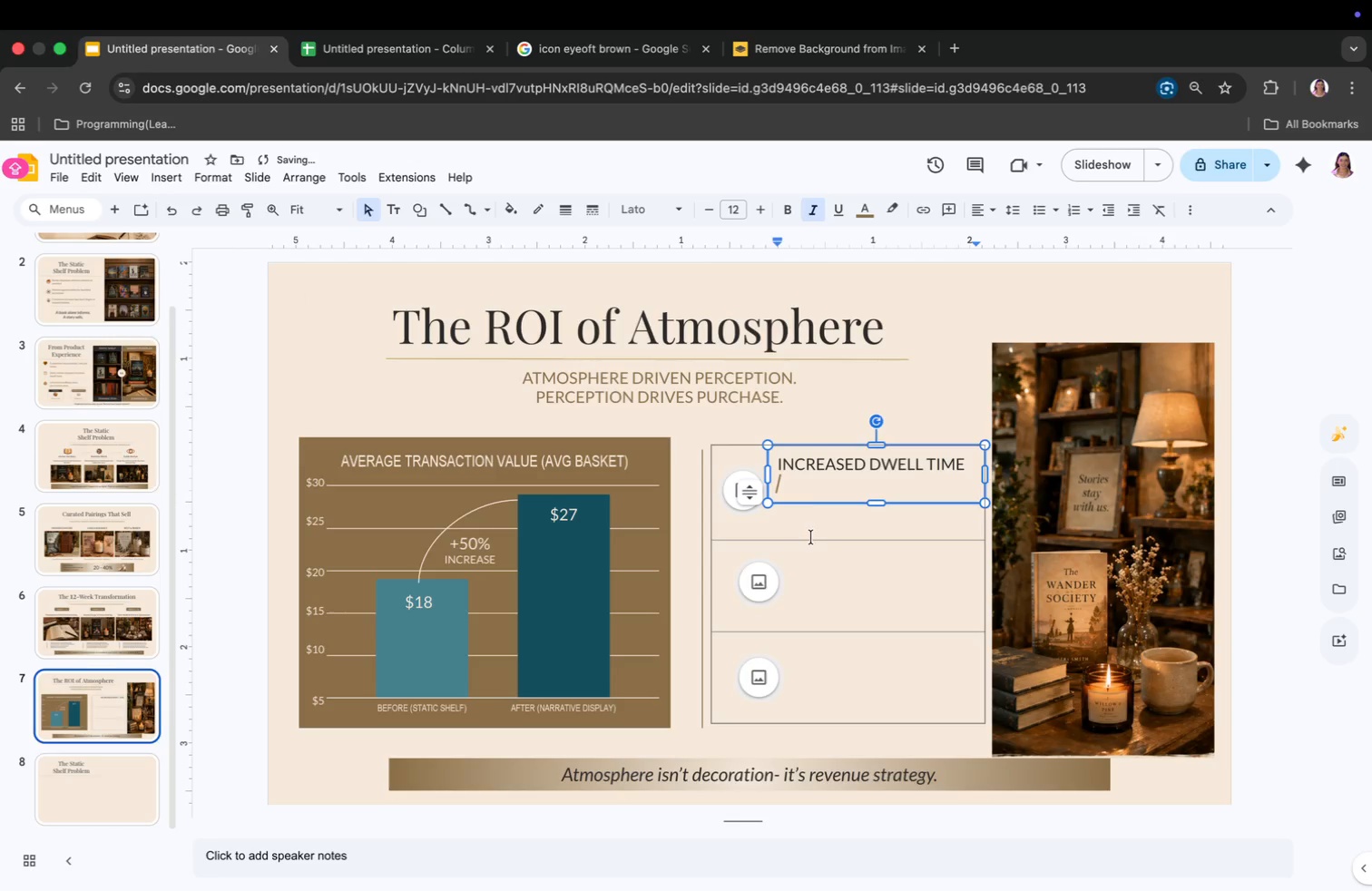 
left_click([803, 486])
 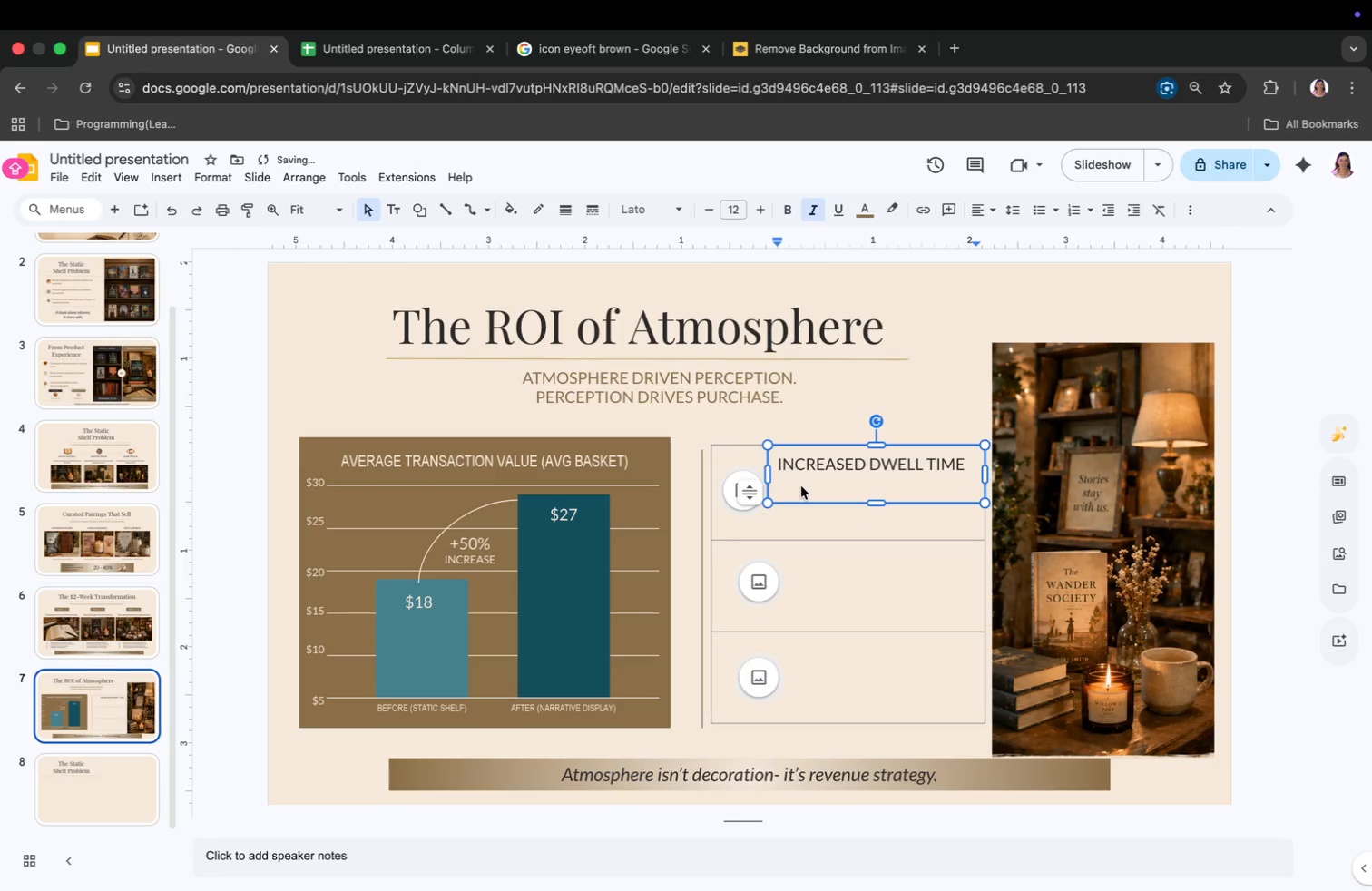 
type(Cus)
key(Backspace)
key(Backspace)
key(Backspace)
 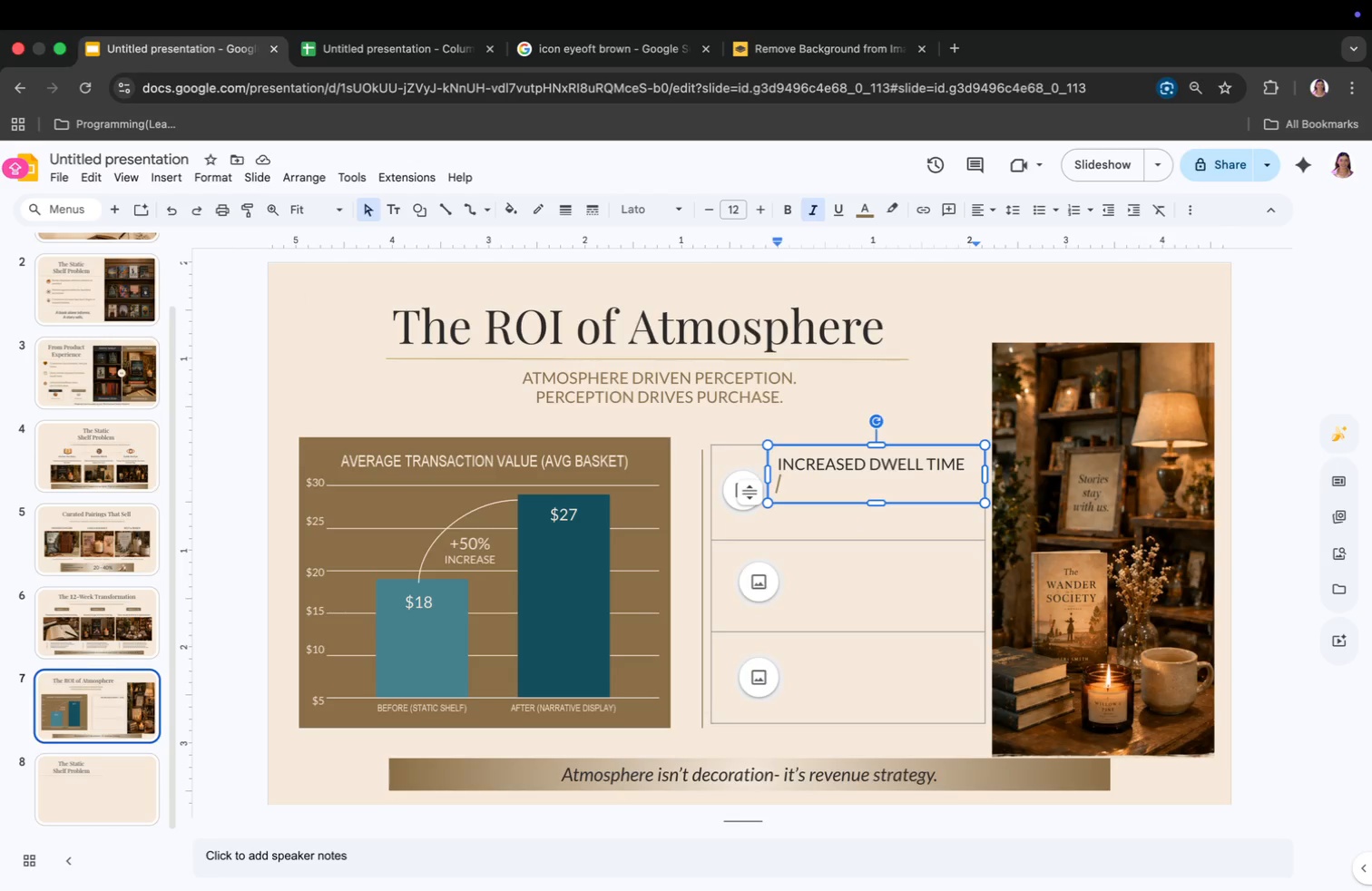 
wait(7.26)
 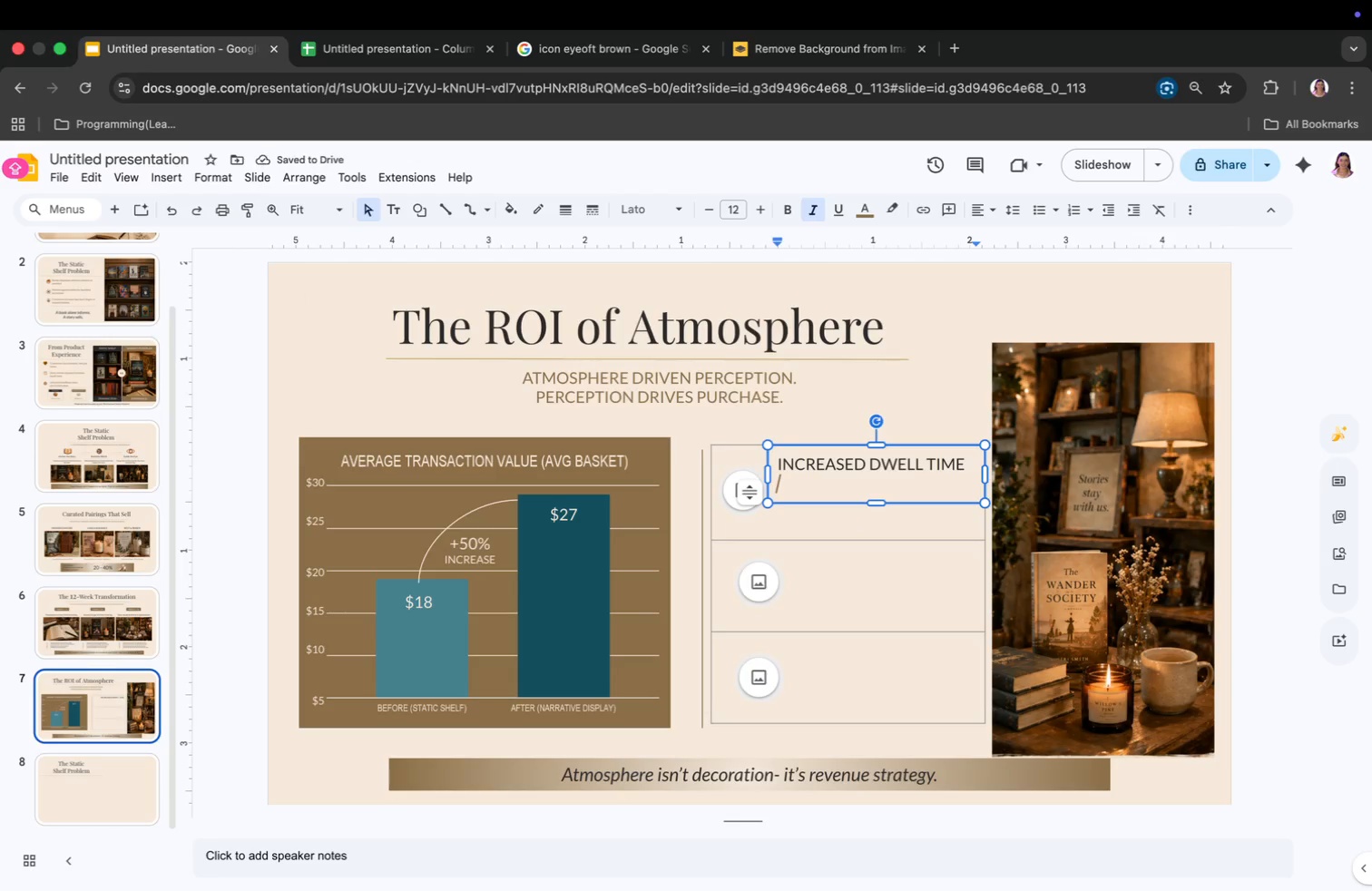 
key(C)
 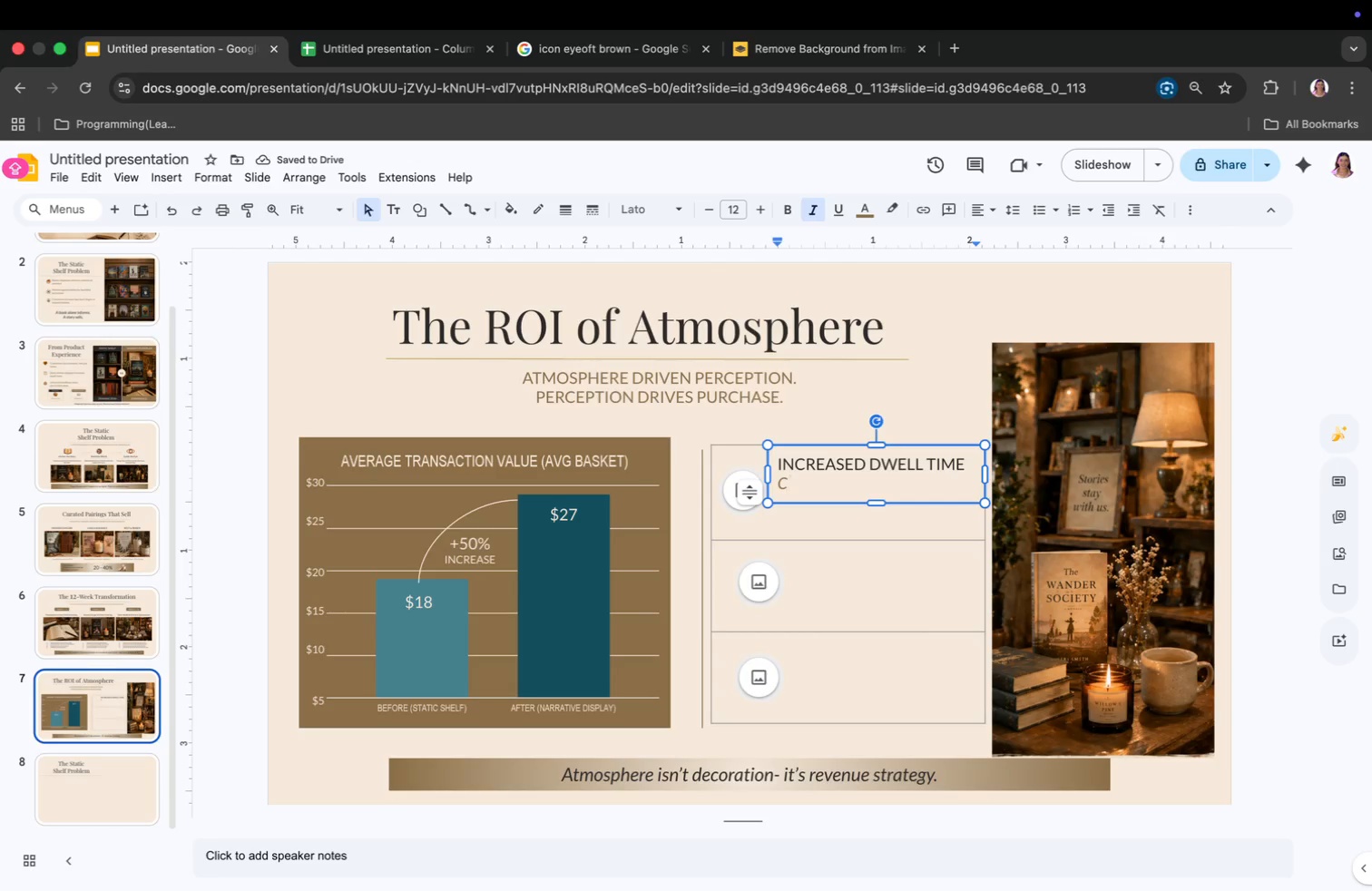 
type(u)
key(Backspace)
type(USTOMERS STAY LONGER AND ENGAGE DEEPER.)
 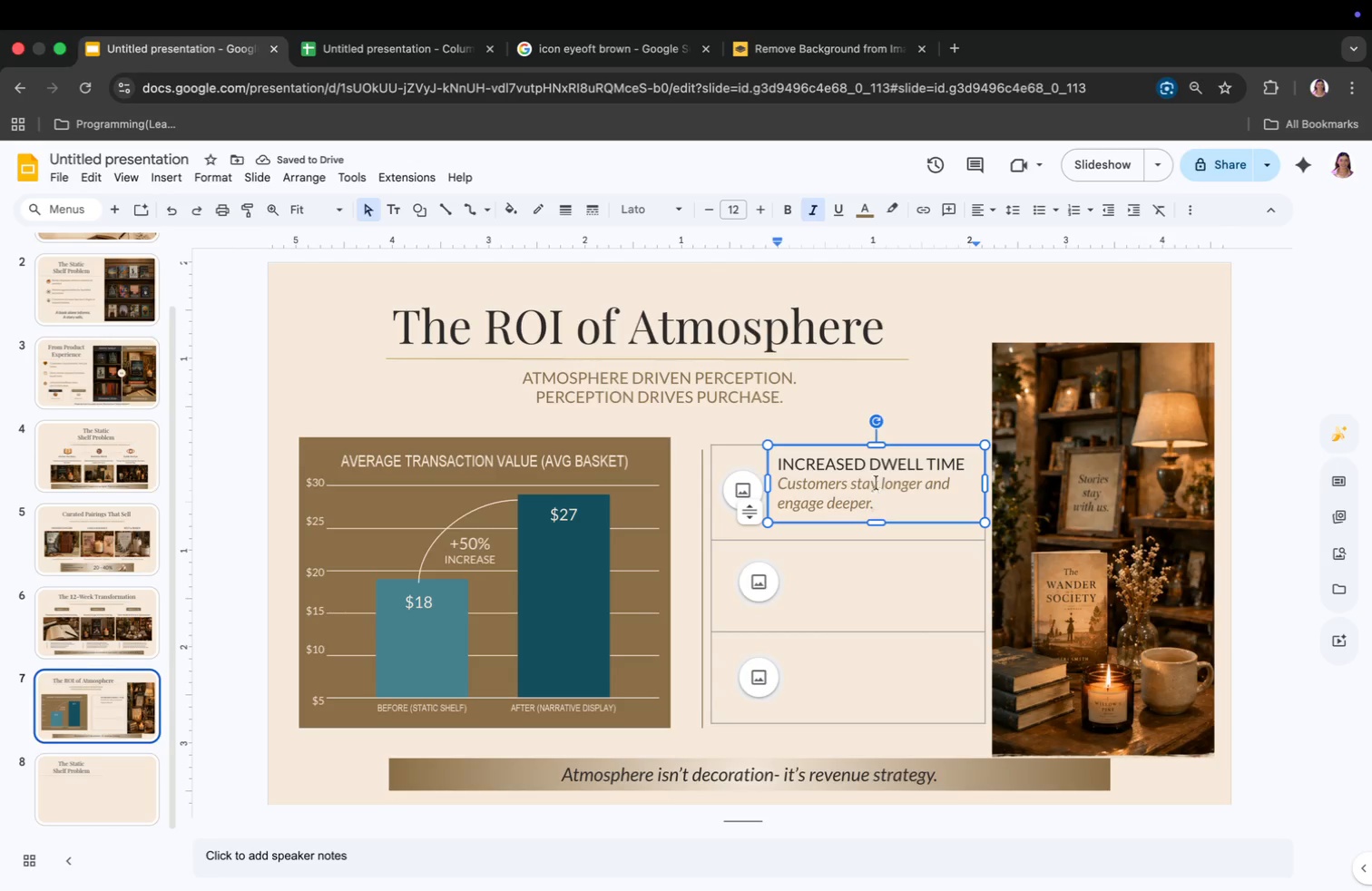 
left_click_drag(start_coordinate=[879, 448], to_coordinate=[879, 455])
 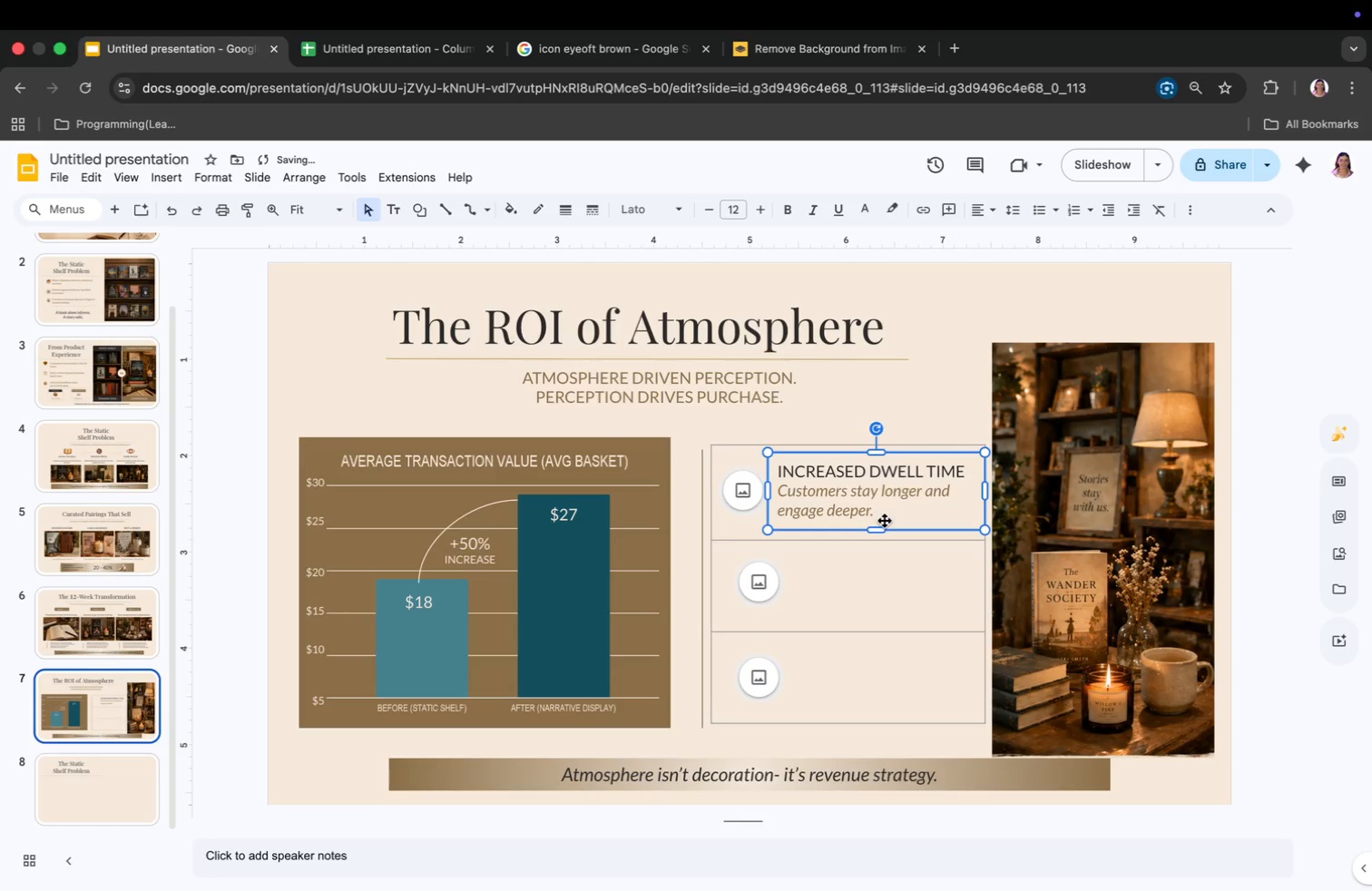 
right_click([885, 521])
 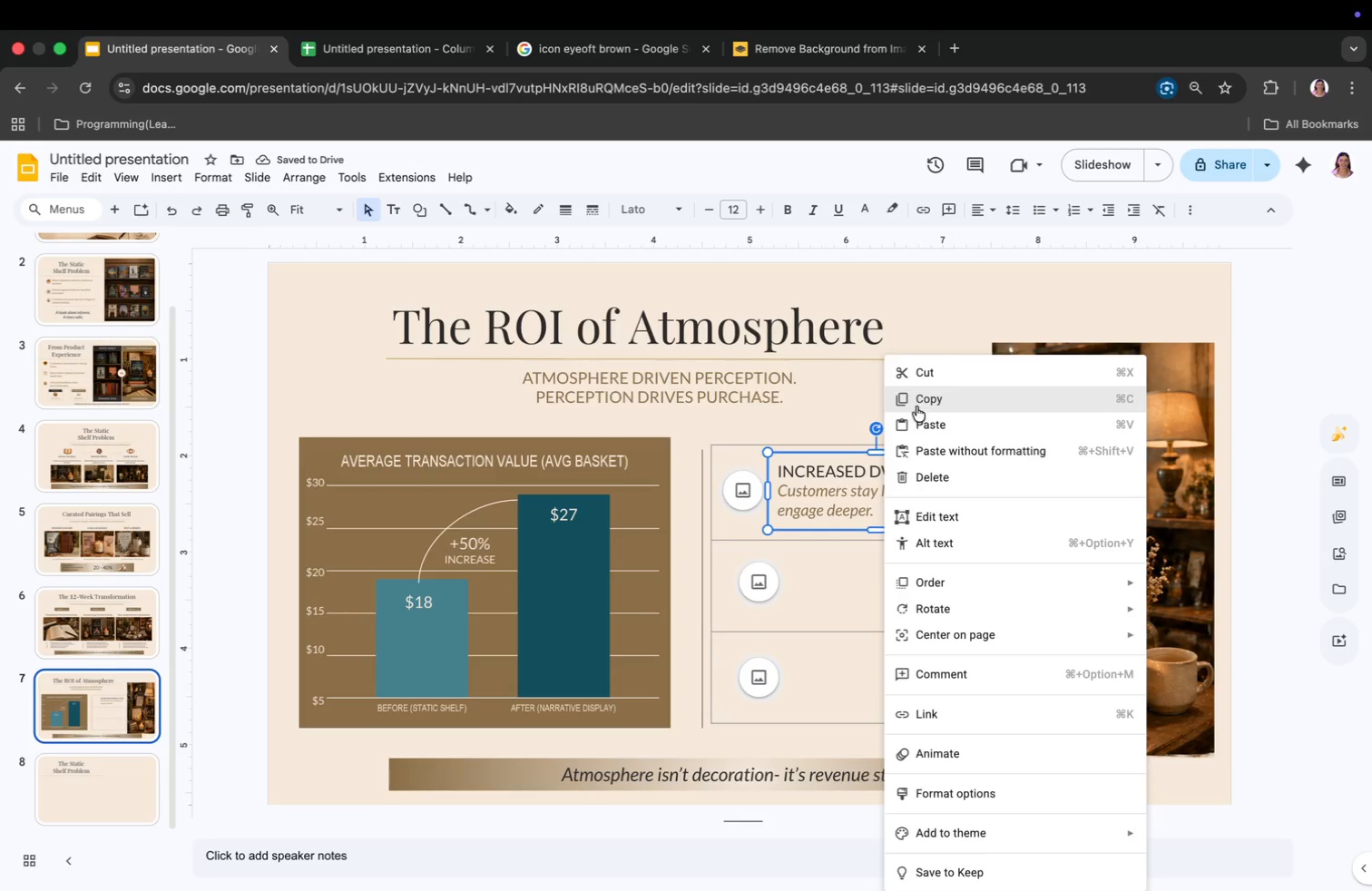 
left_click([919, 399])
 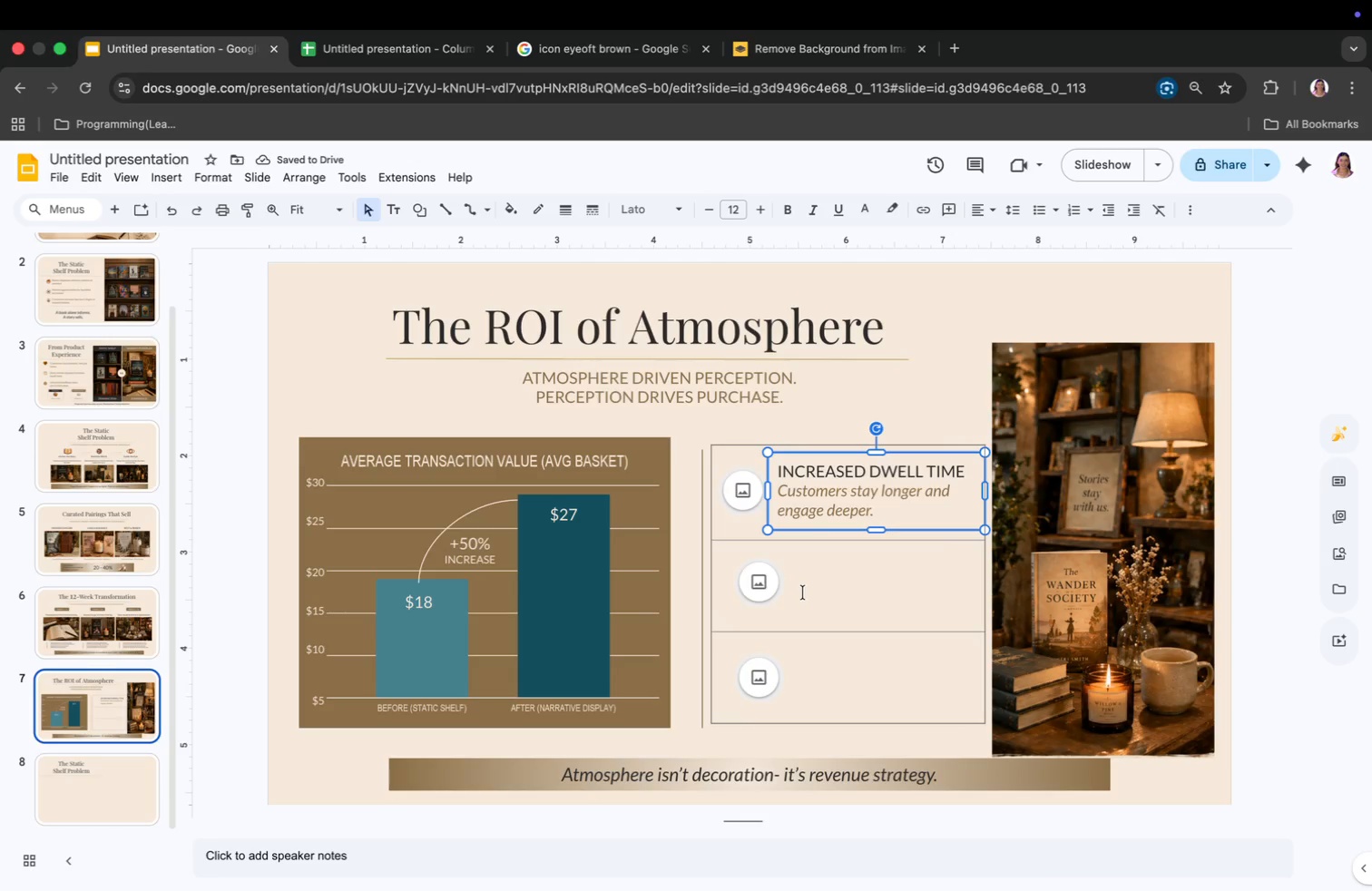 
key(Meta+V)
 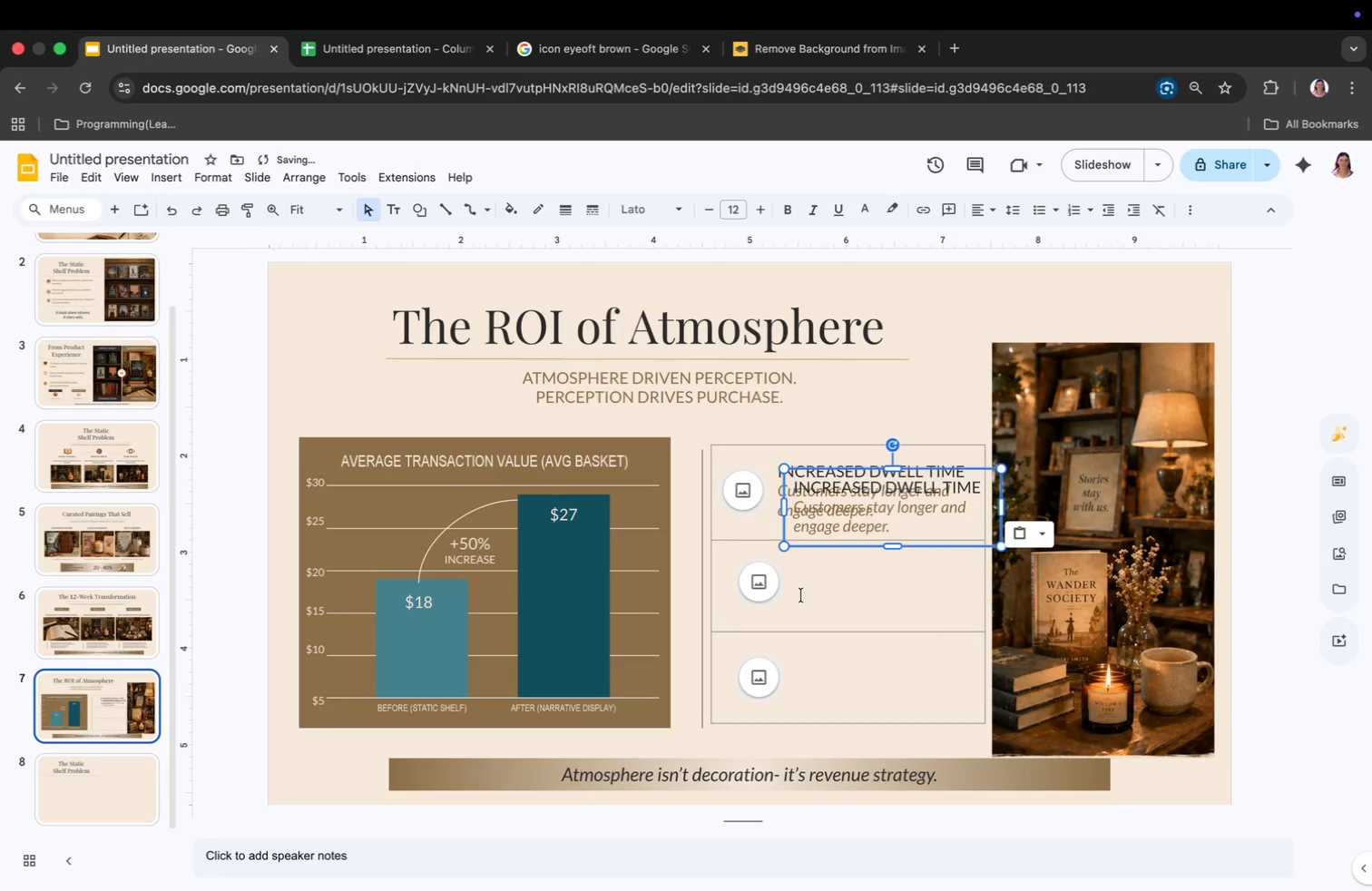 
key(Meta+V)
 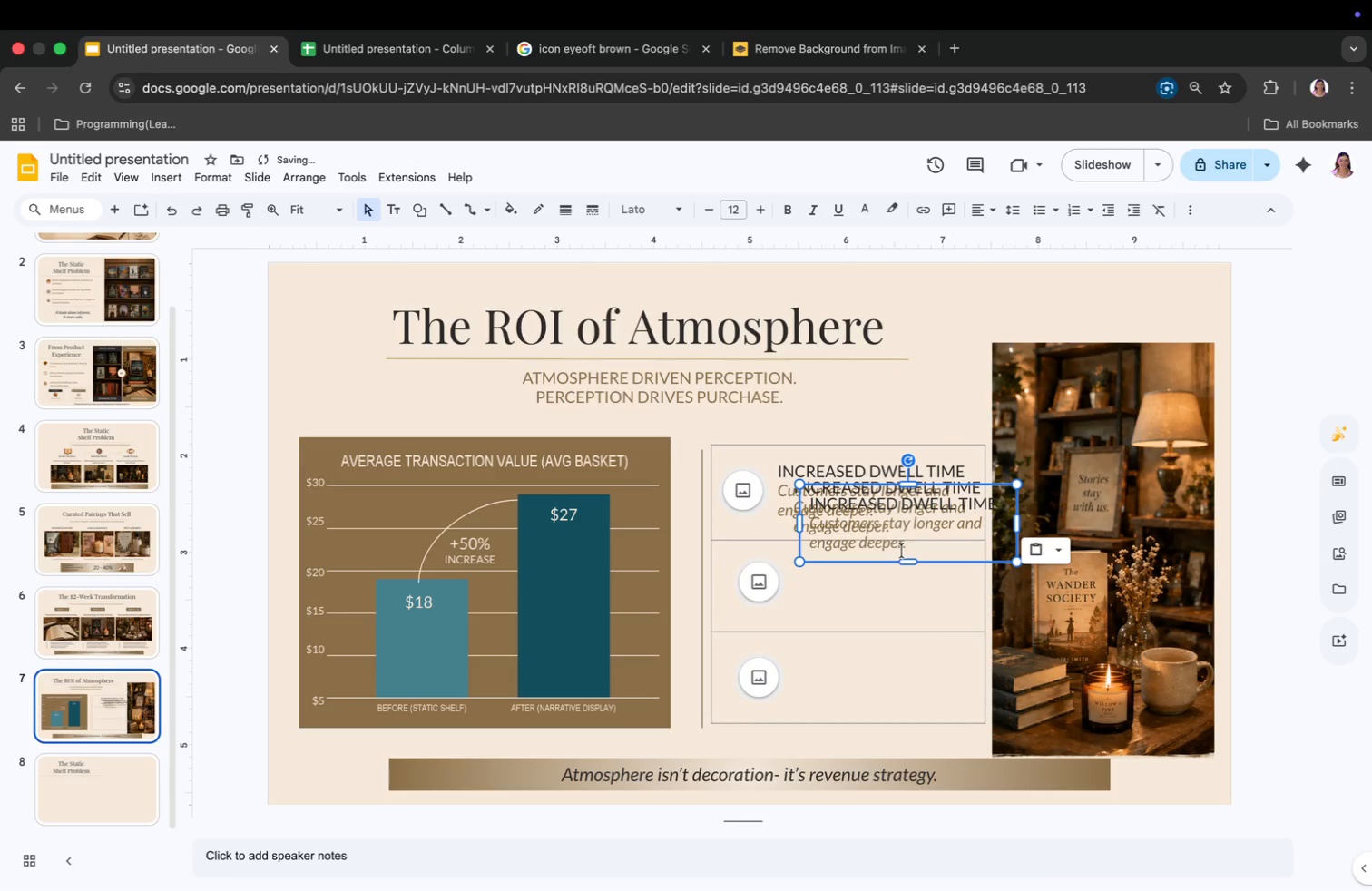 
left_click_drag(start_coordinate=[906, 553], to_coordinate=[884, 709])
 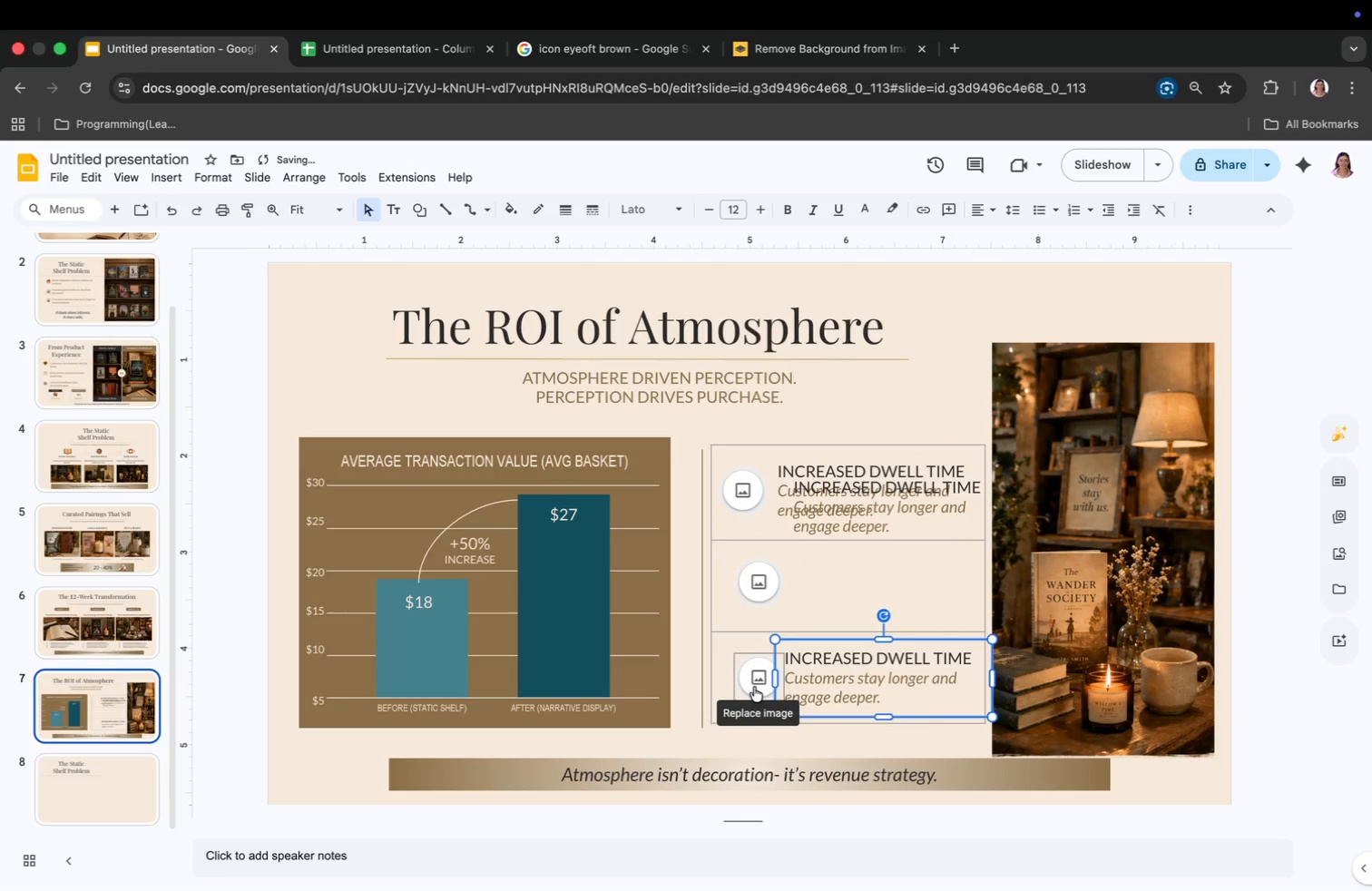 
left_click_drag(start_coordinate=[754, 686], to_coordinate=[741, 684])
 